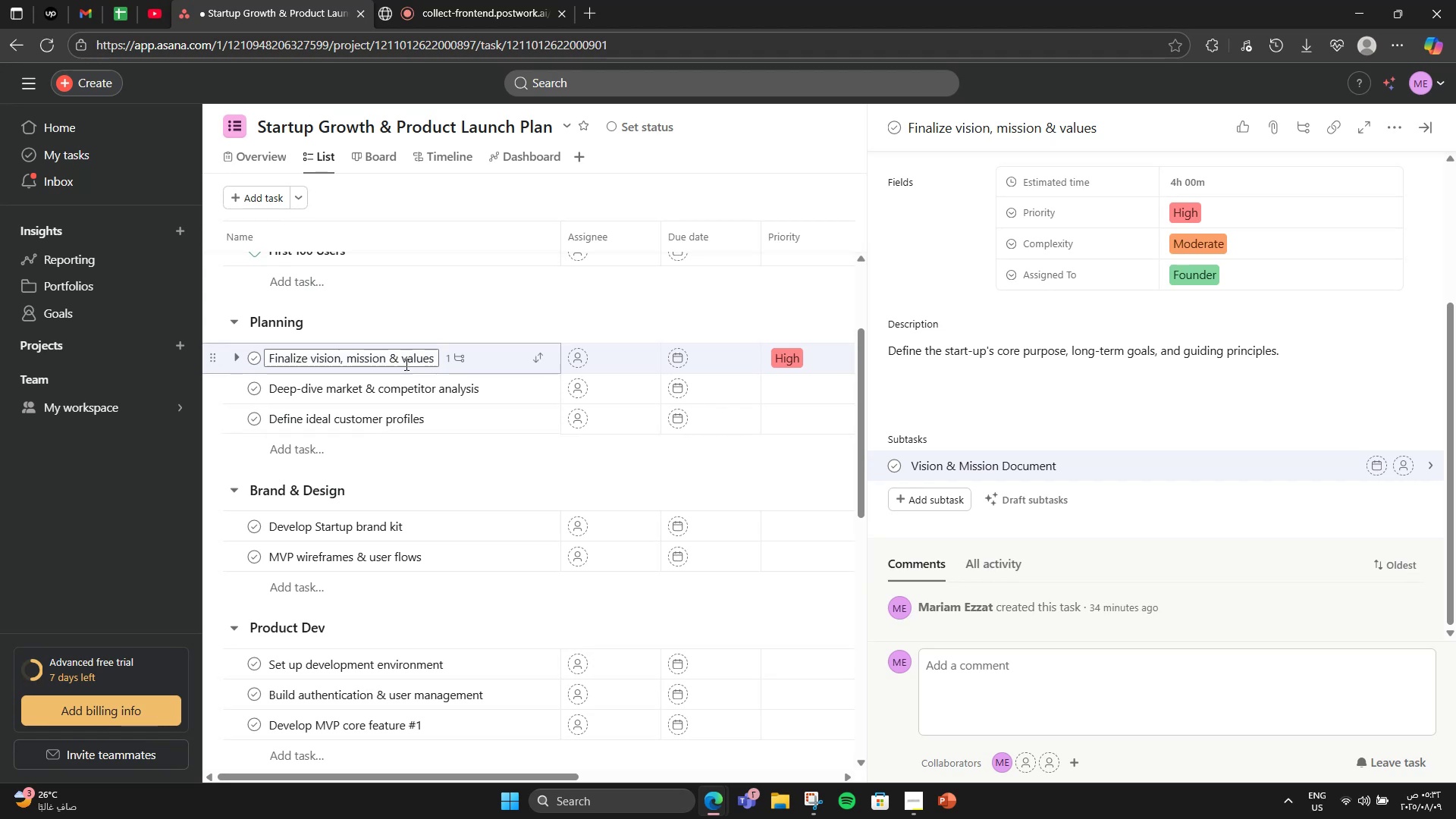 
left_click([495, 393])
 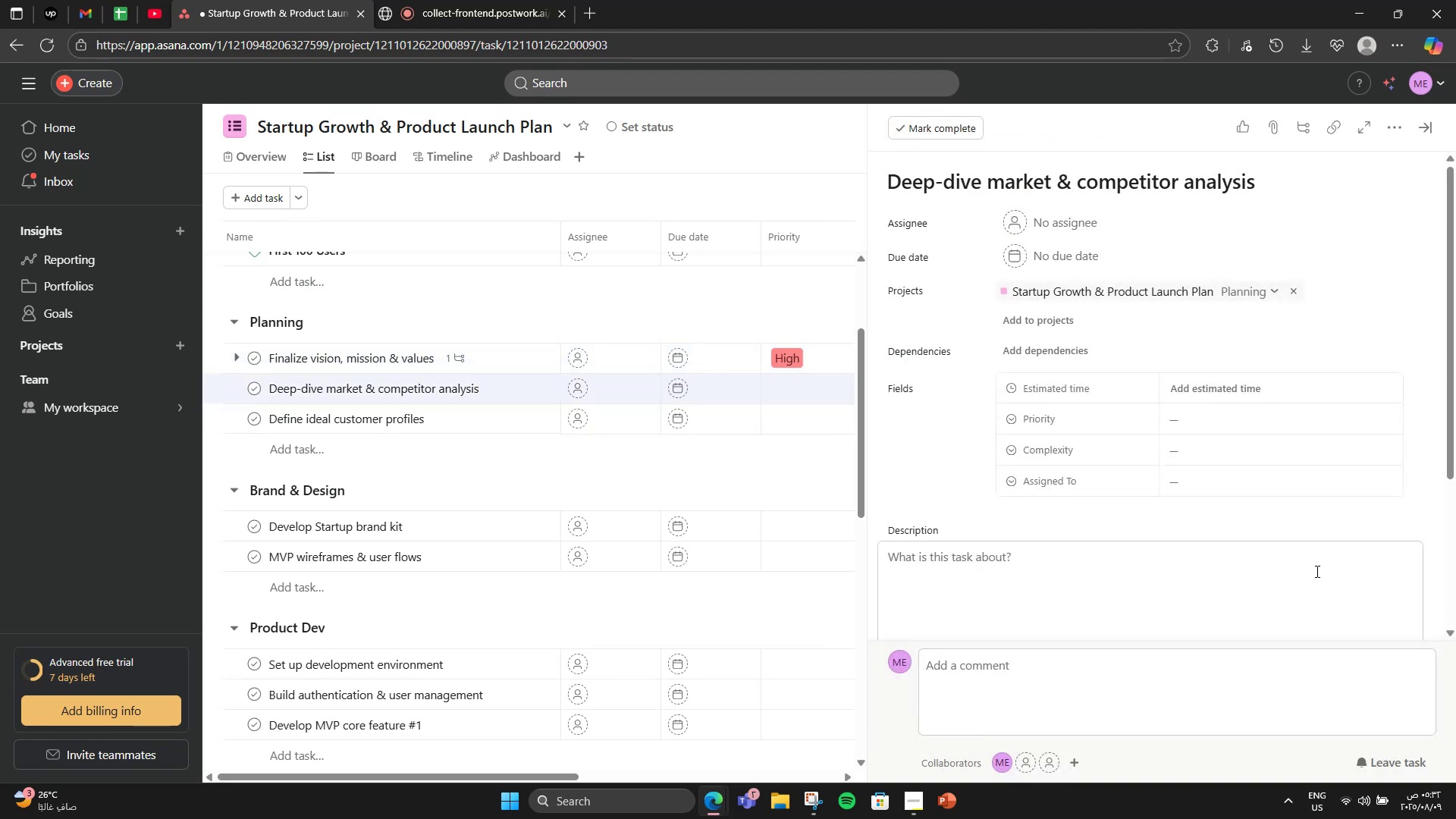 
wait(6.19)
 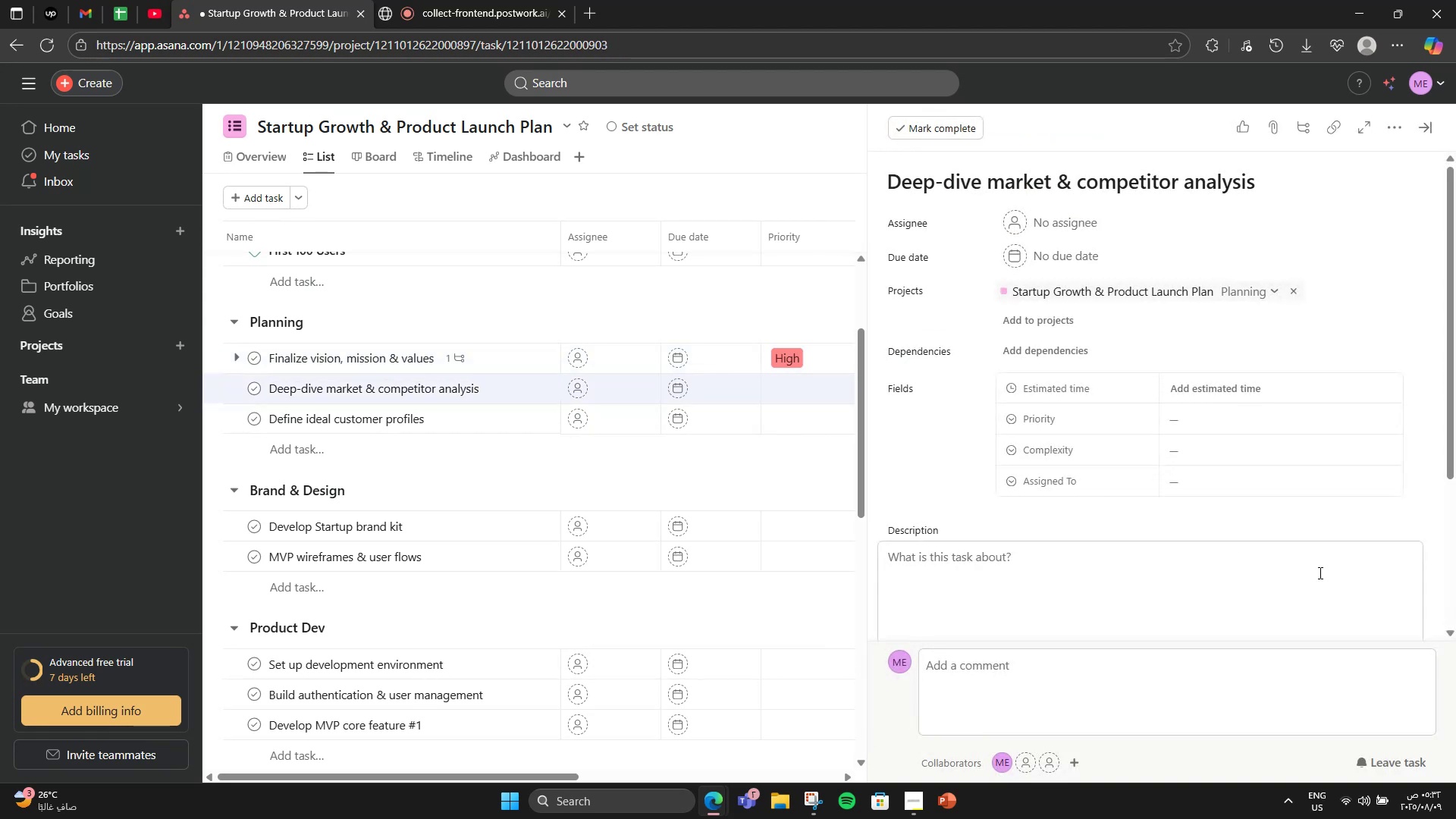 
left_click([1166, 590])
 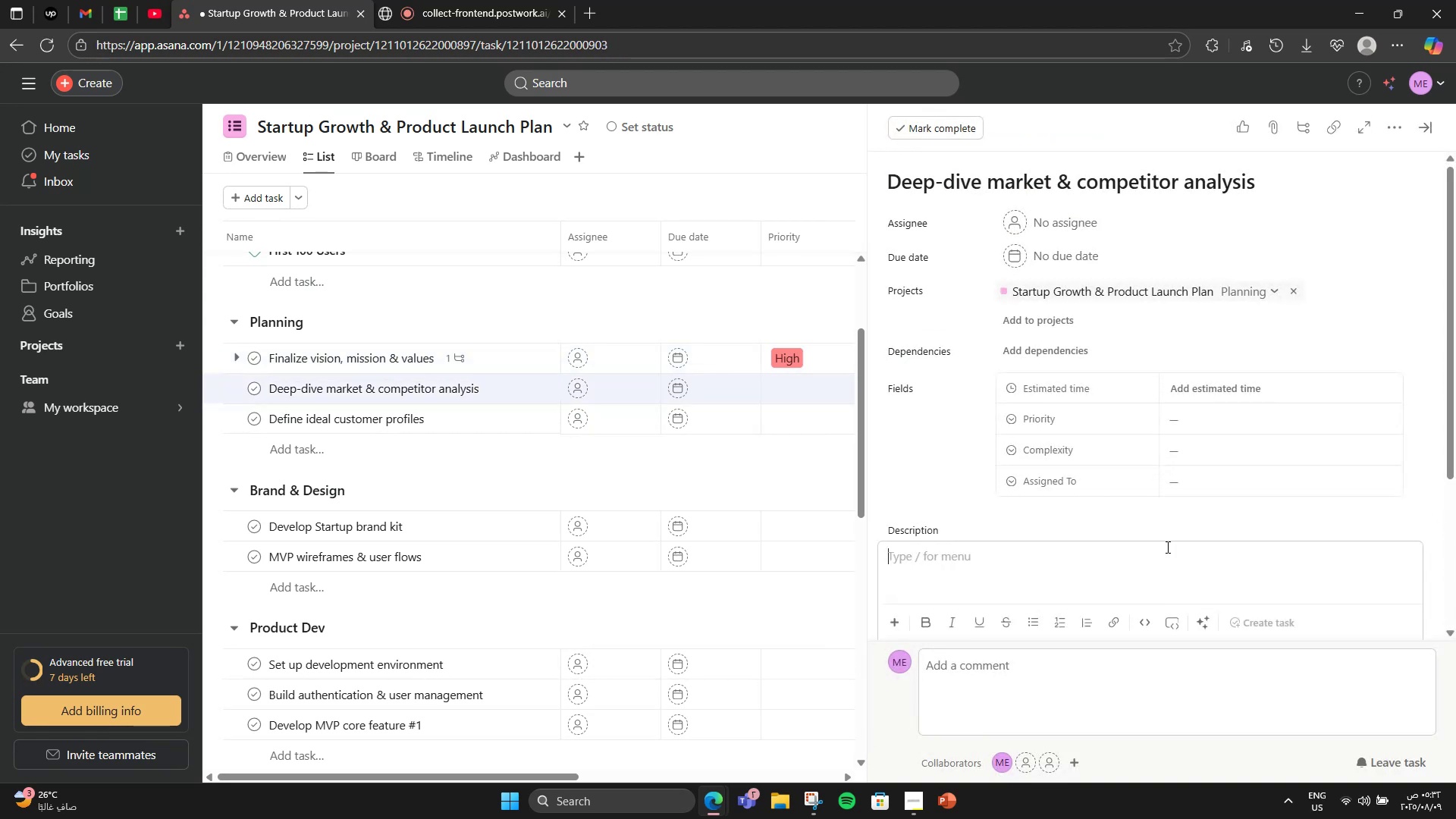 
scroll: coordinate [1166, 491], scroll_direction: down, amount: 1.0
 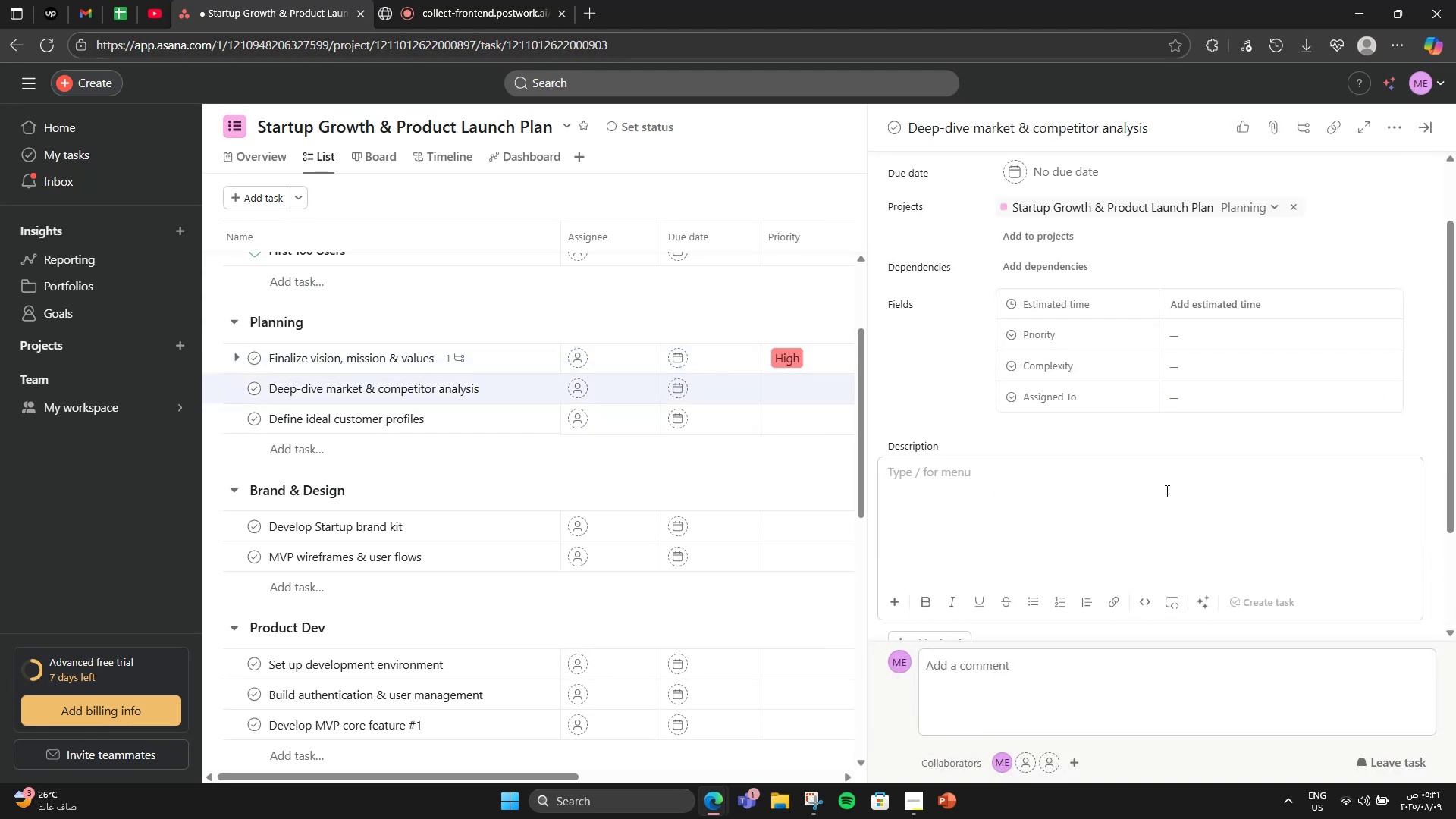 
type(Map industry trends, comp)
 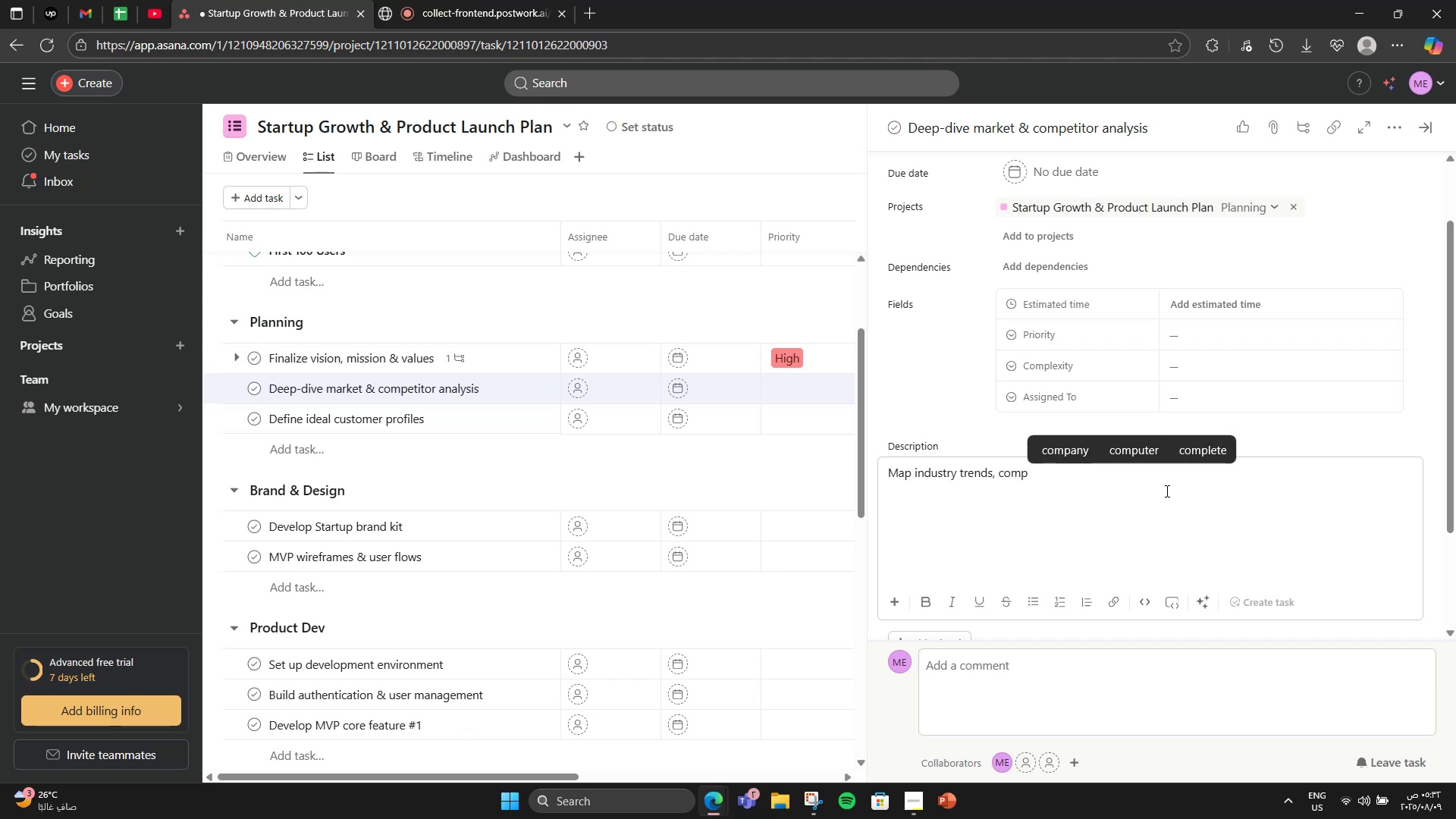 
type(etitor)
 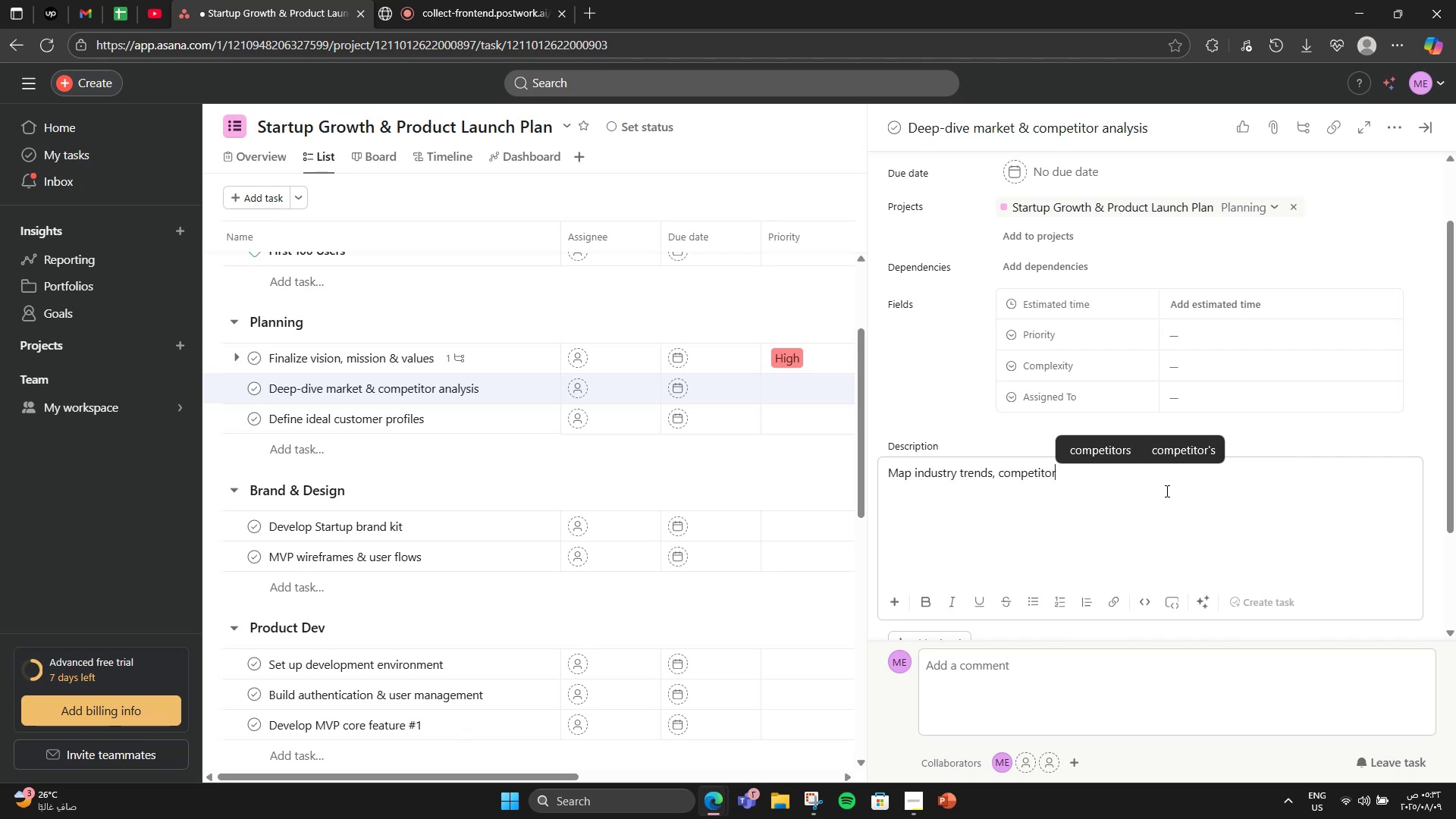 
type( strenght)
key(Backspace)
key(Backspace)
key(Backspace)
type(tgh )
key(Backspace)
key(Backspace)
key(Backspace)
type(h)
 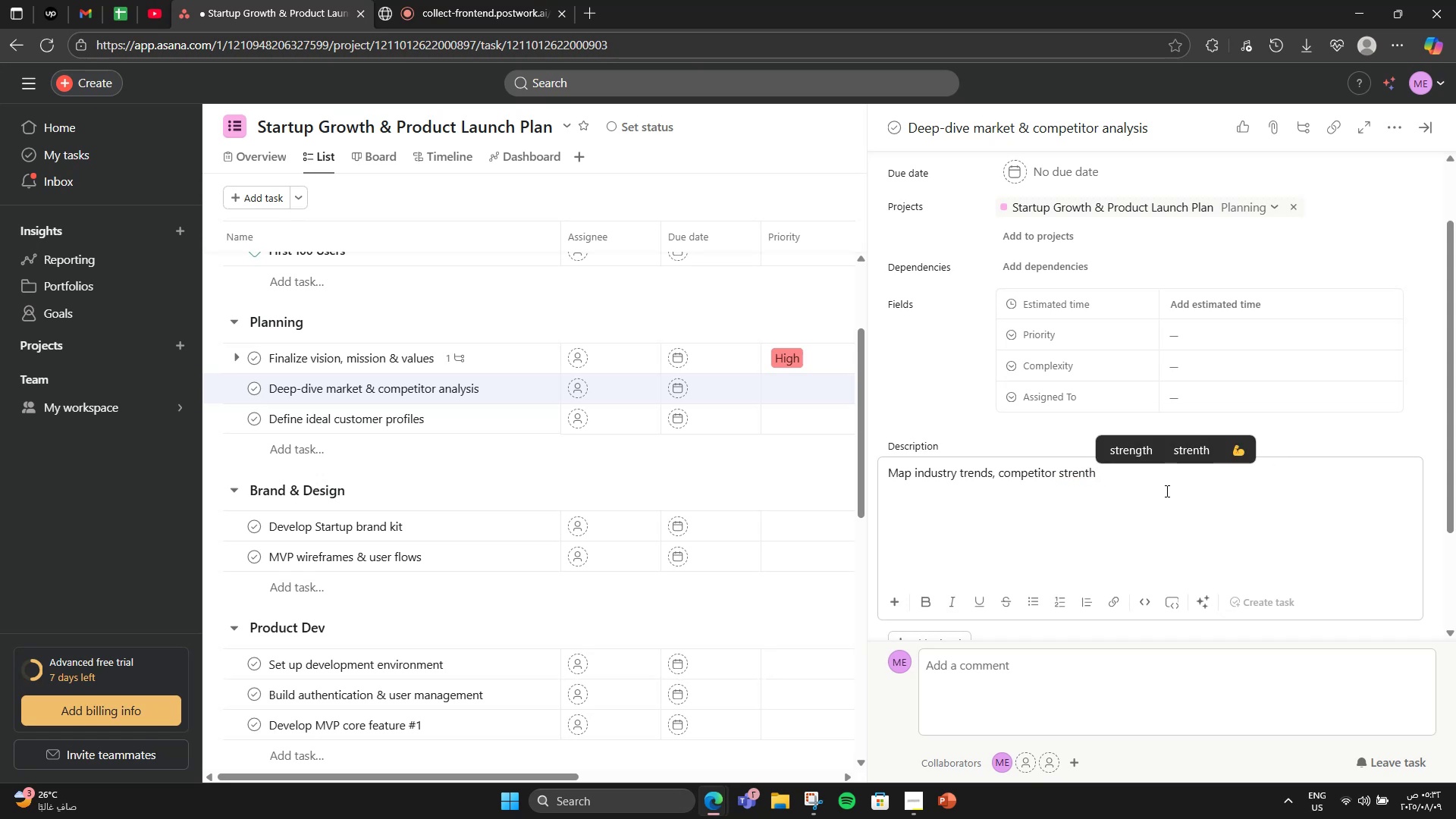 
key(ArrowLeft)
 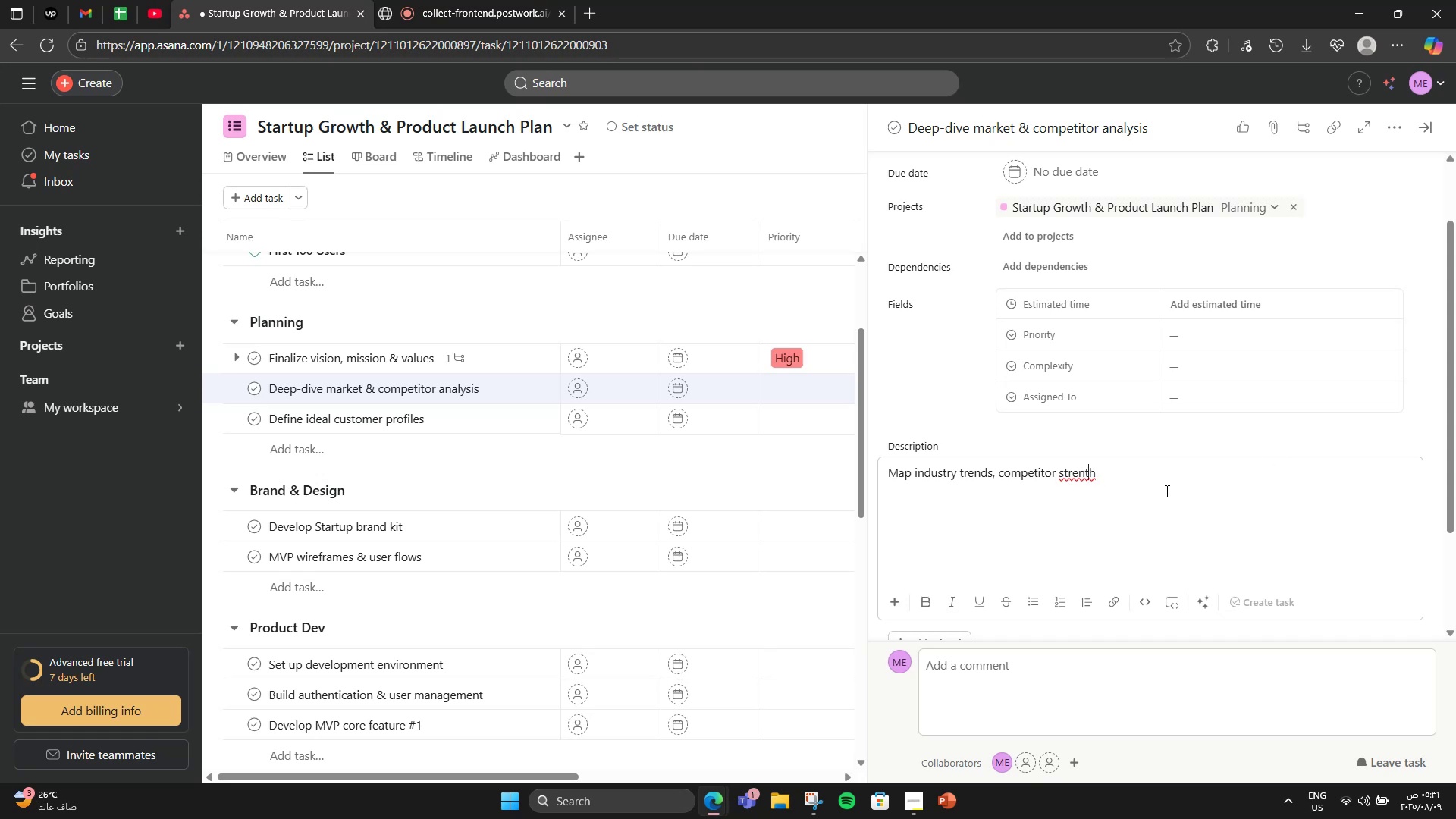 
key(ArrowLeft)
 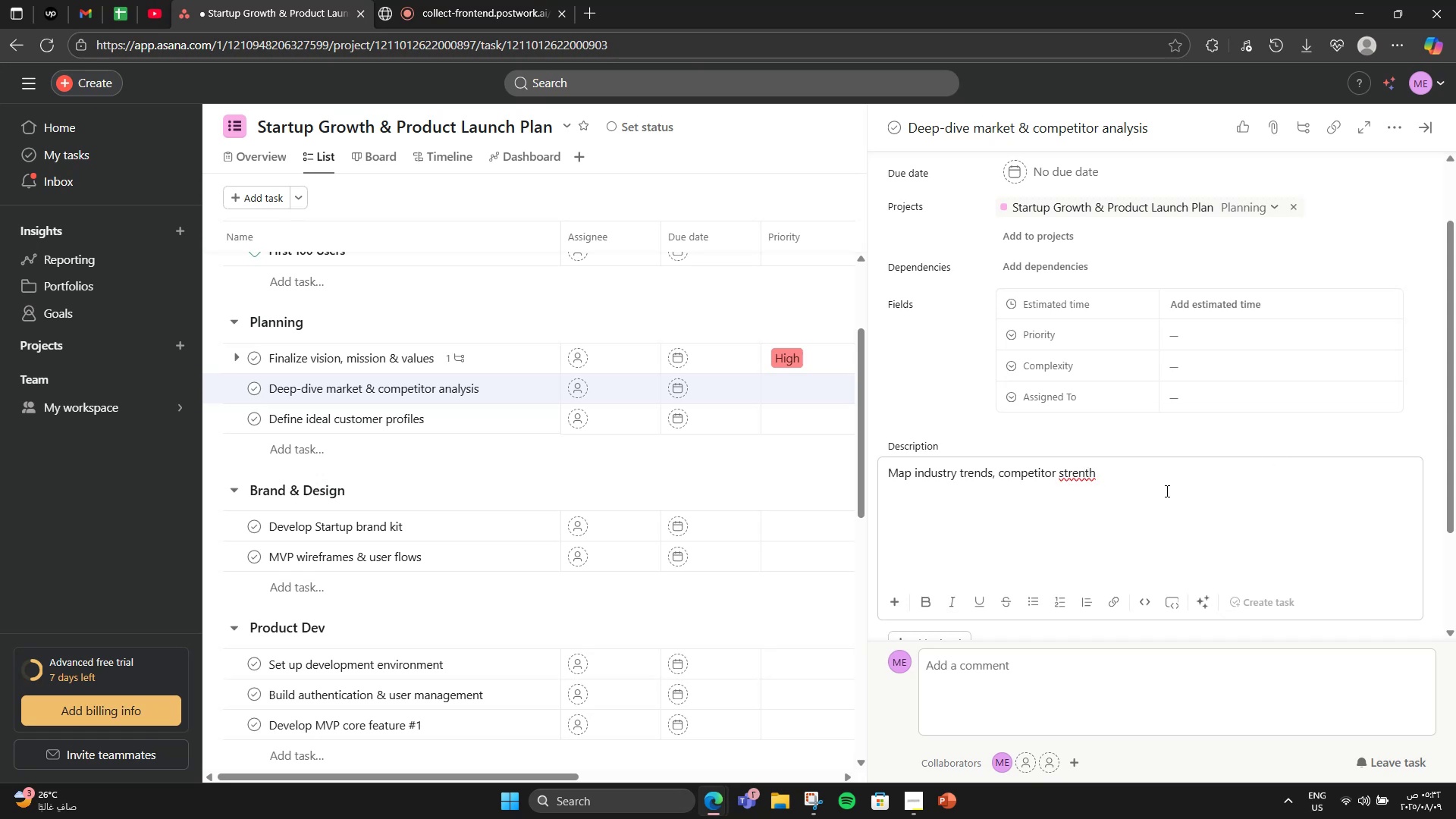 
type(g )
key(Backspace)
type(, )
key(Backspace)
key(Backspace)
type(s, and gaps y)
key(Backspace)
type(to exploit.)
 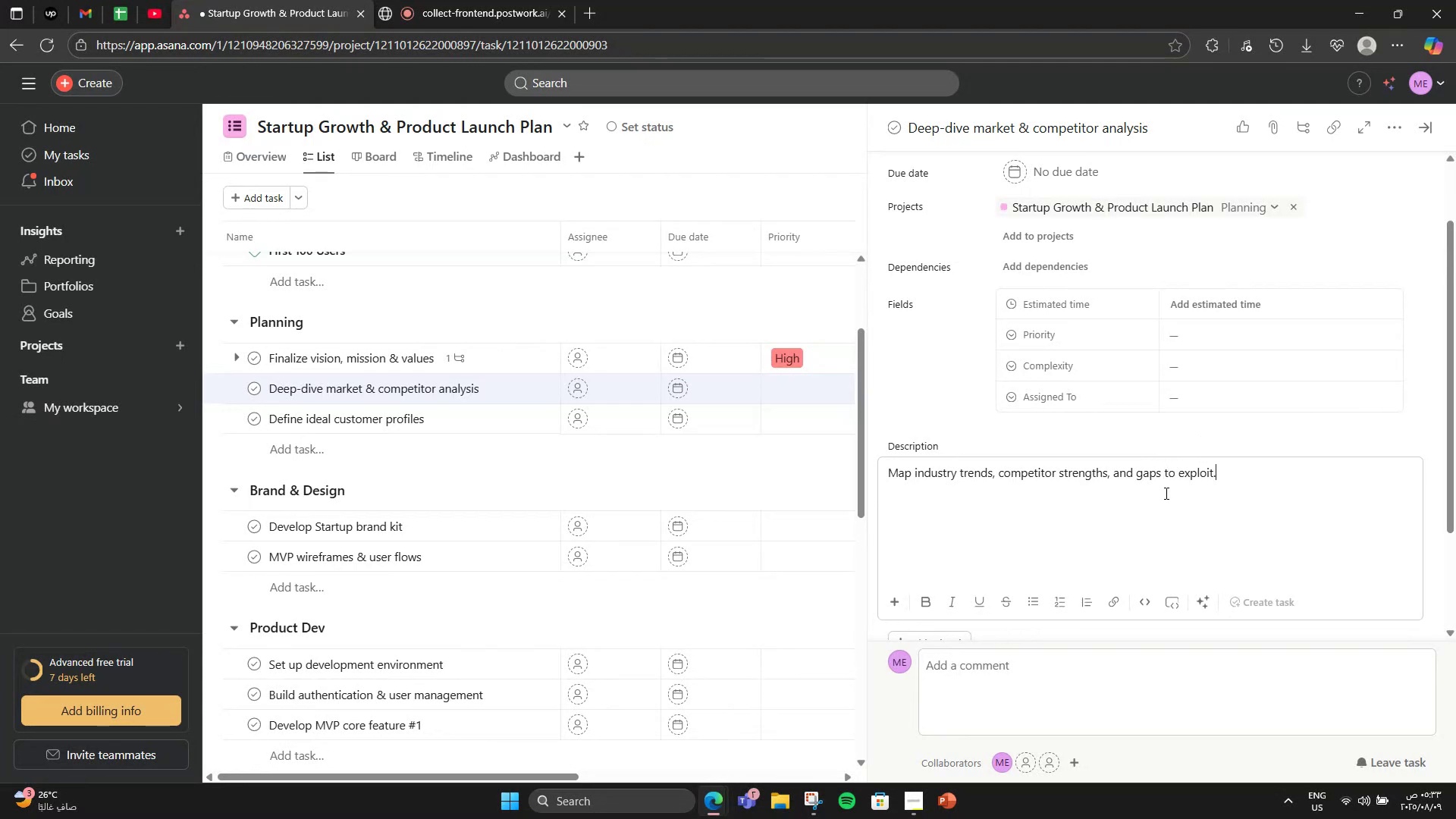 
hold_key(key=ArrowRight, duration=0.56)
 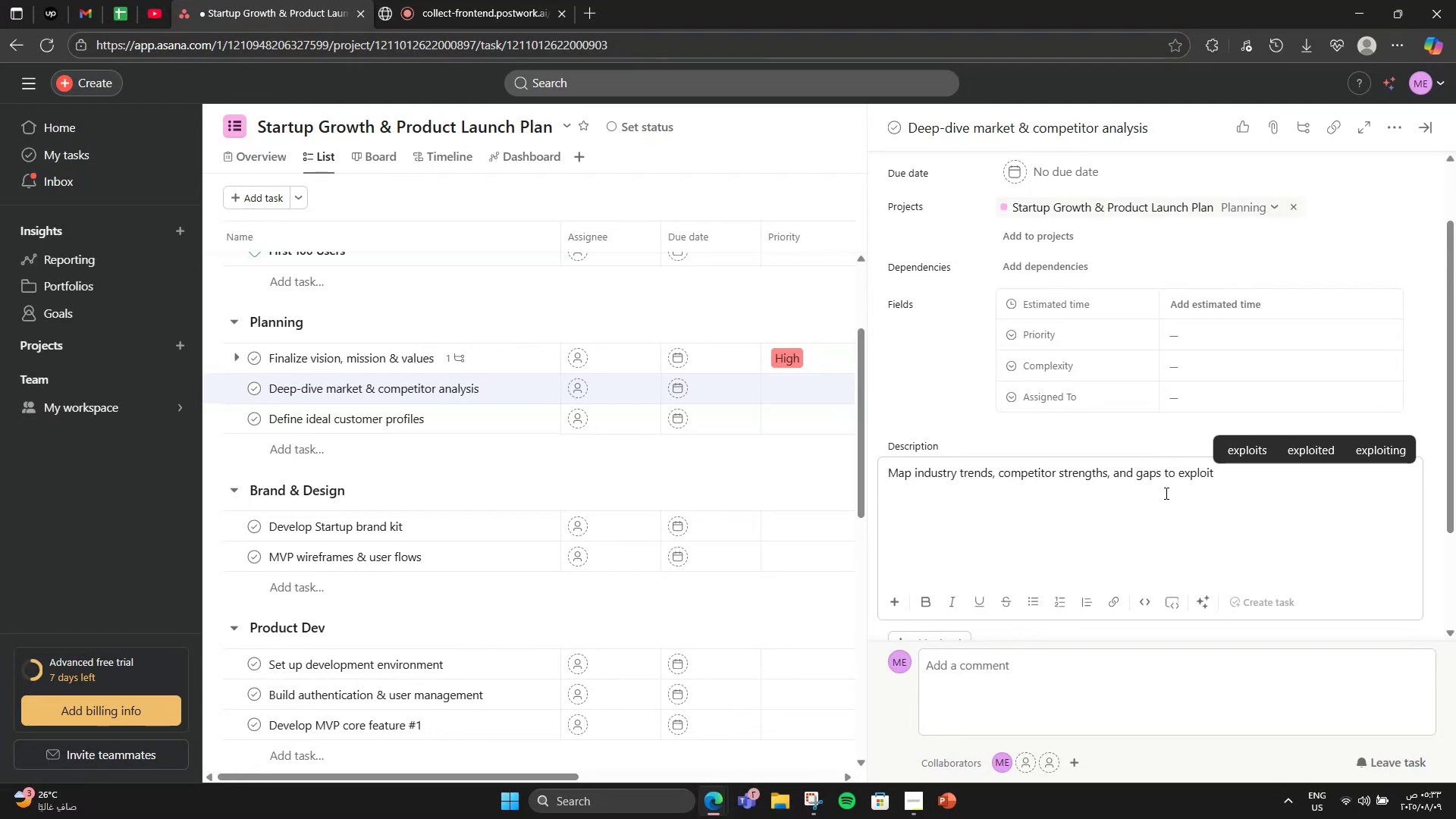 
left_click([1232, 322])
 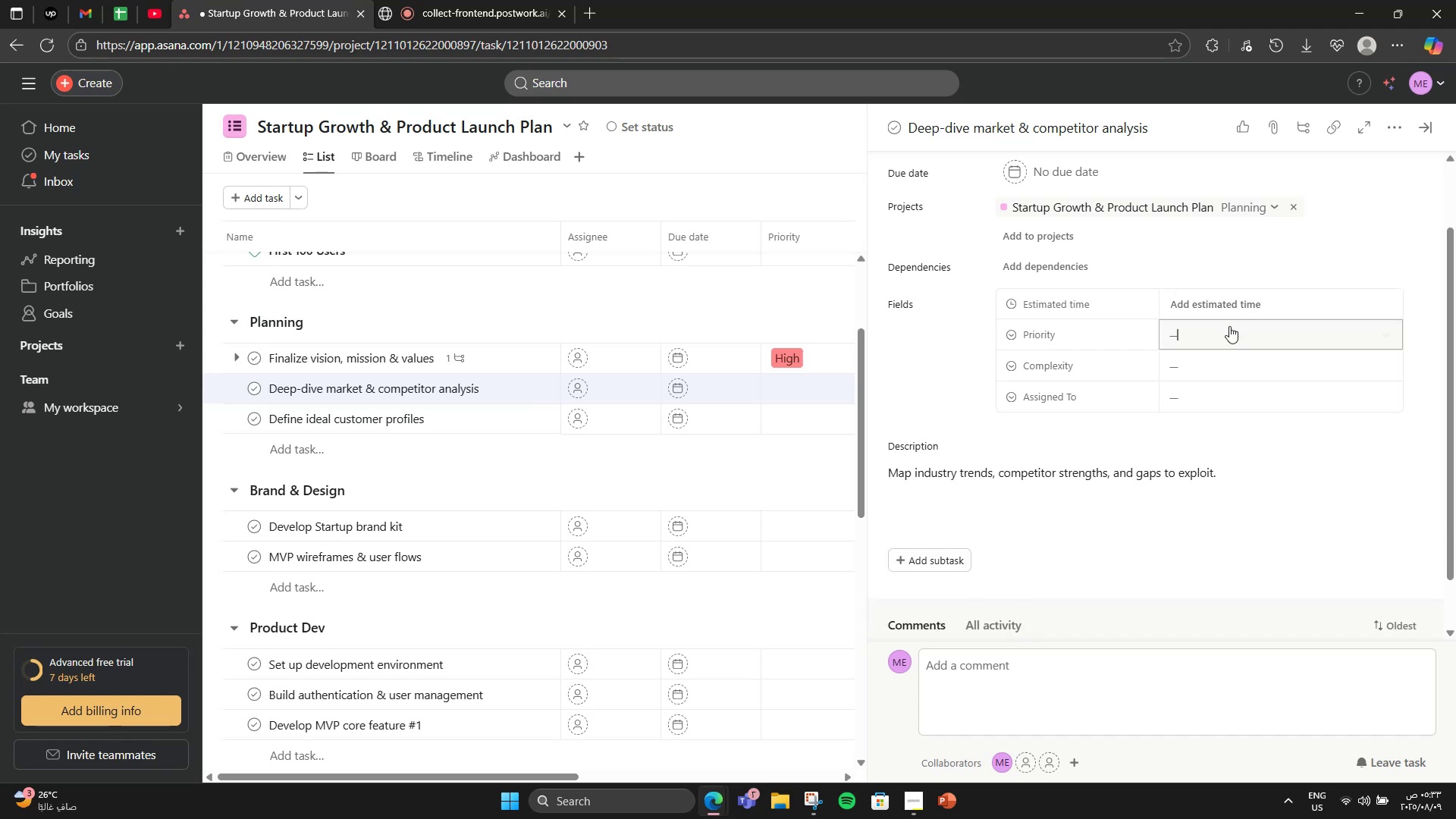 
left_click([1228, 330])
 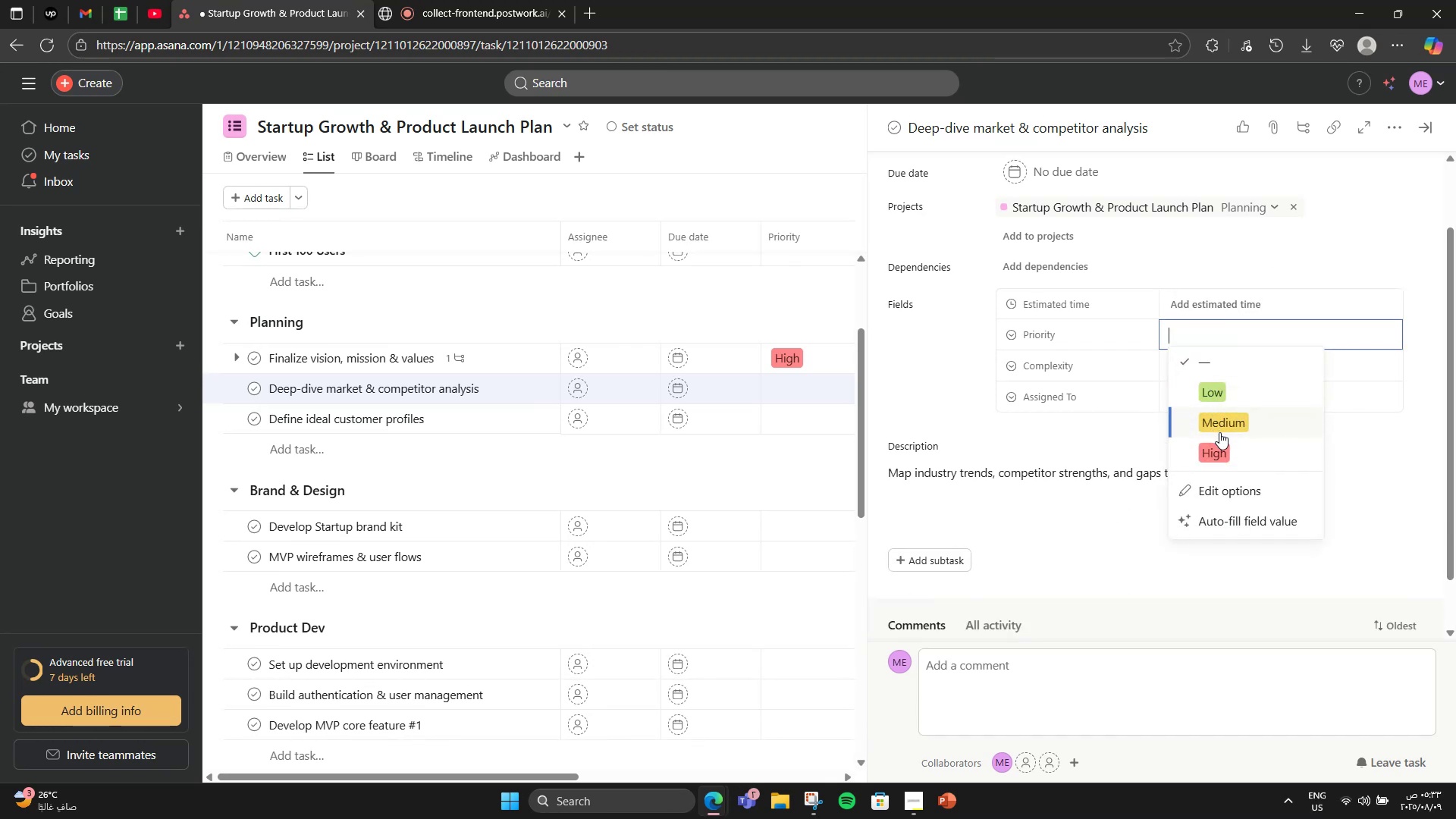 
left_click([1227, 331])
 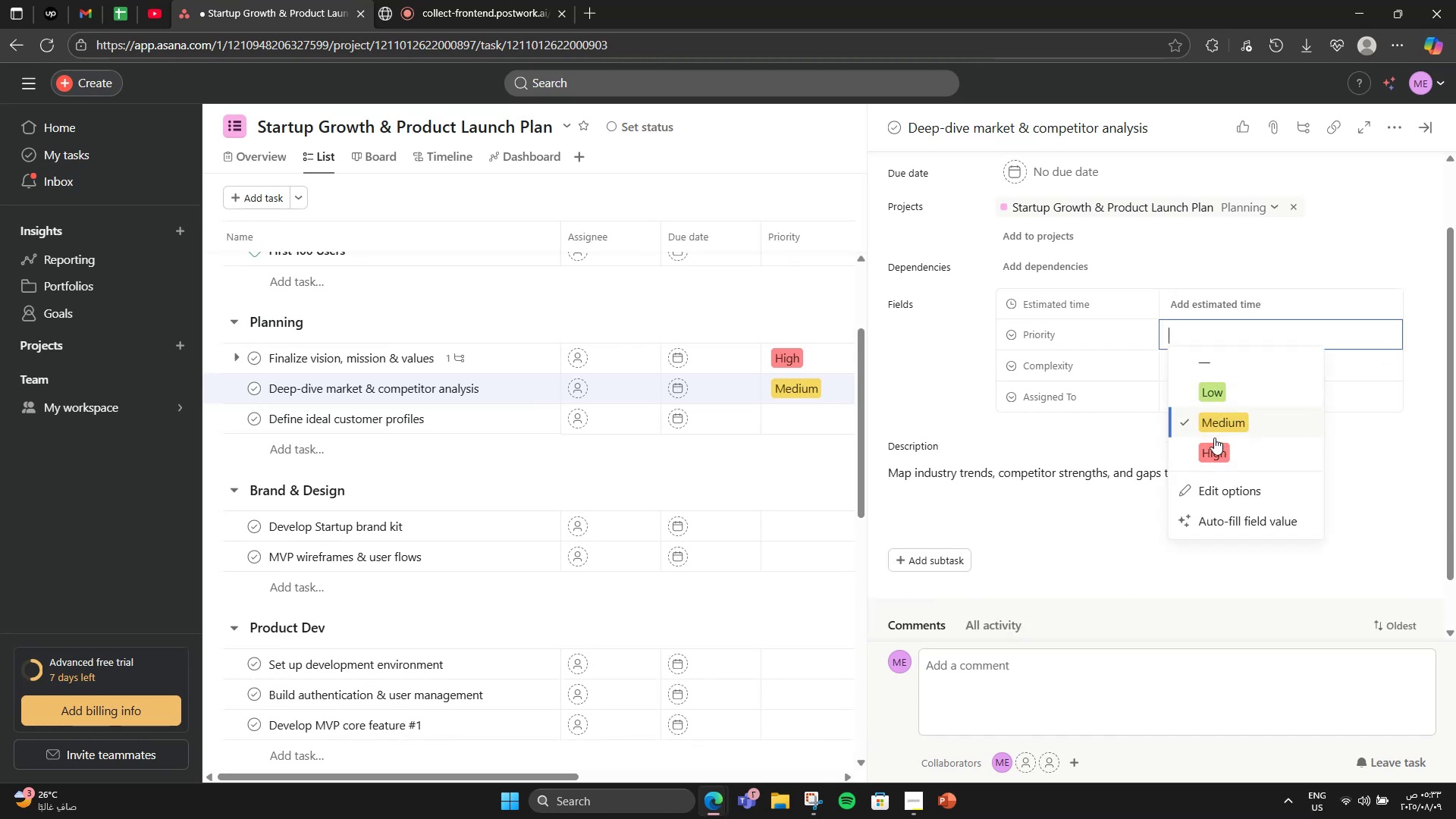 
left_click([1213, 441])
 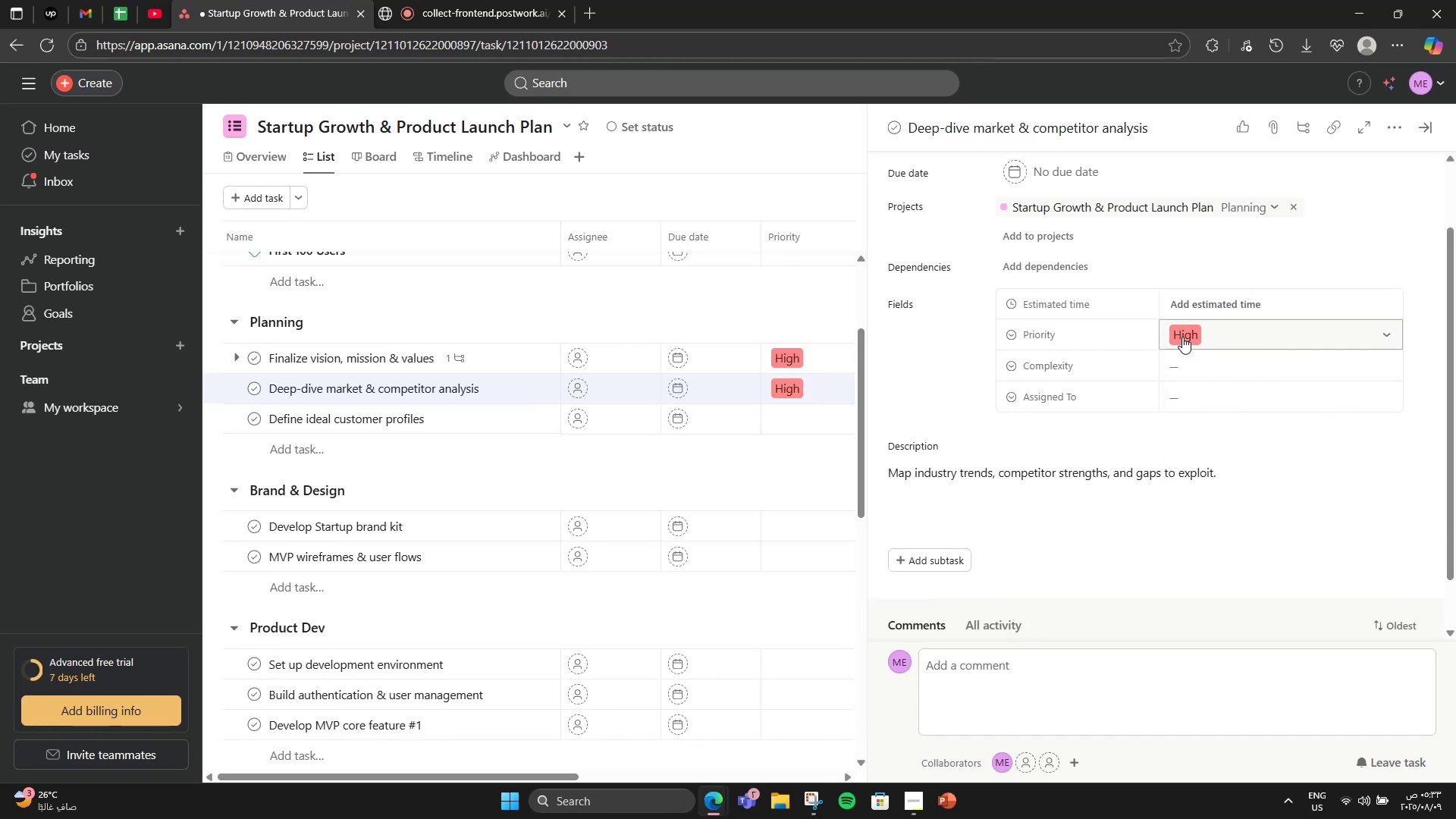 
left_click([1188, 346])
 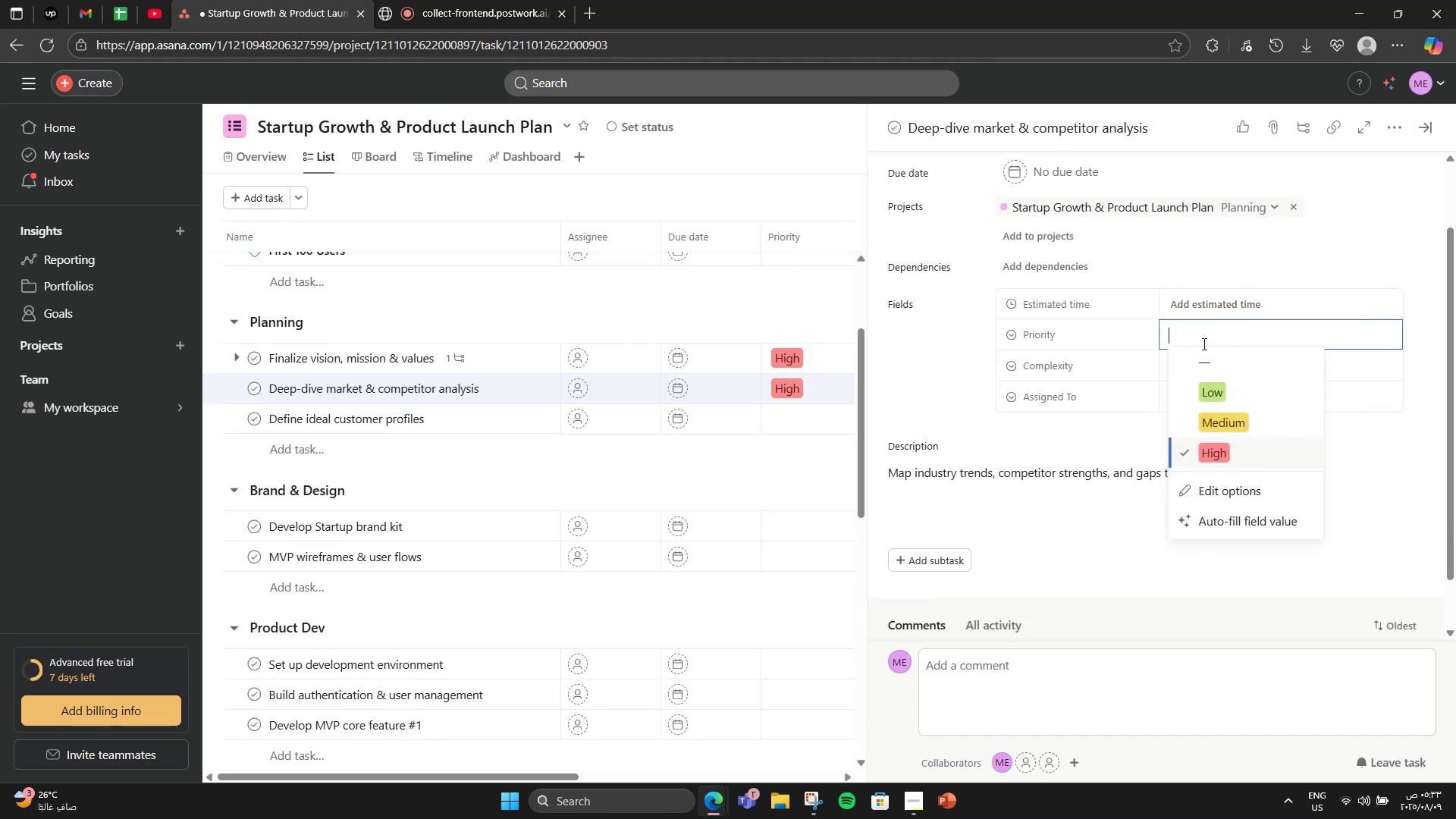 
left_click([1224, 352])
 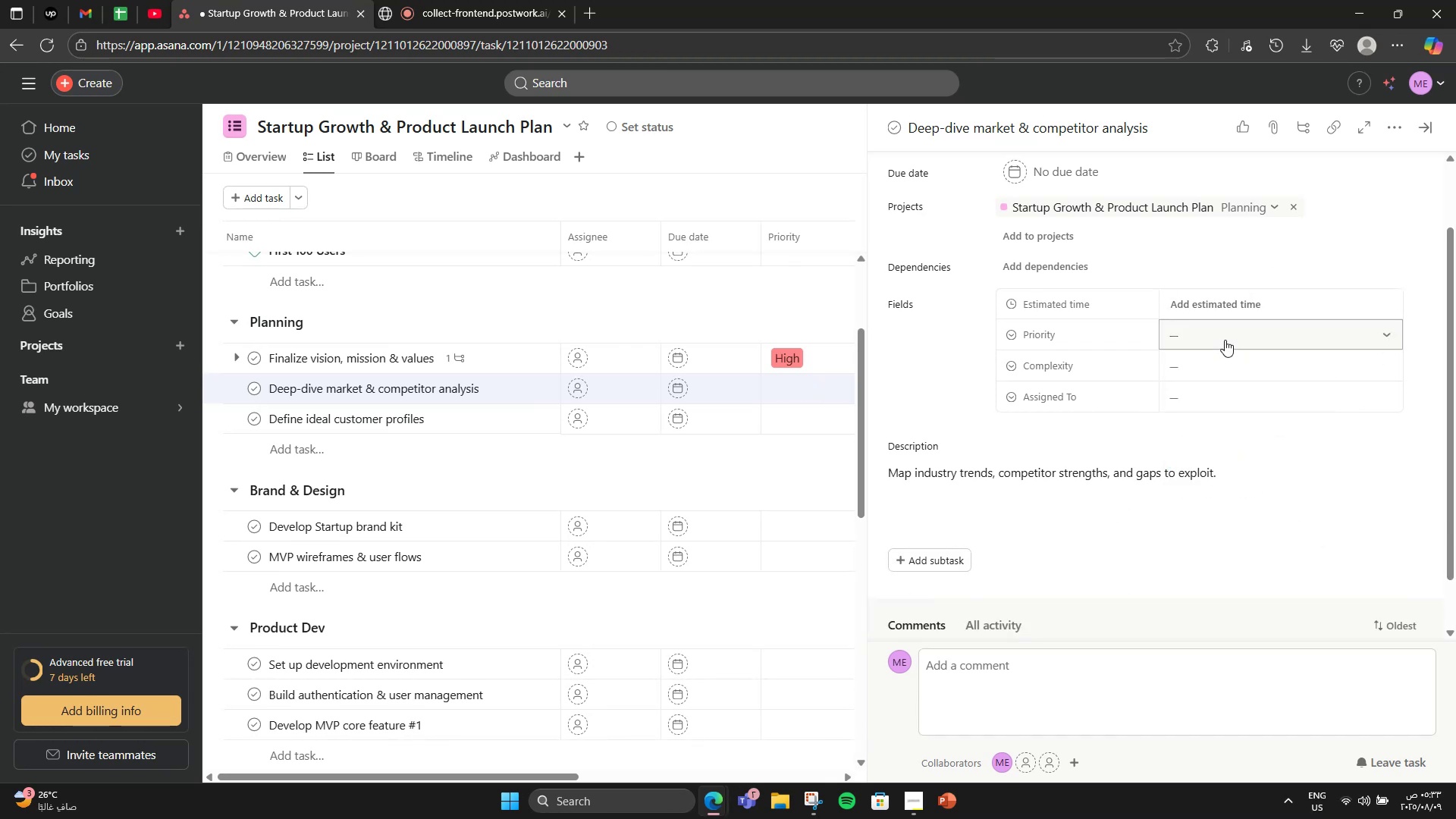 
left_click([1224, 339])
 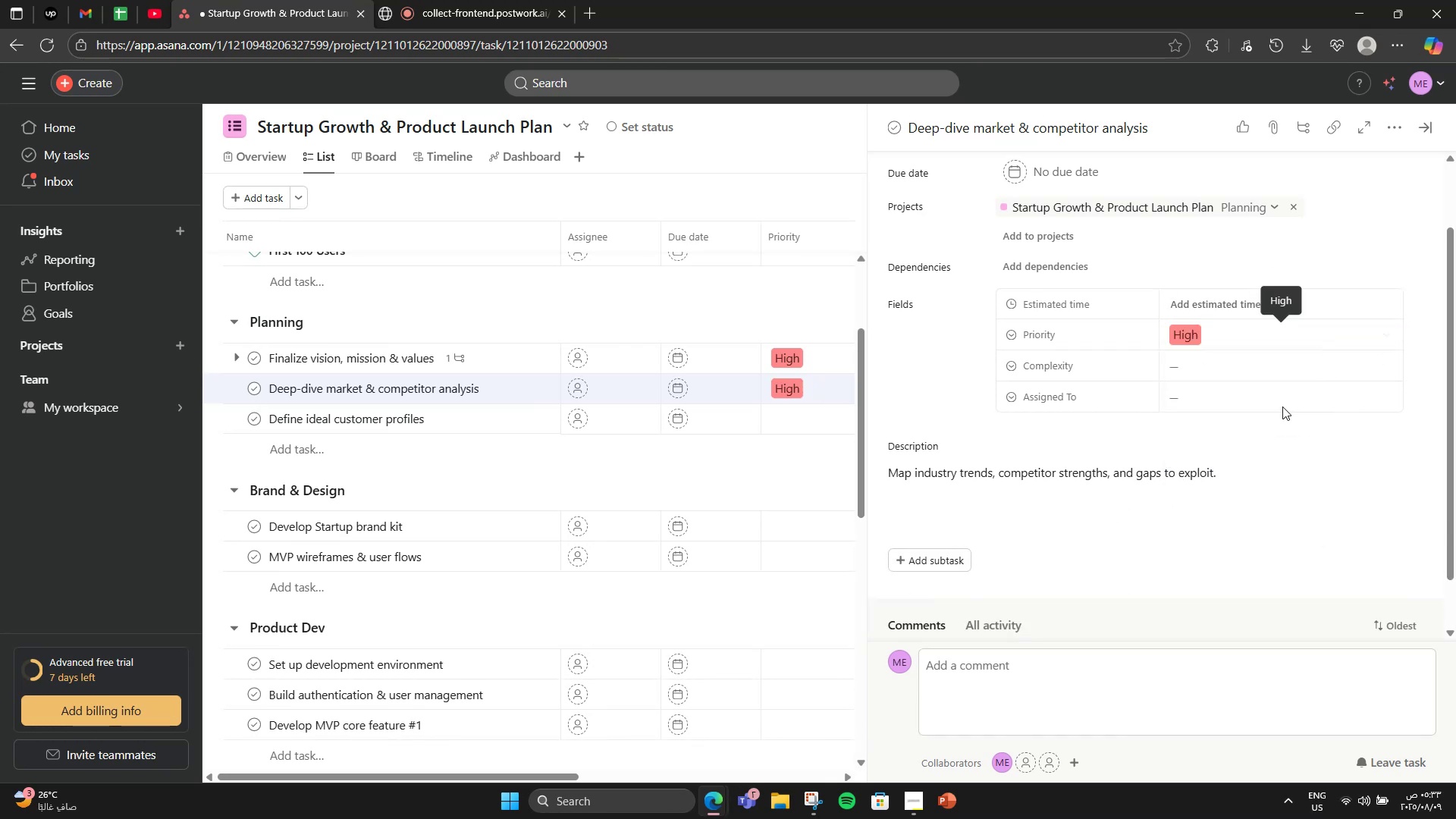 
double_click([1332, 370])
 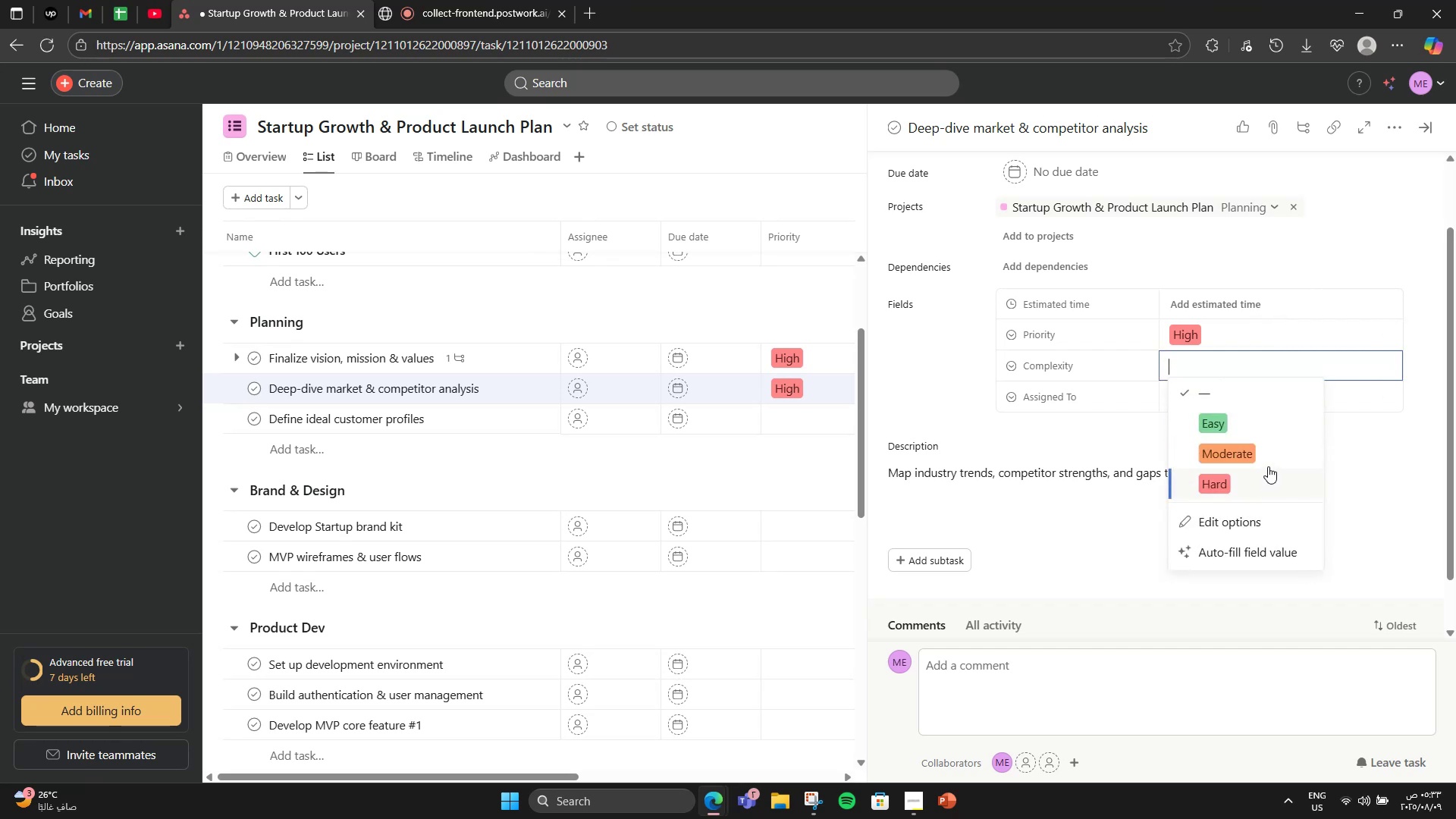 
left_click([1269, 455])
 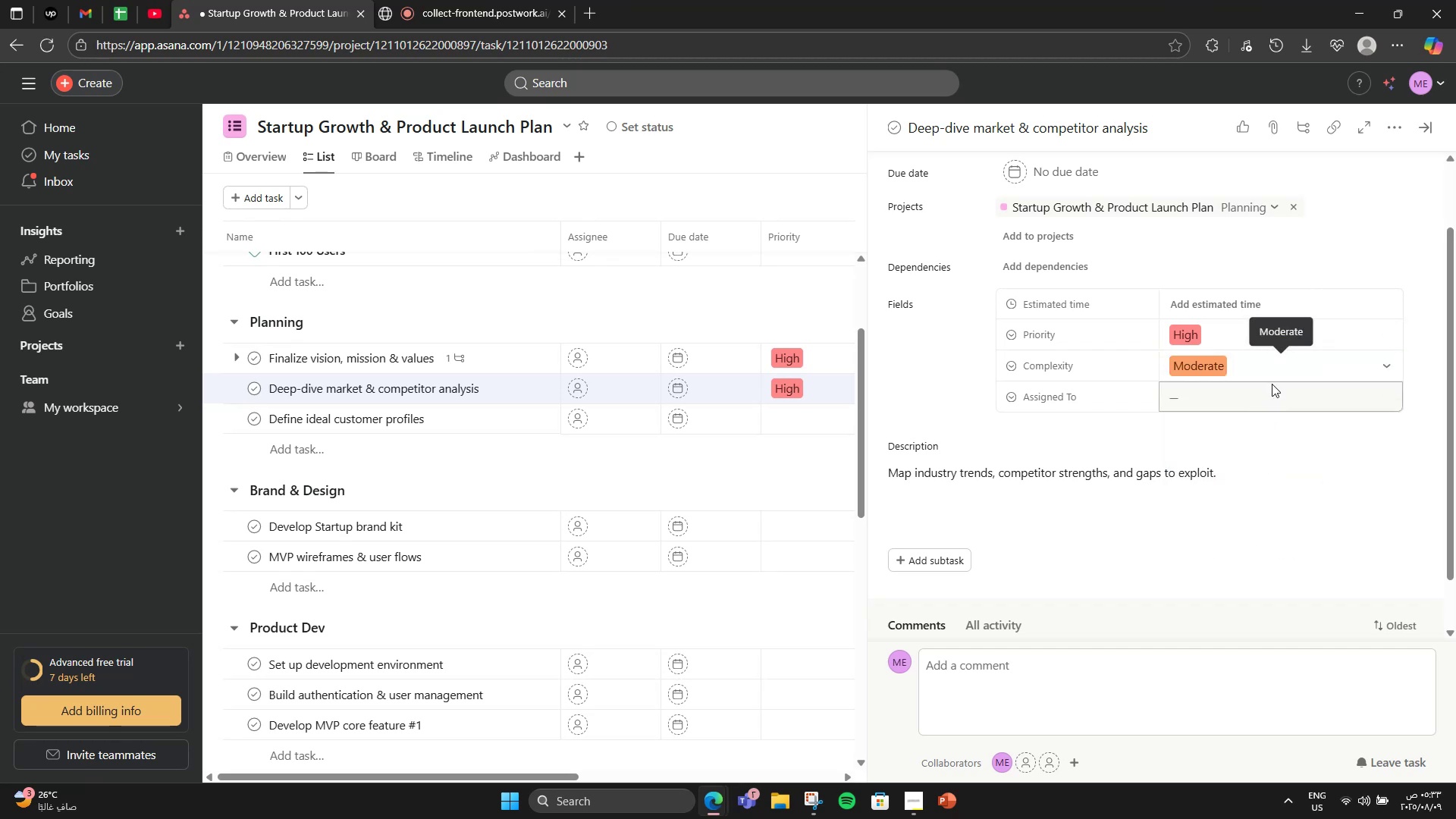 
left_click([1269, 400])
 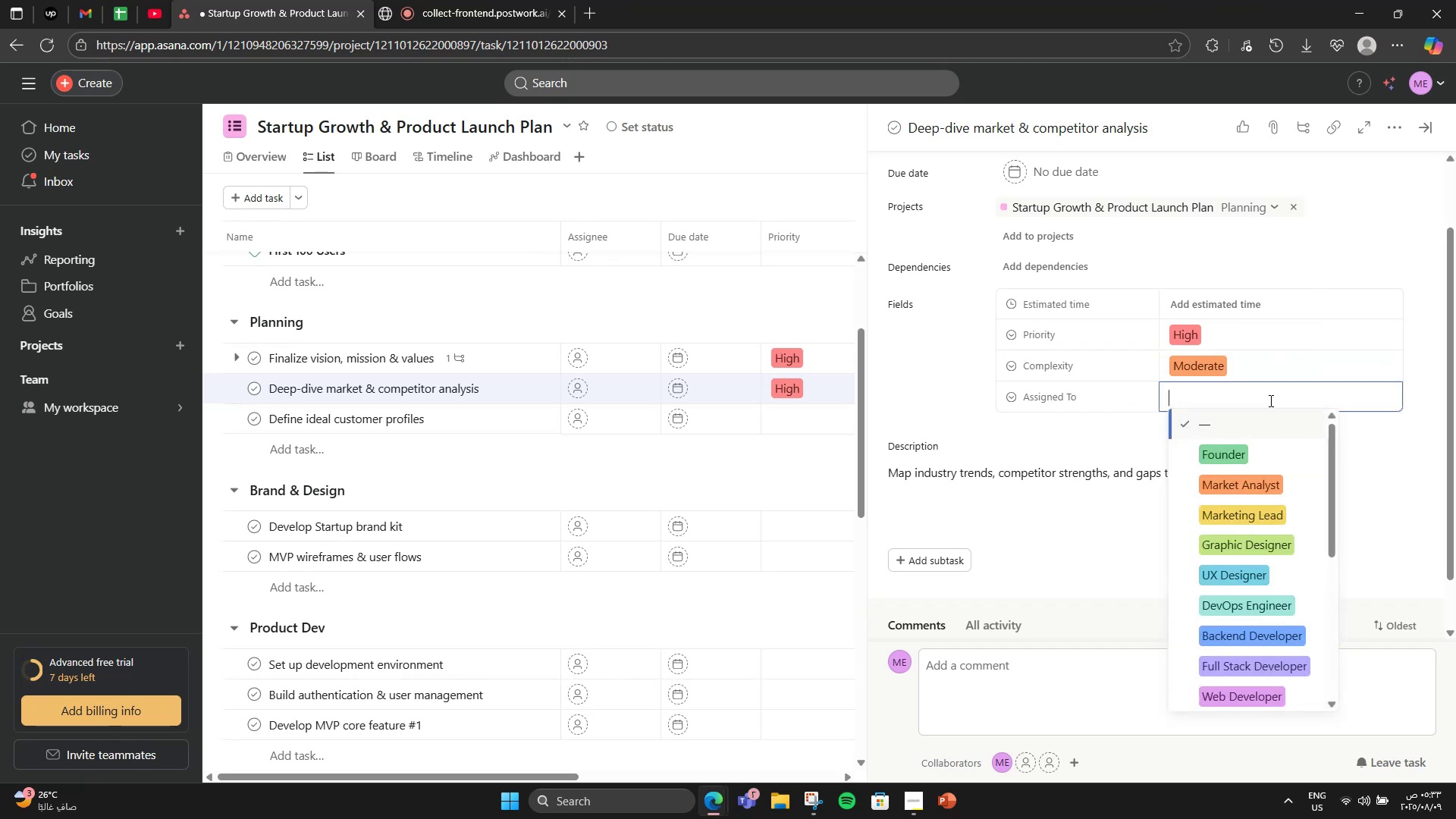 
left_click([1263, 485])
 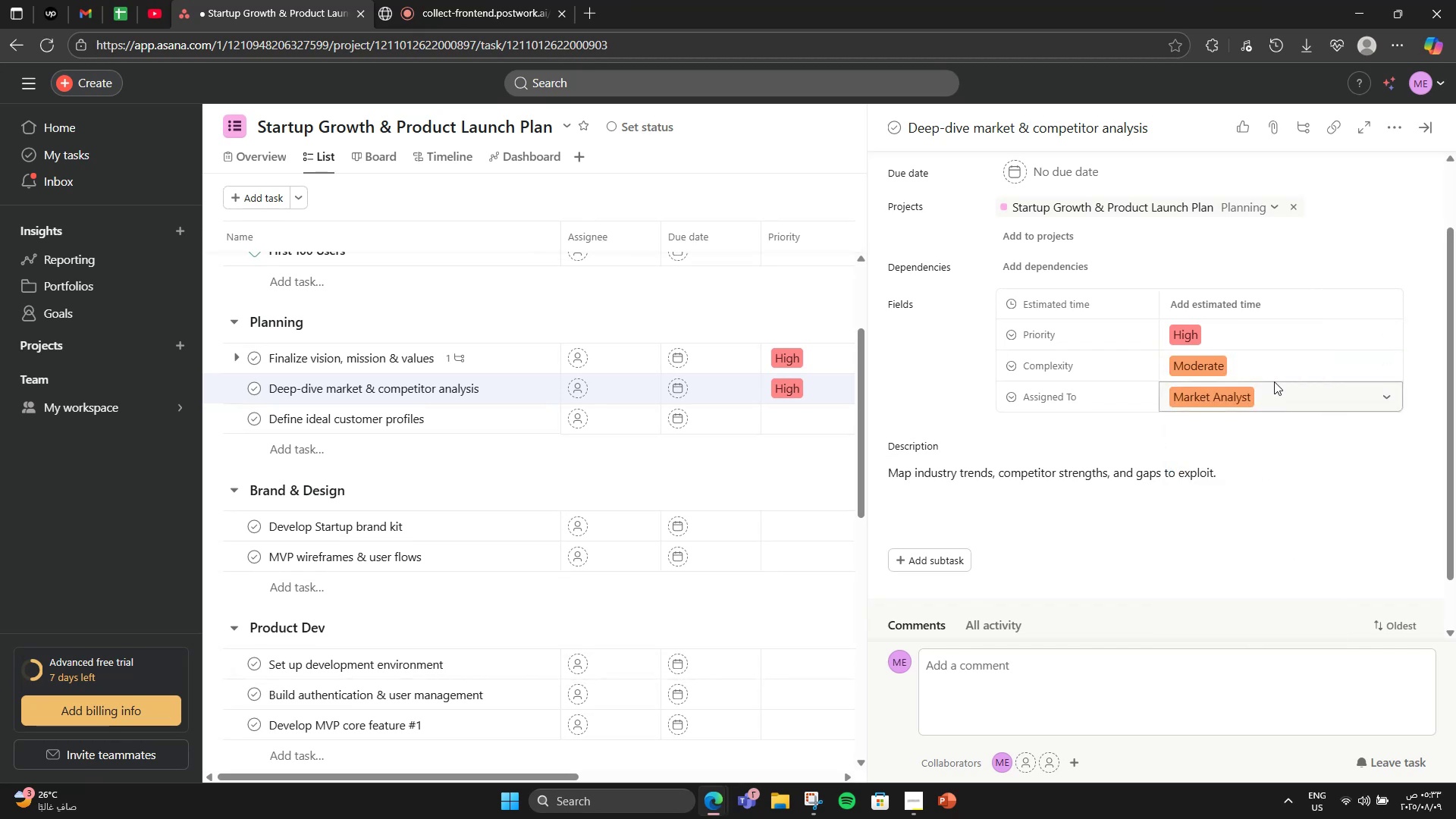 
left_click([1250, 303])
 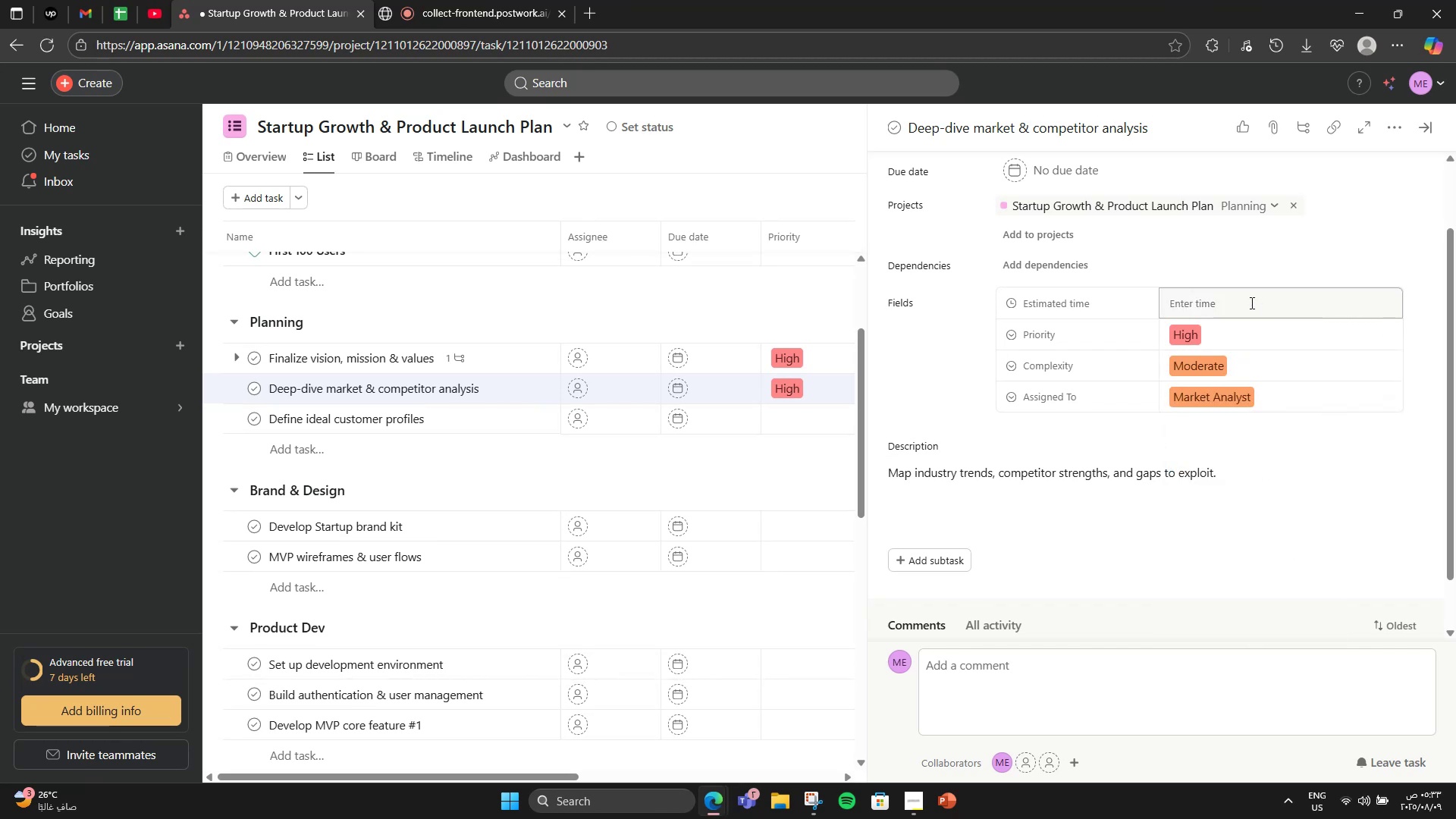 
key(Numpad6)
 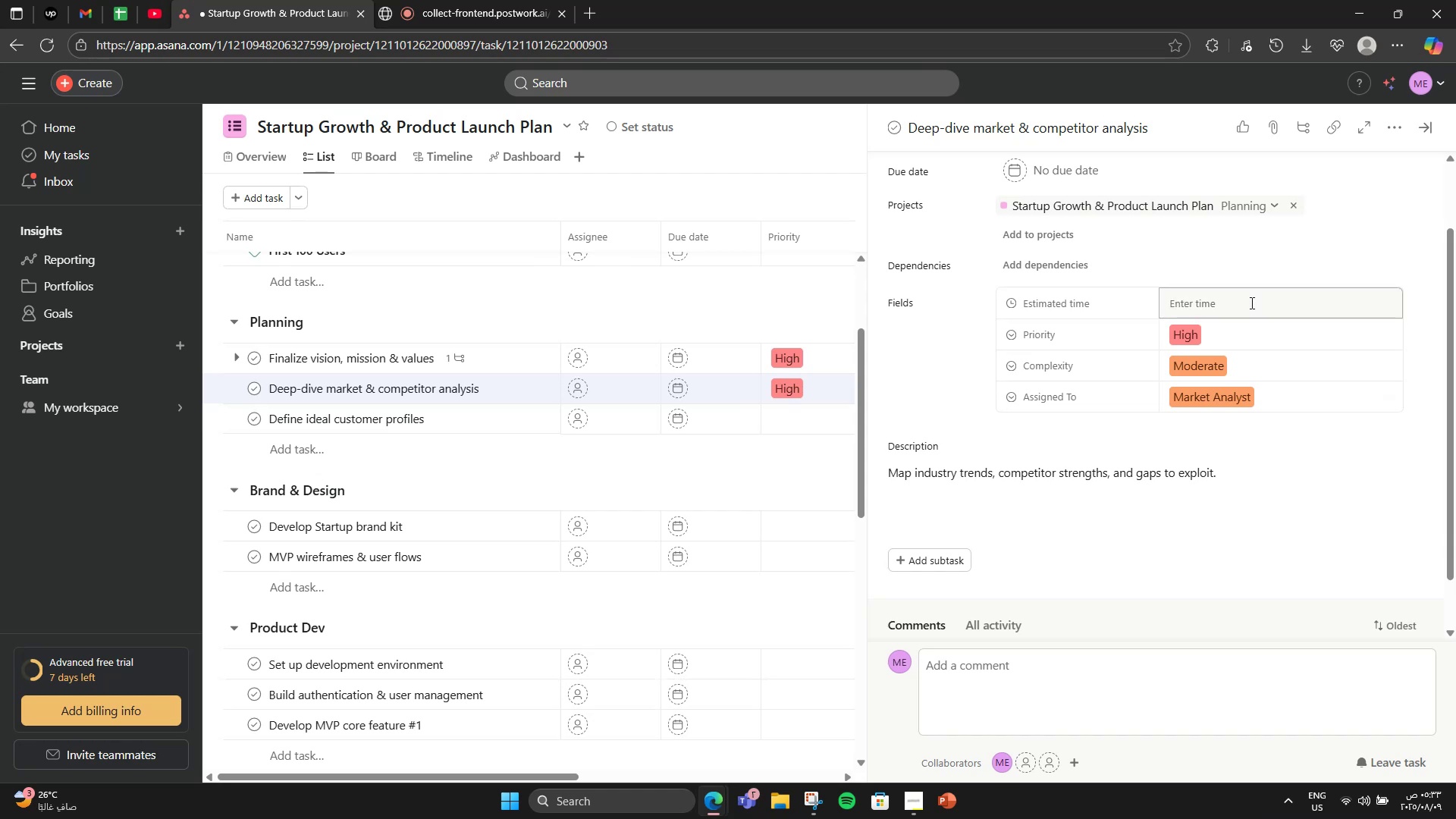 
left_click([1250, 303])
 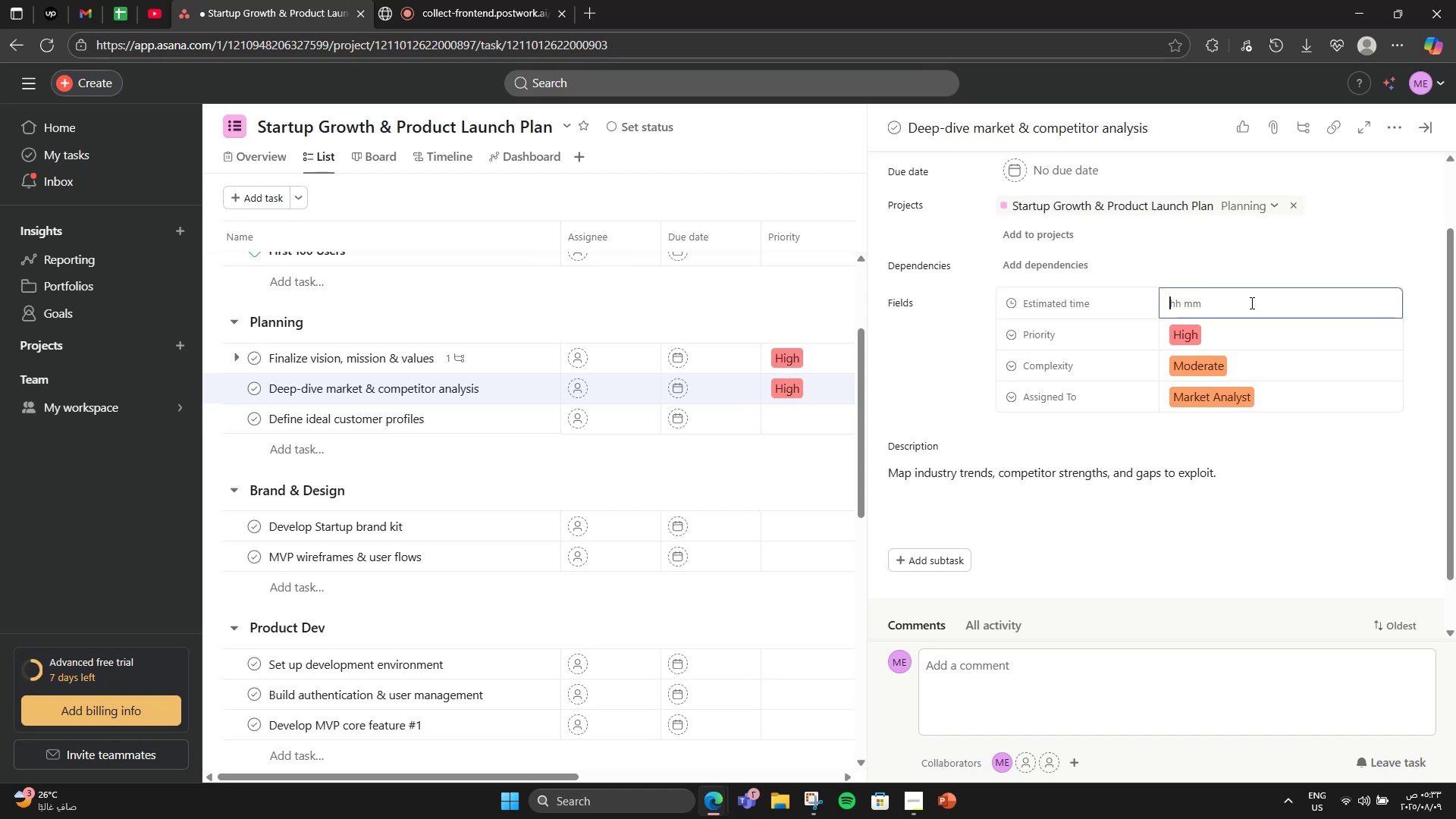 
key(Numpad6)
 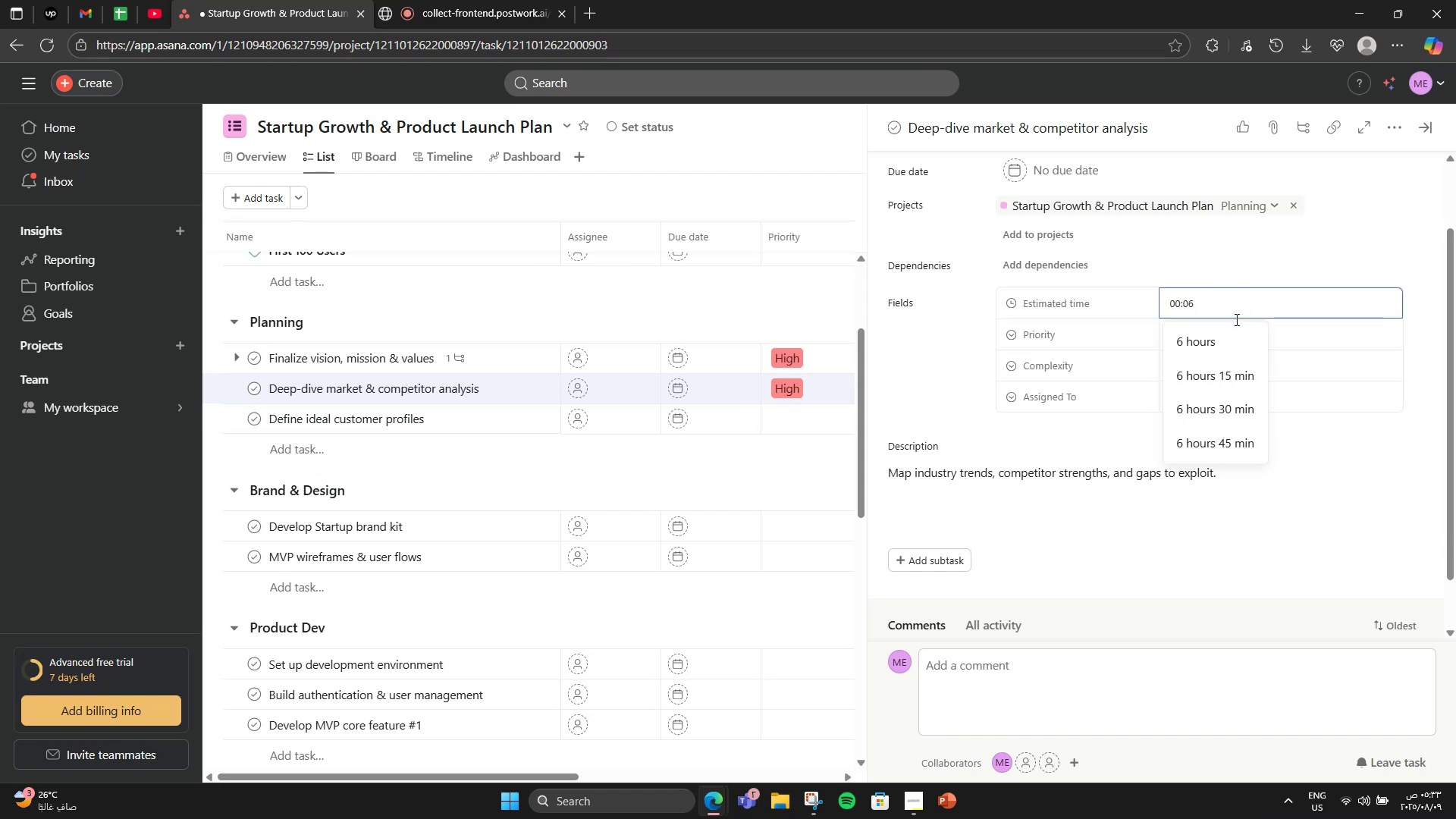 
left_click([1222, 328])
 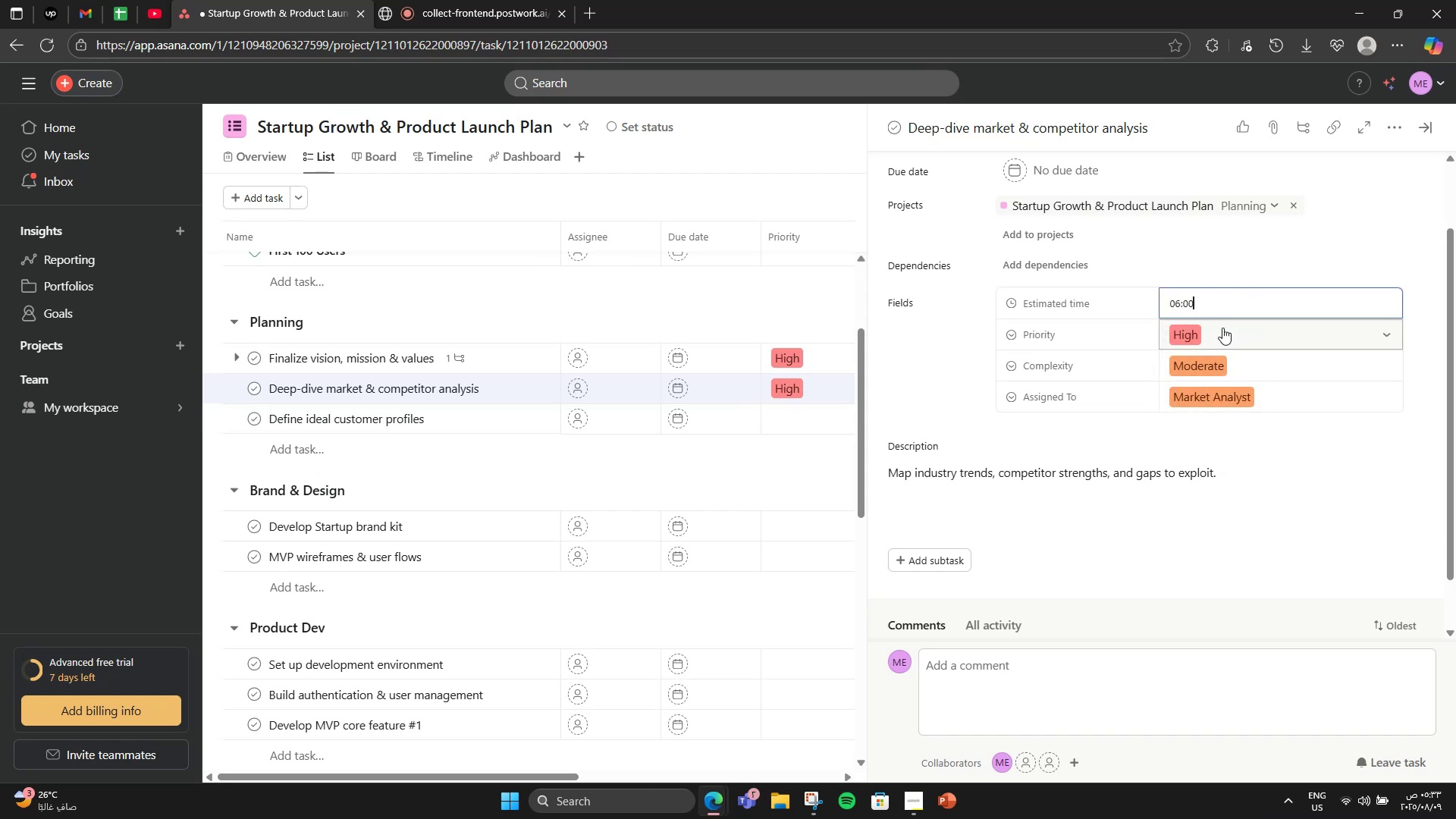 
scroll: coordinate [1225, 334], scroll_direction: down, amount: 3.0
 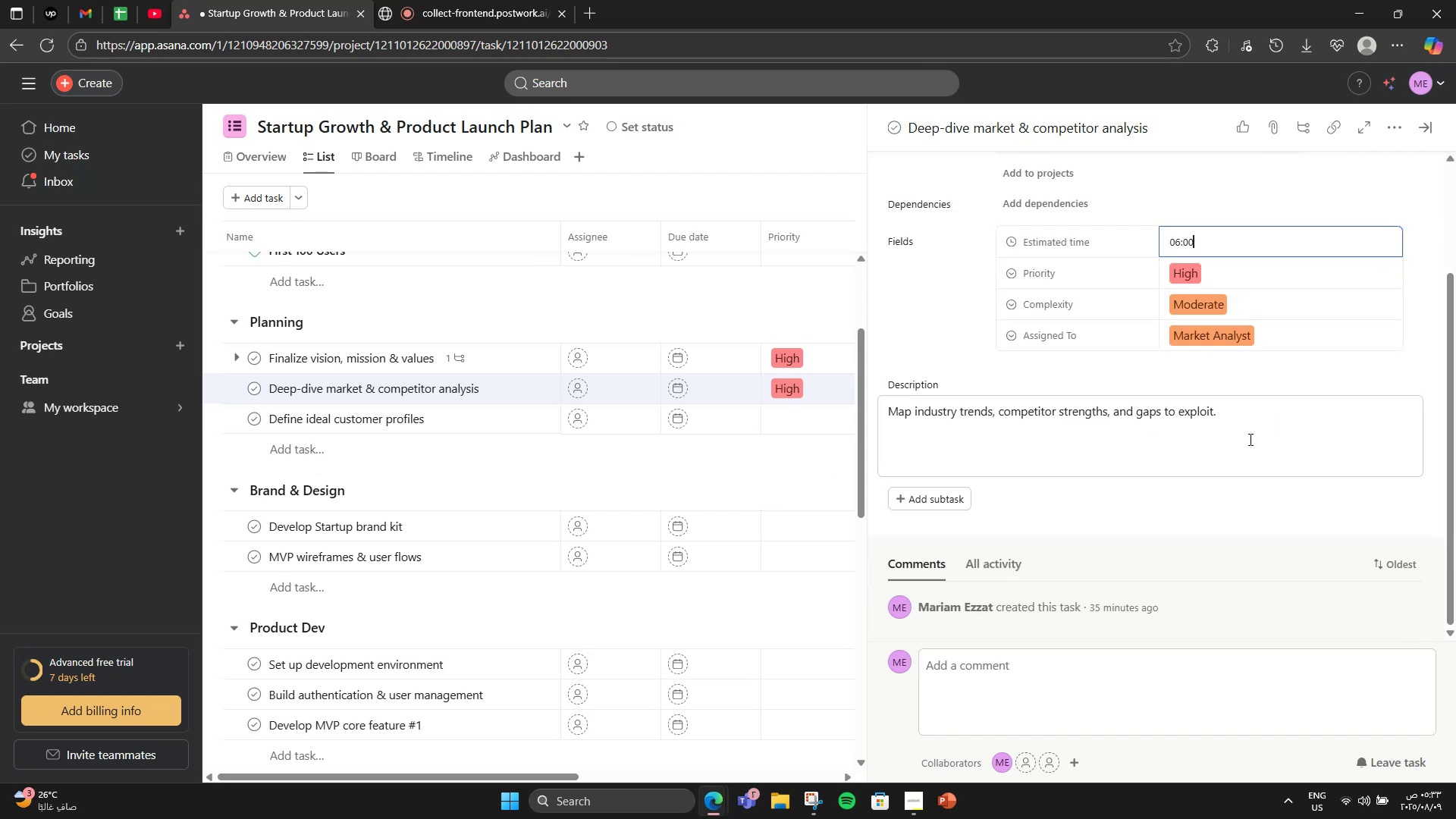 
left_click([909, 490])
 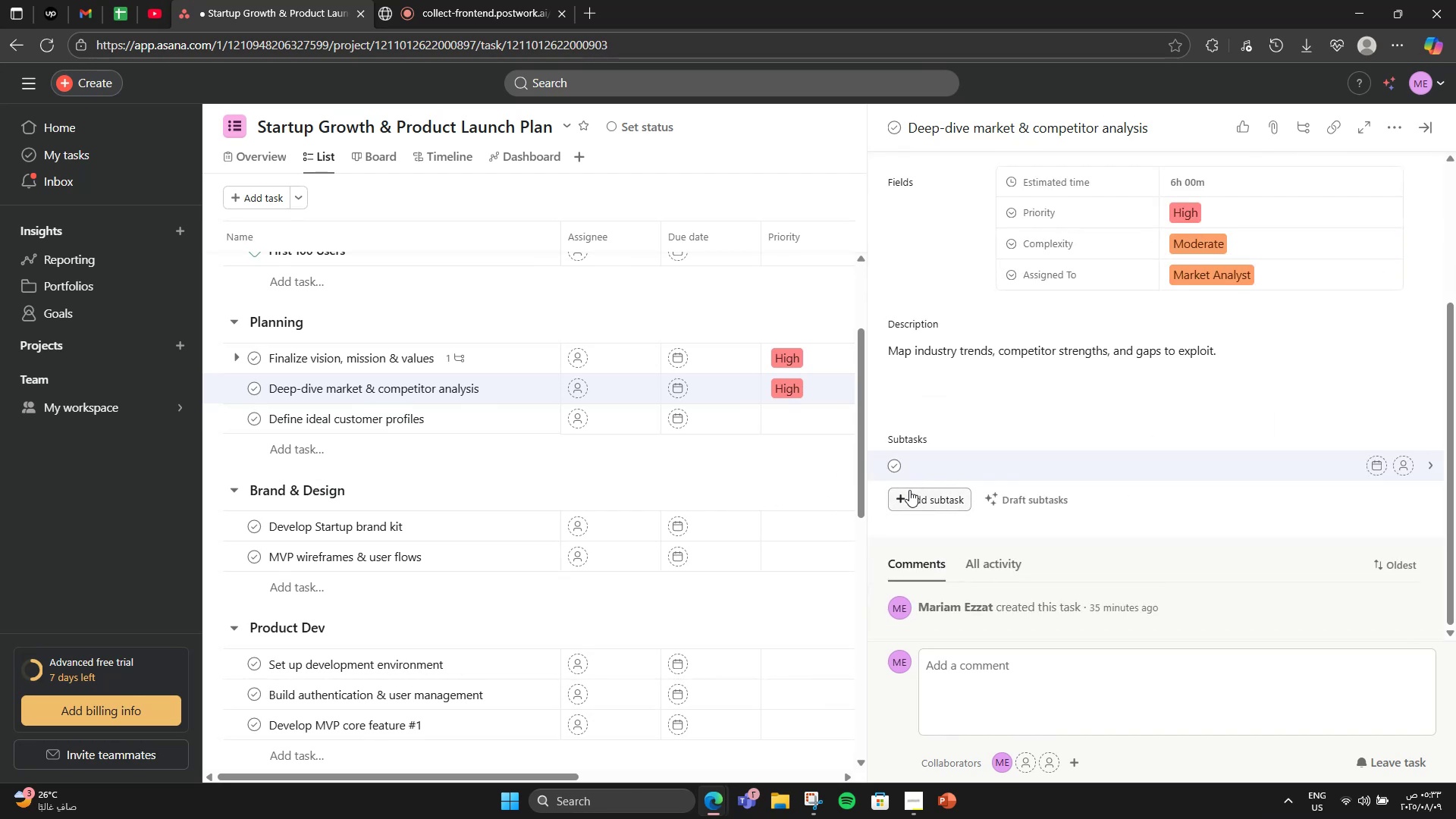 
type(Identify competitors features)
key(Backspace)
type( benchmark)
 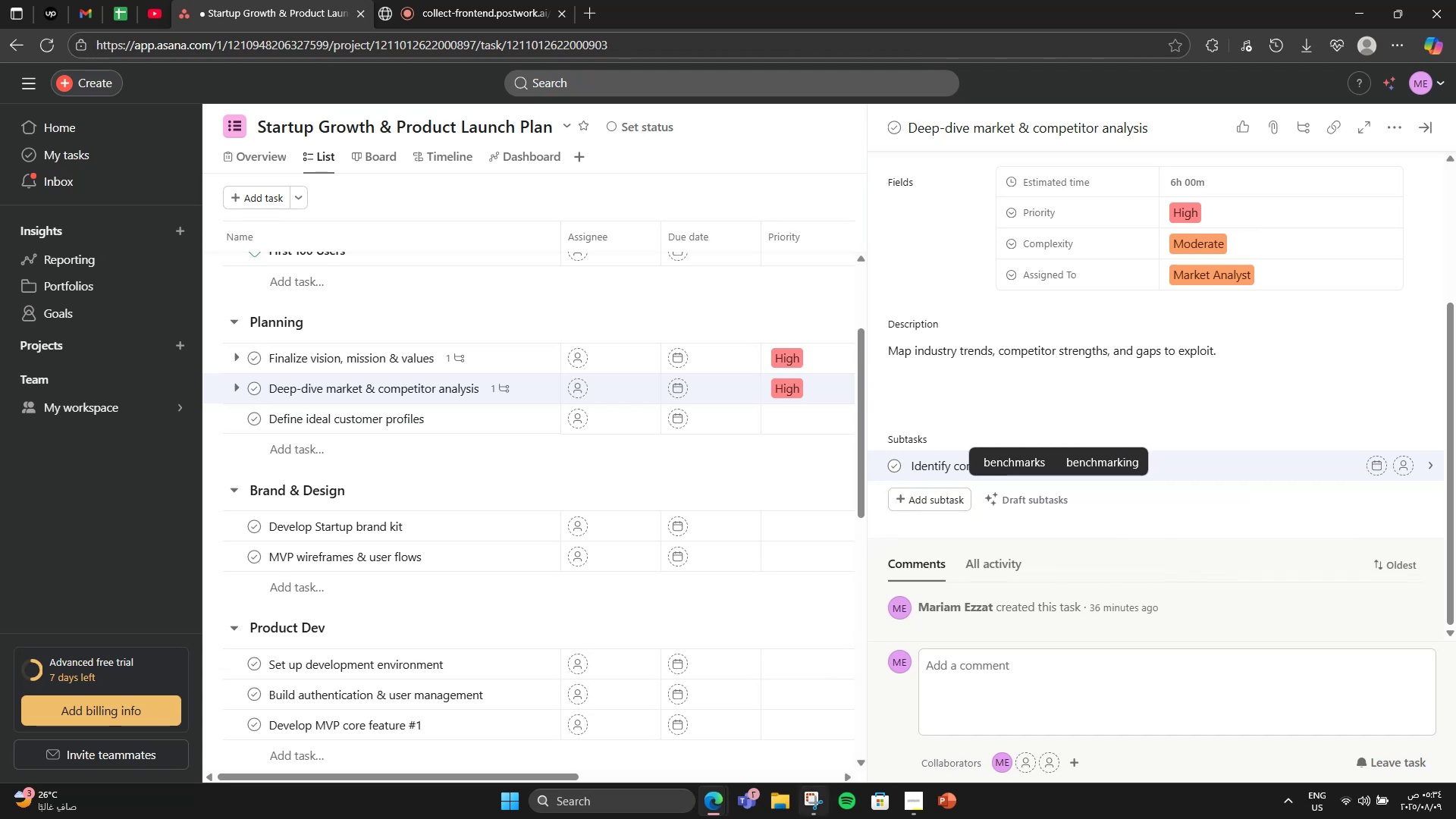 
left_click([1174, 453])
 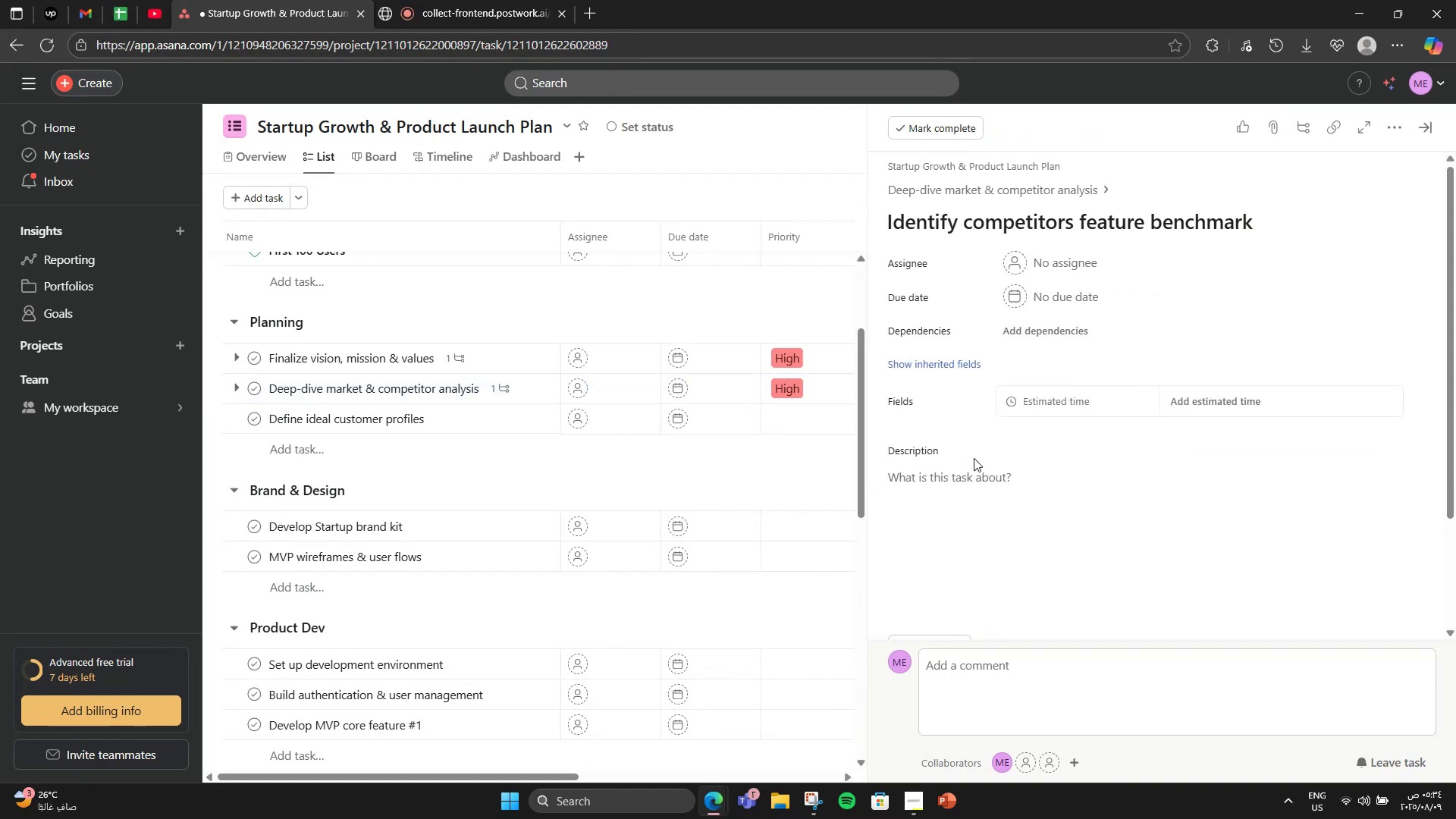 
mouse_move([539, 403])
 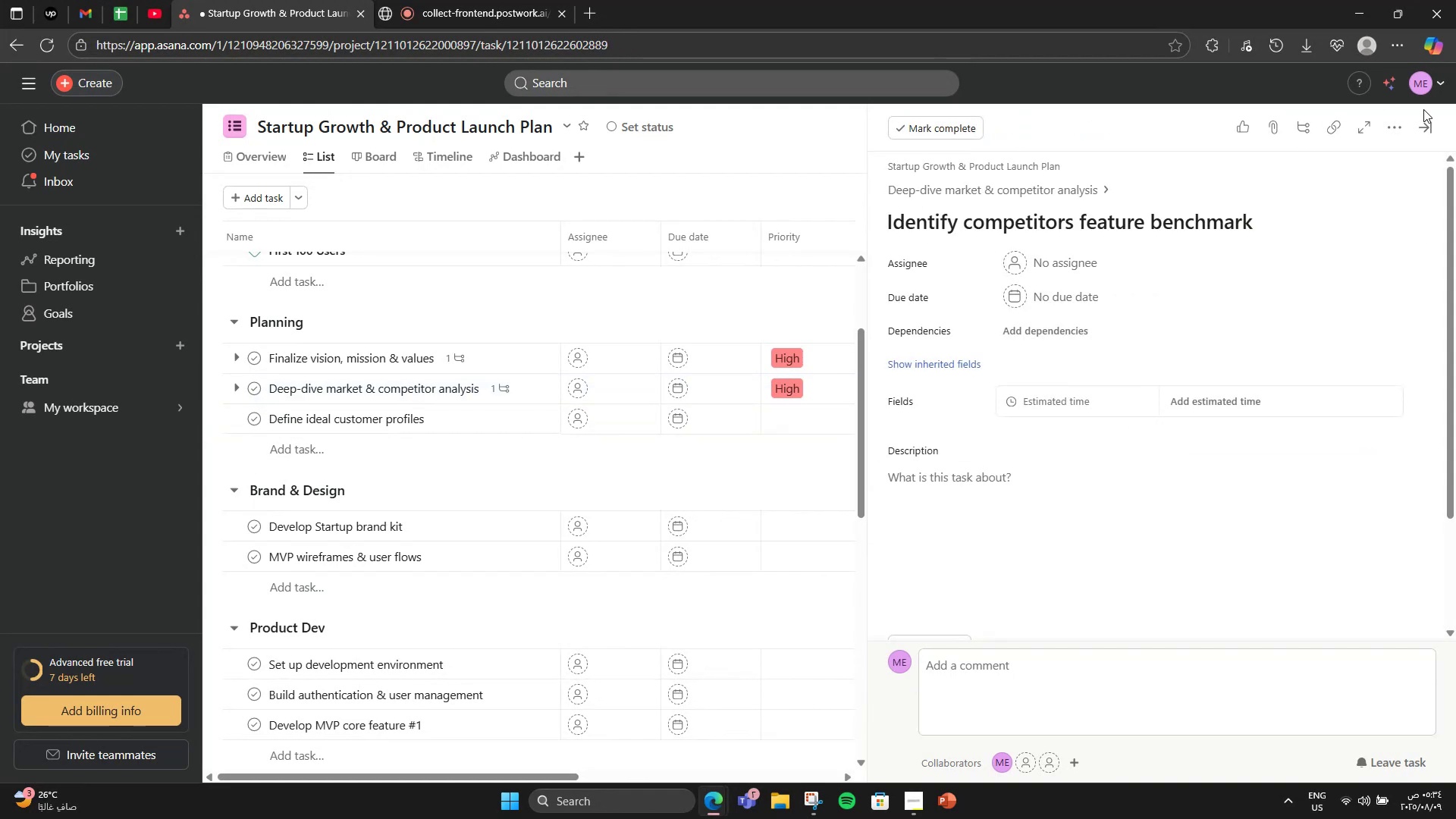 
left_click([1426, 118])
 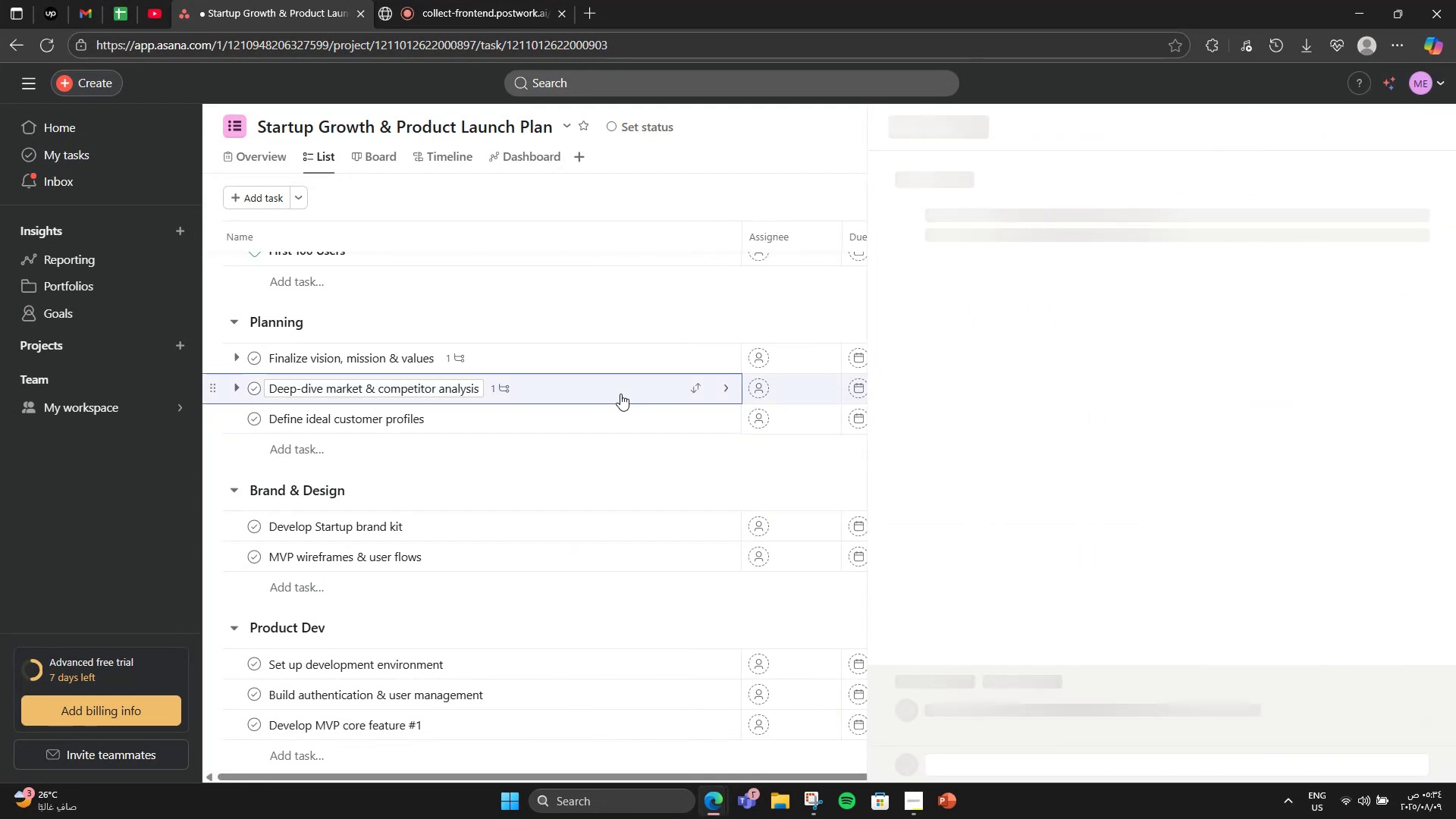 
scroll: coordinate [1112, 472], scroll_direction: down, amount: 3.0
 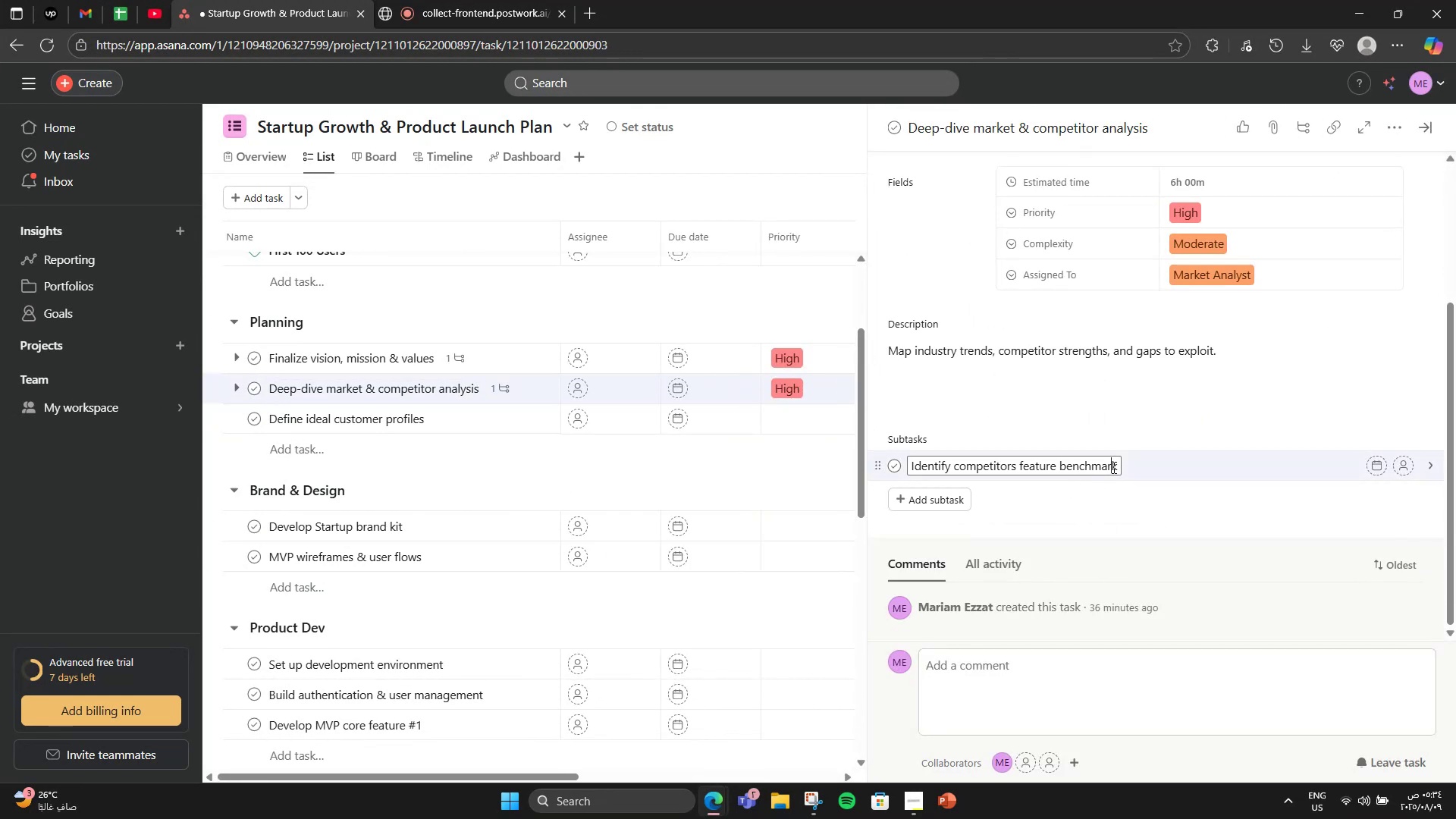 
double_click([1117, 469])
 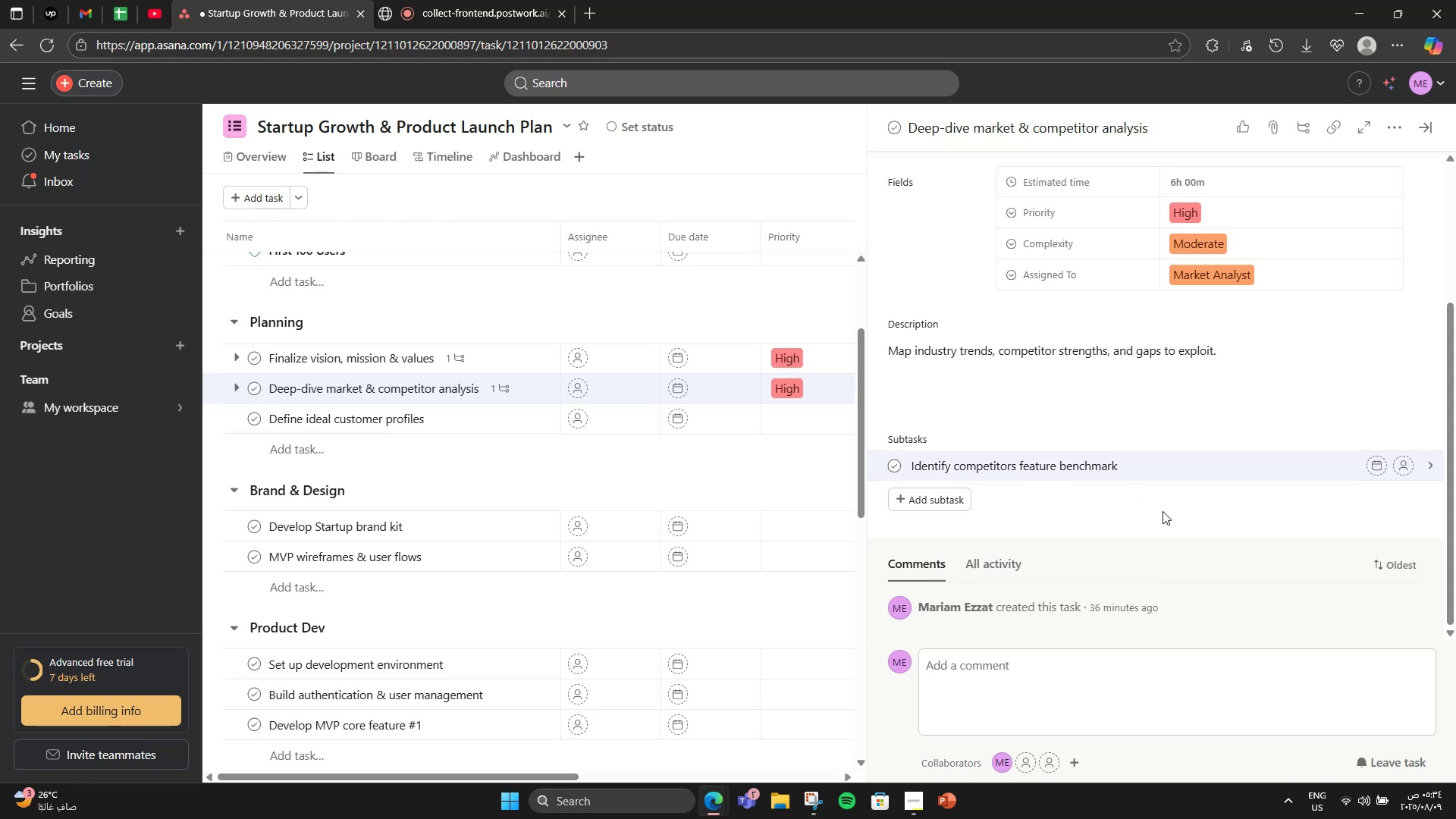 
type(ing)
 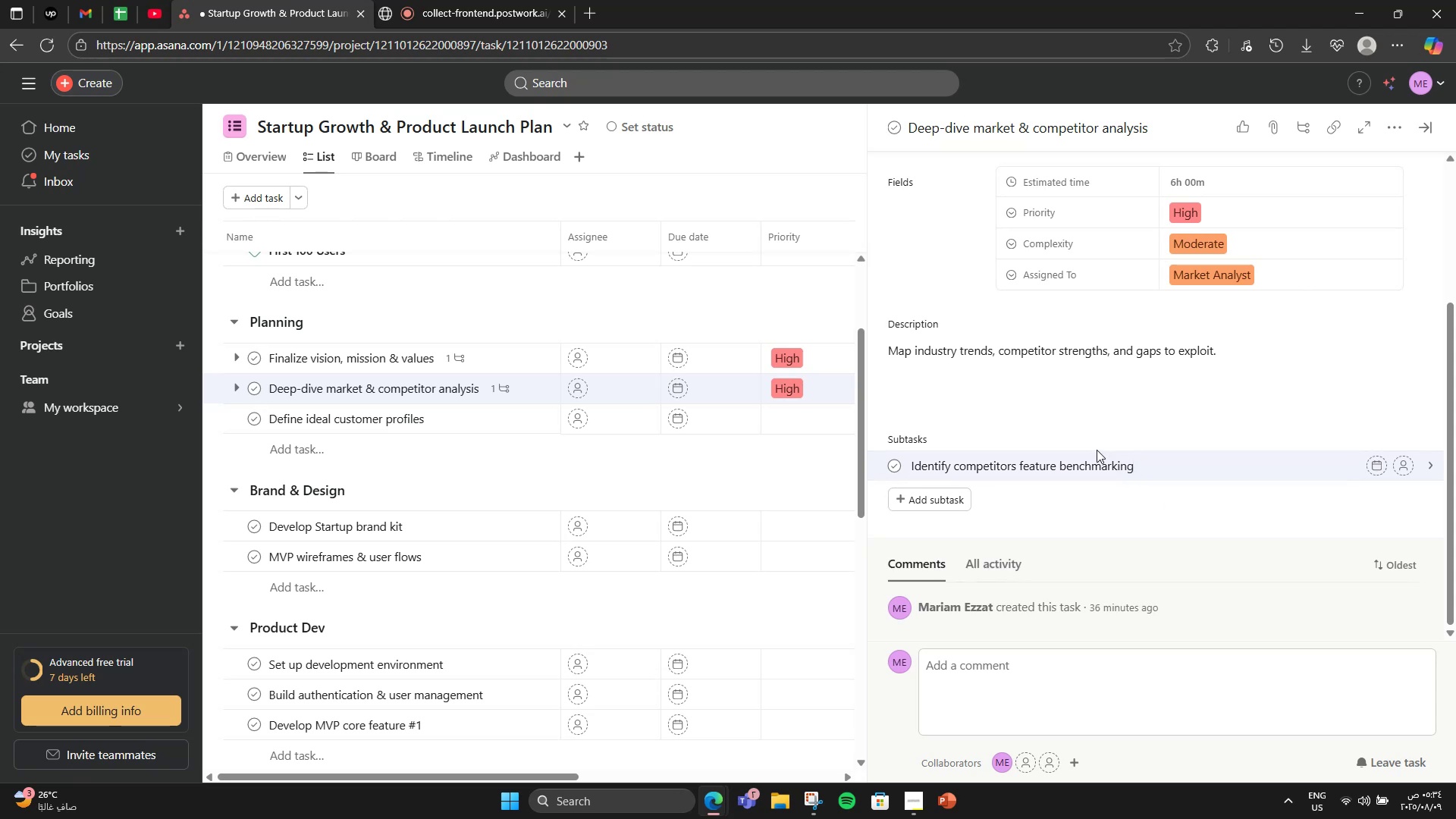 
left_click_drag(start_coordinate=[1020, 469], to_coordinate=[1141, 464])
 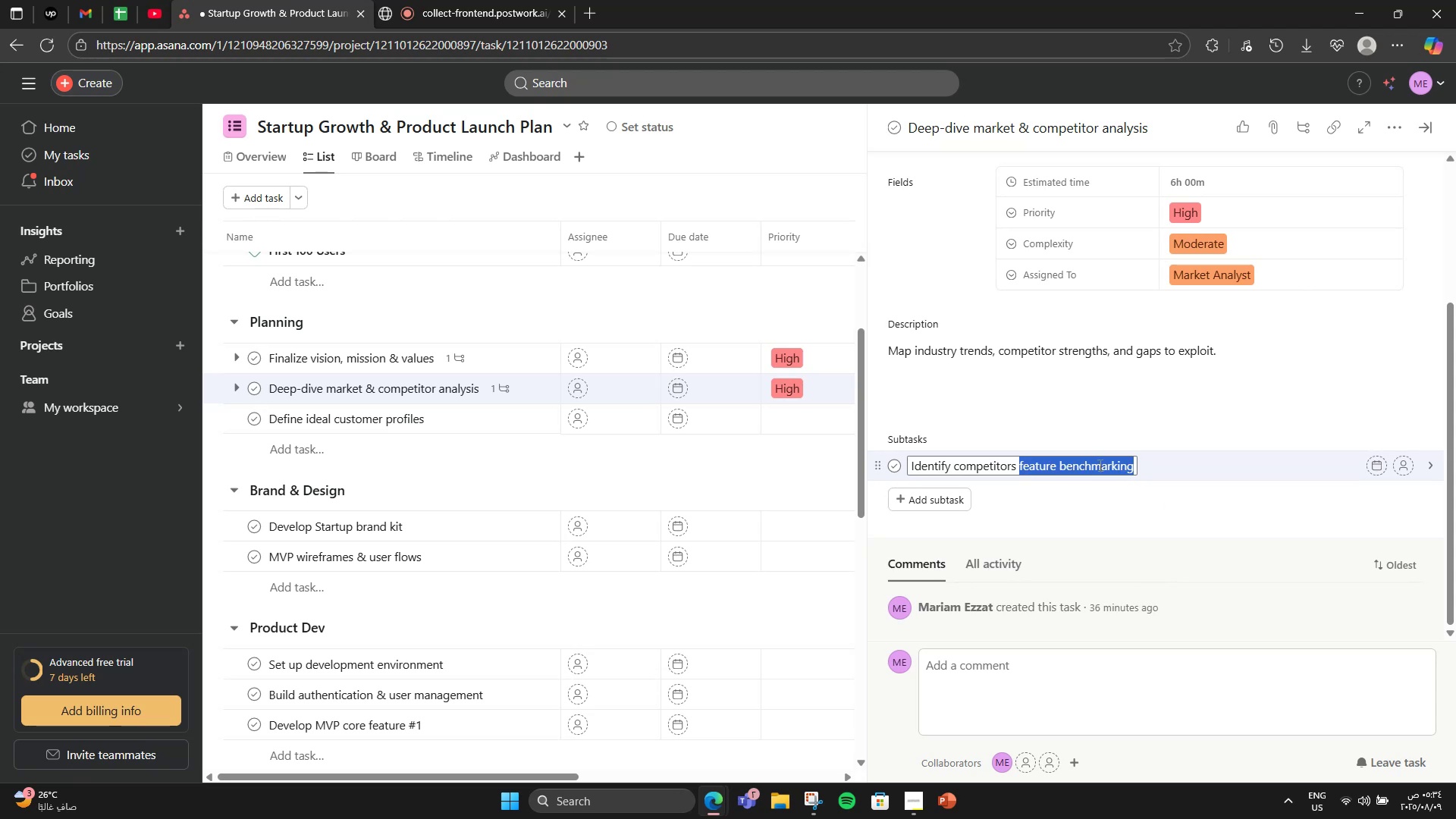 
right_click([1099, 465])
 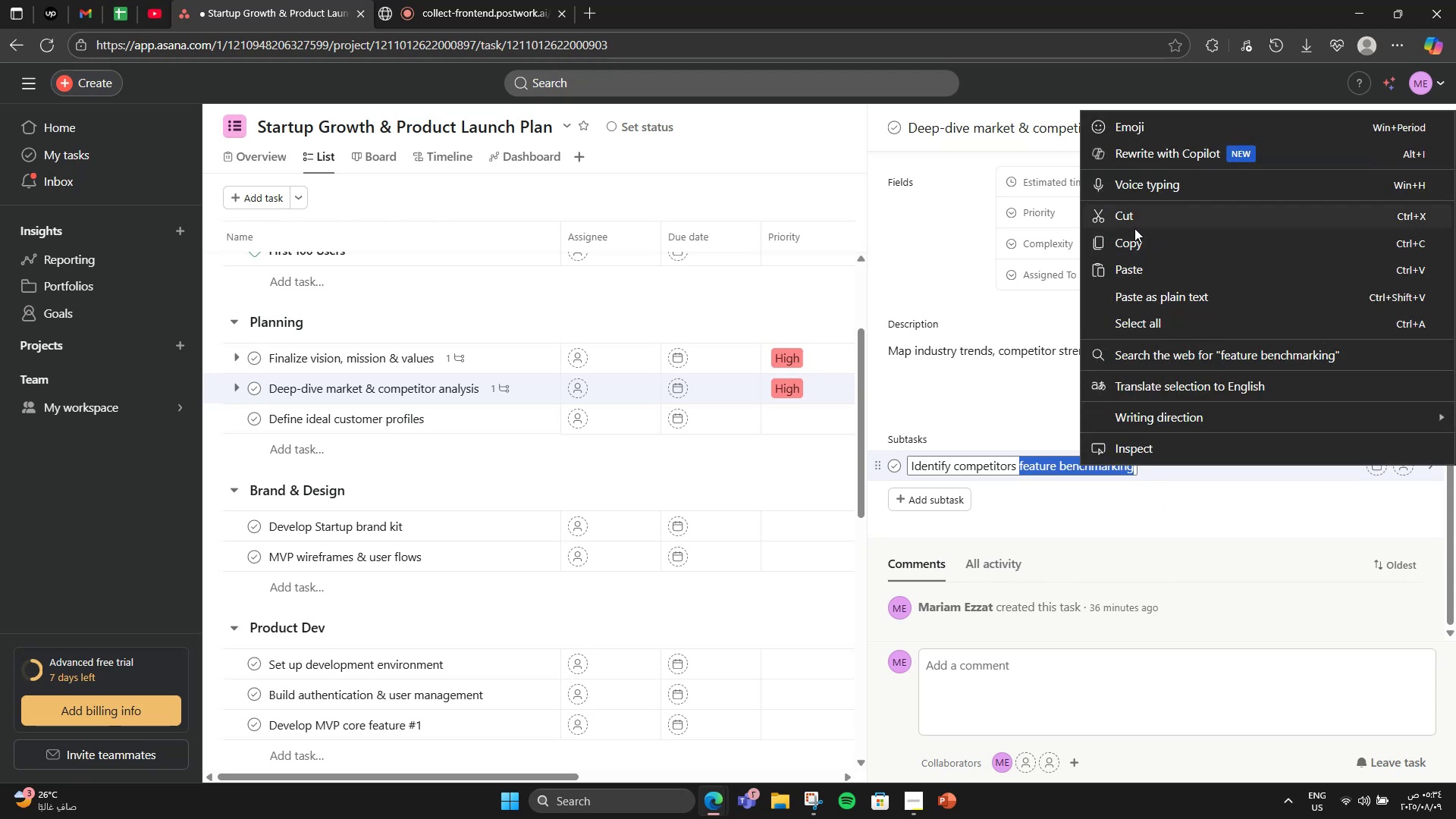 
left_click([1134, 228])
 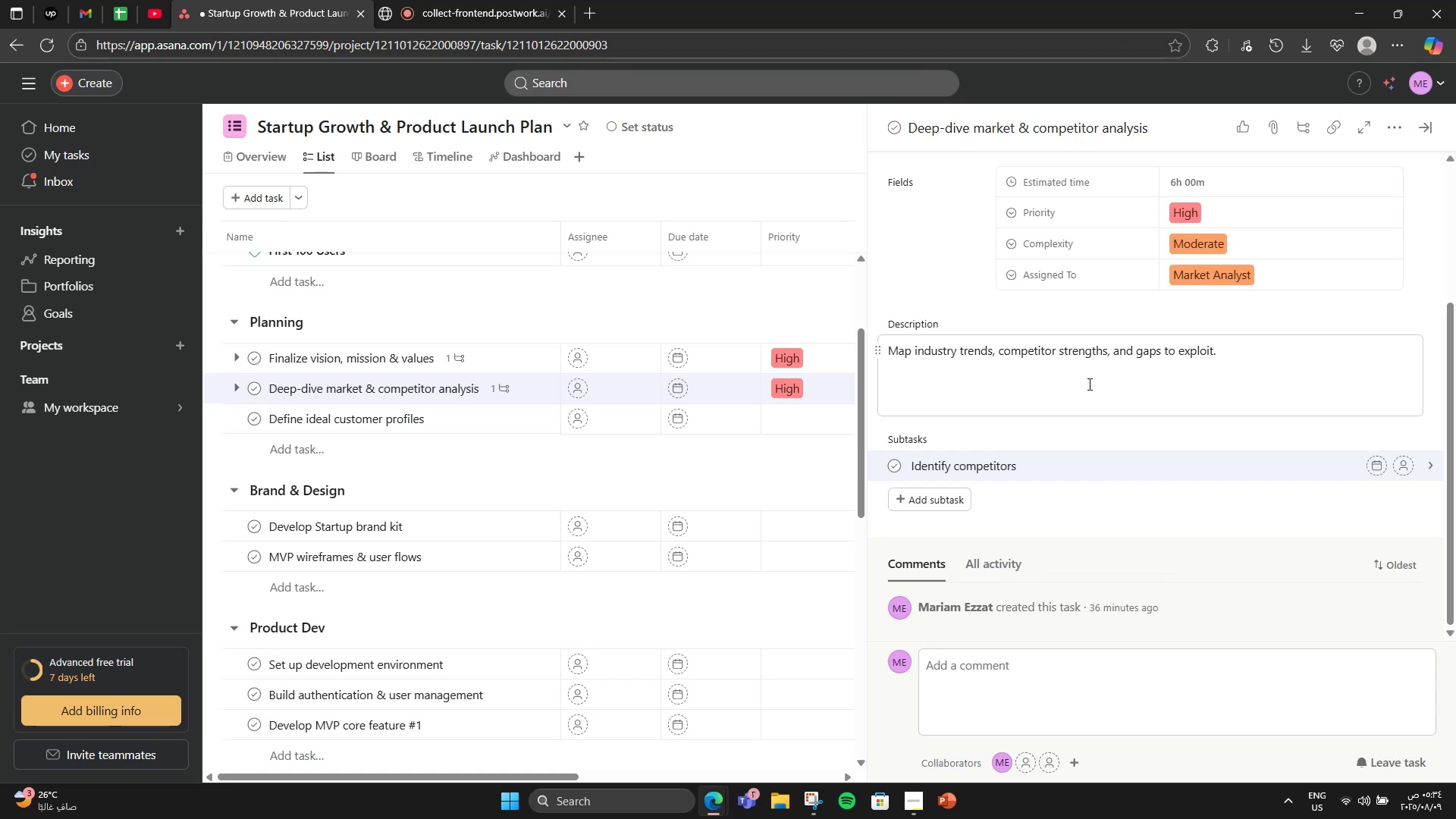 
key(Backspace)
 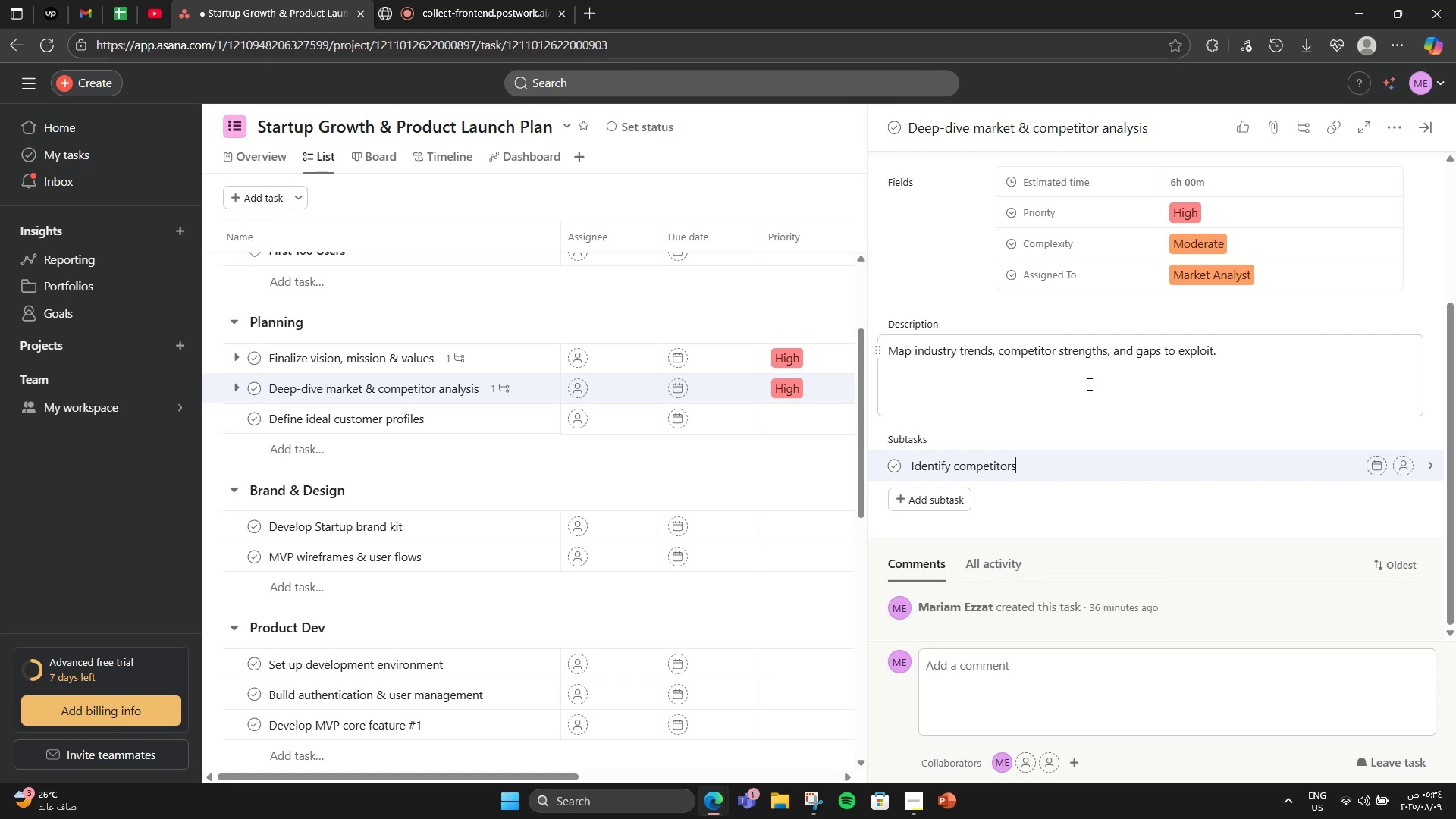 
key(Enter)
 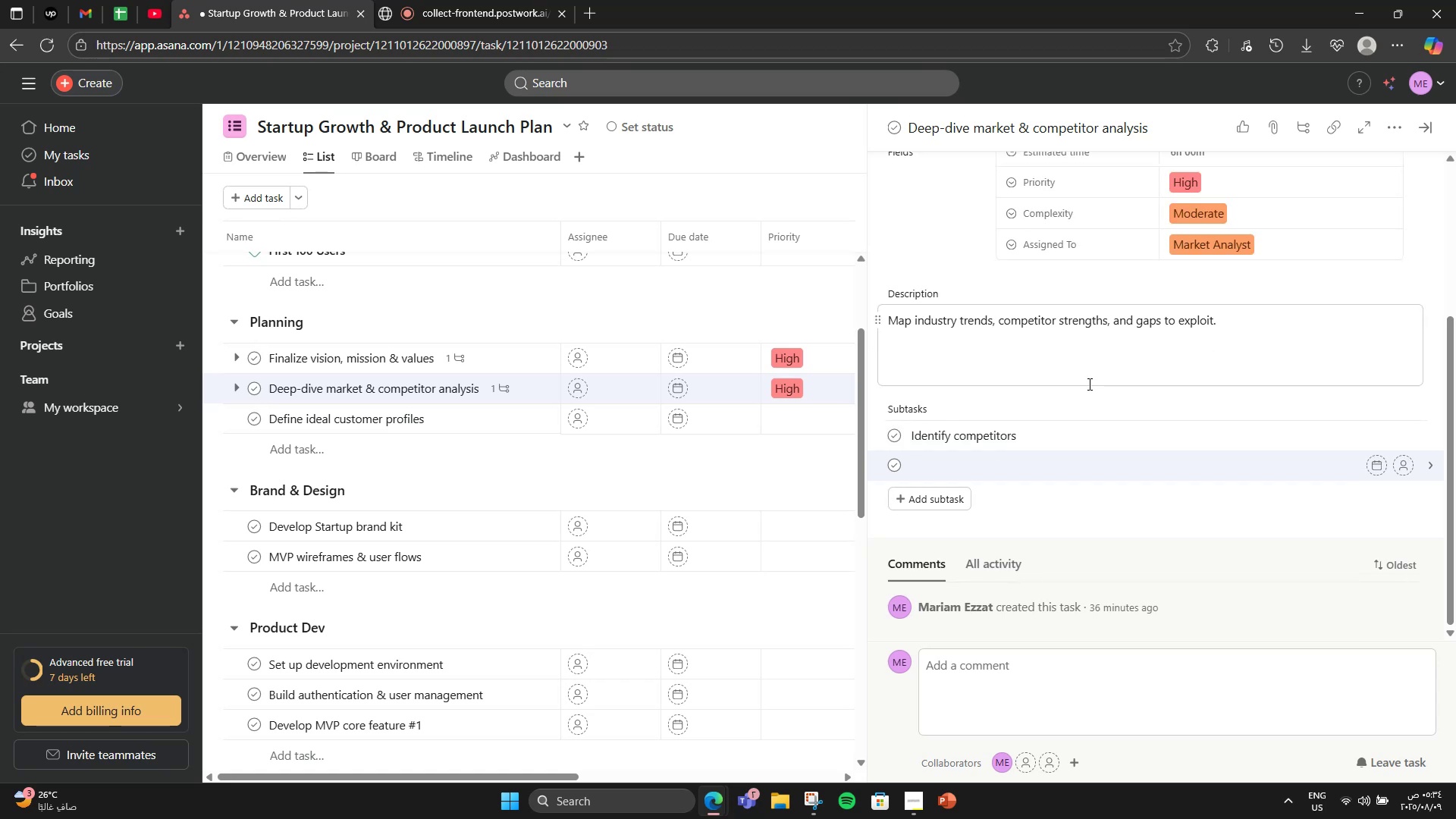 
key(Control+ControlLeft)
 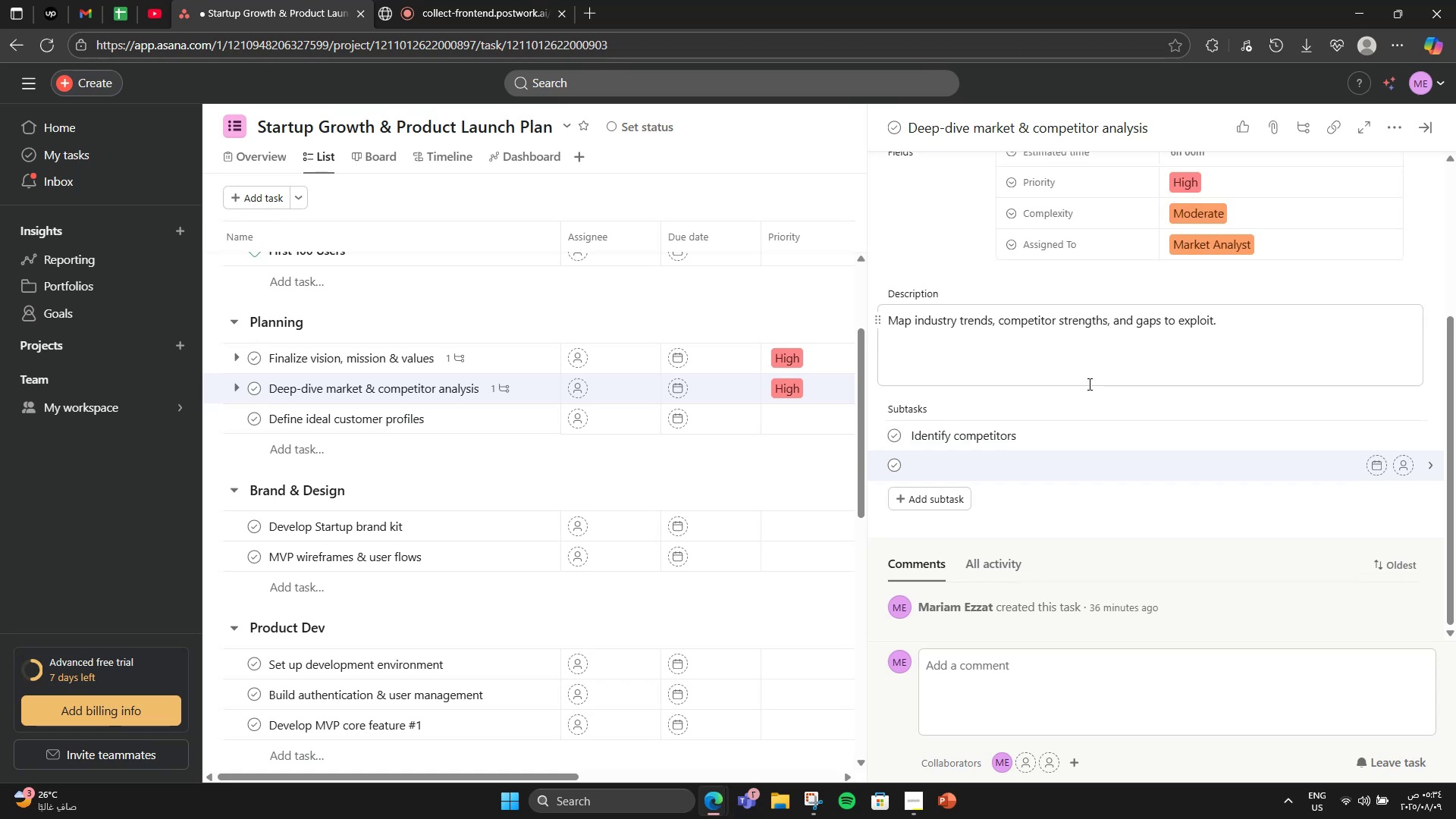 
key(Control+V)
 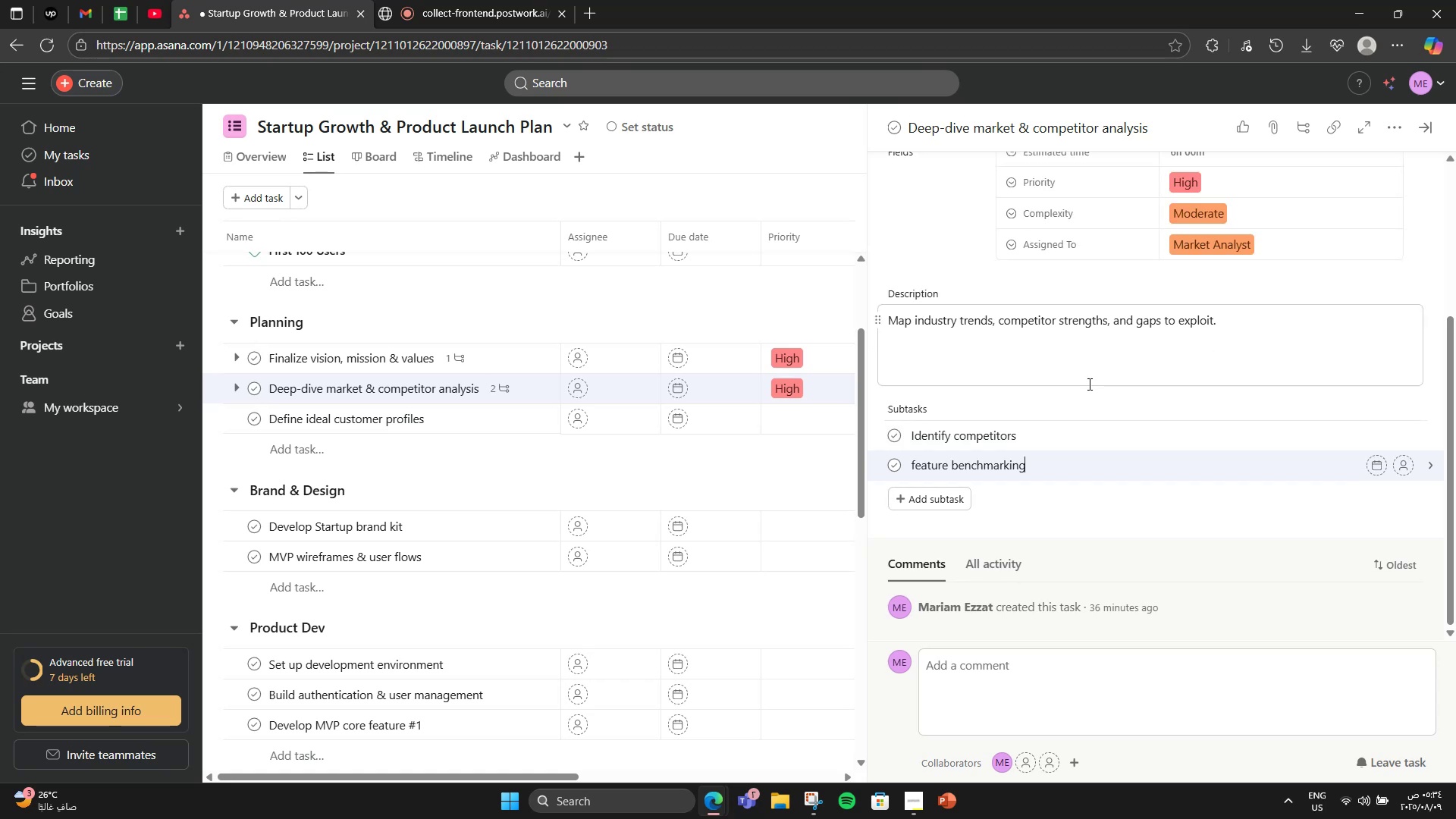 
key(Enter)
 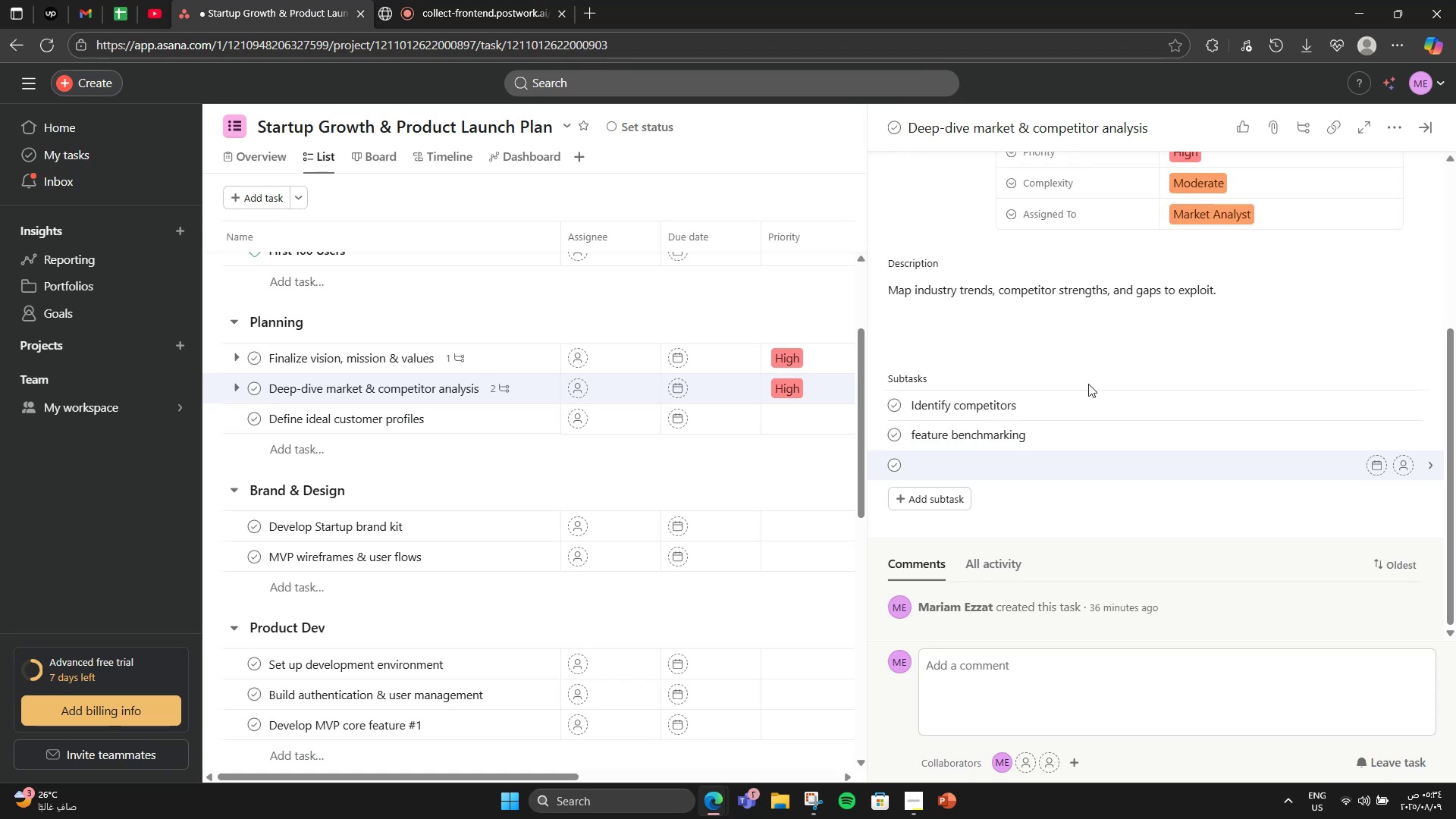 
type(P)
key(Backspace)
type(Opportunity summary)
 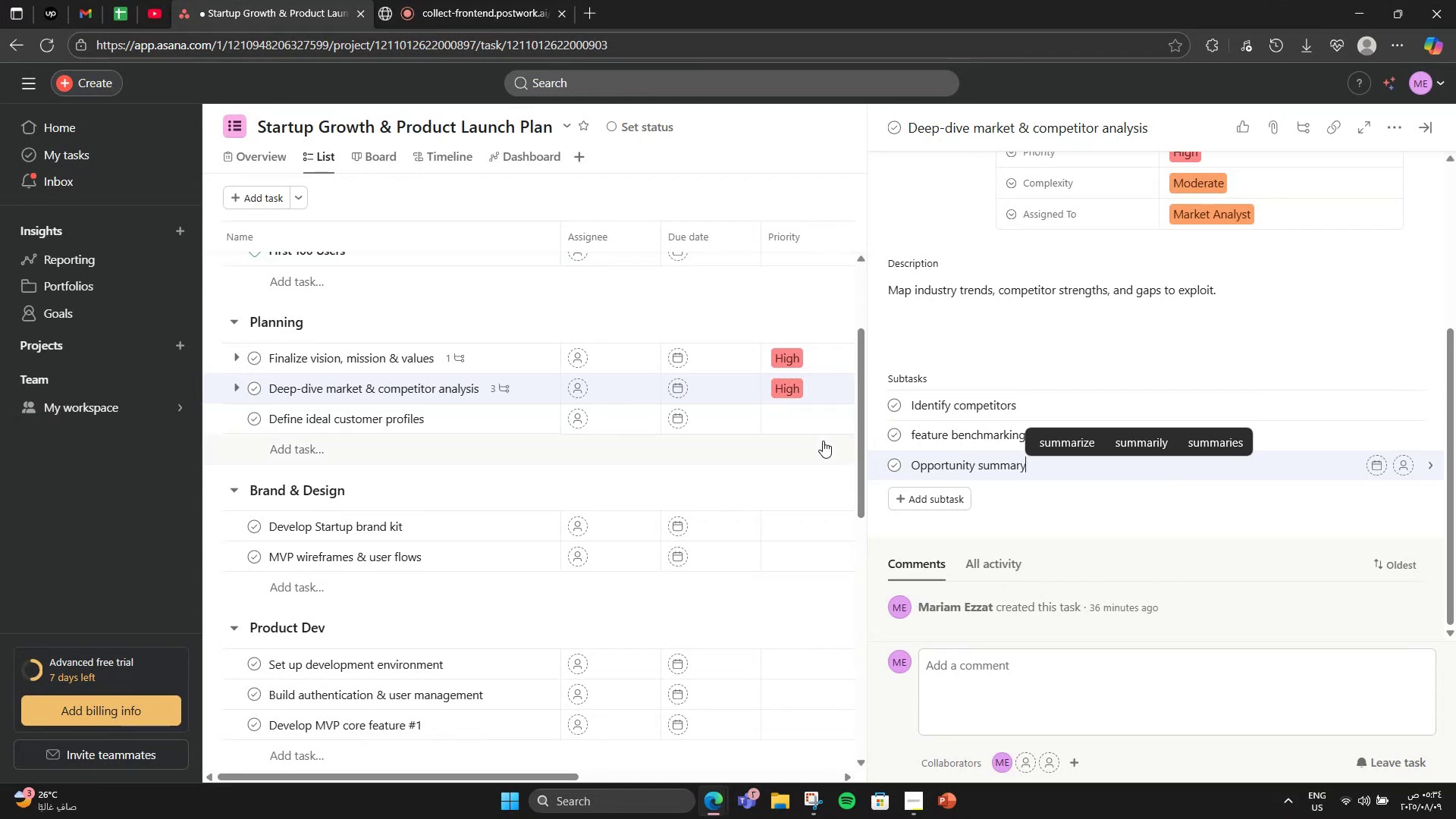 
left_click([491, 420])
 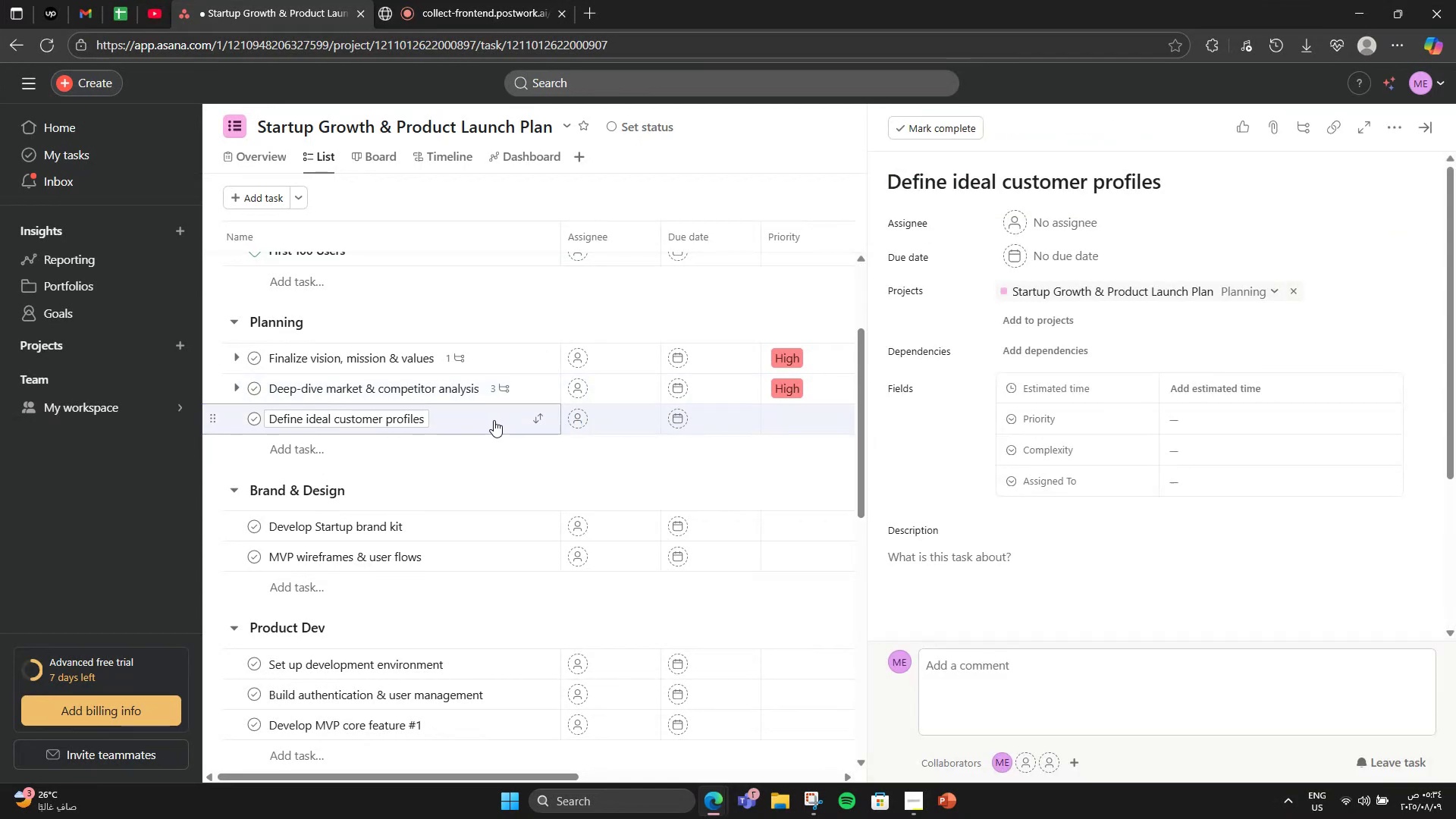 
scroll: coordinate [1003, 463], scroll_direction: down, amount: 2.0
 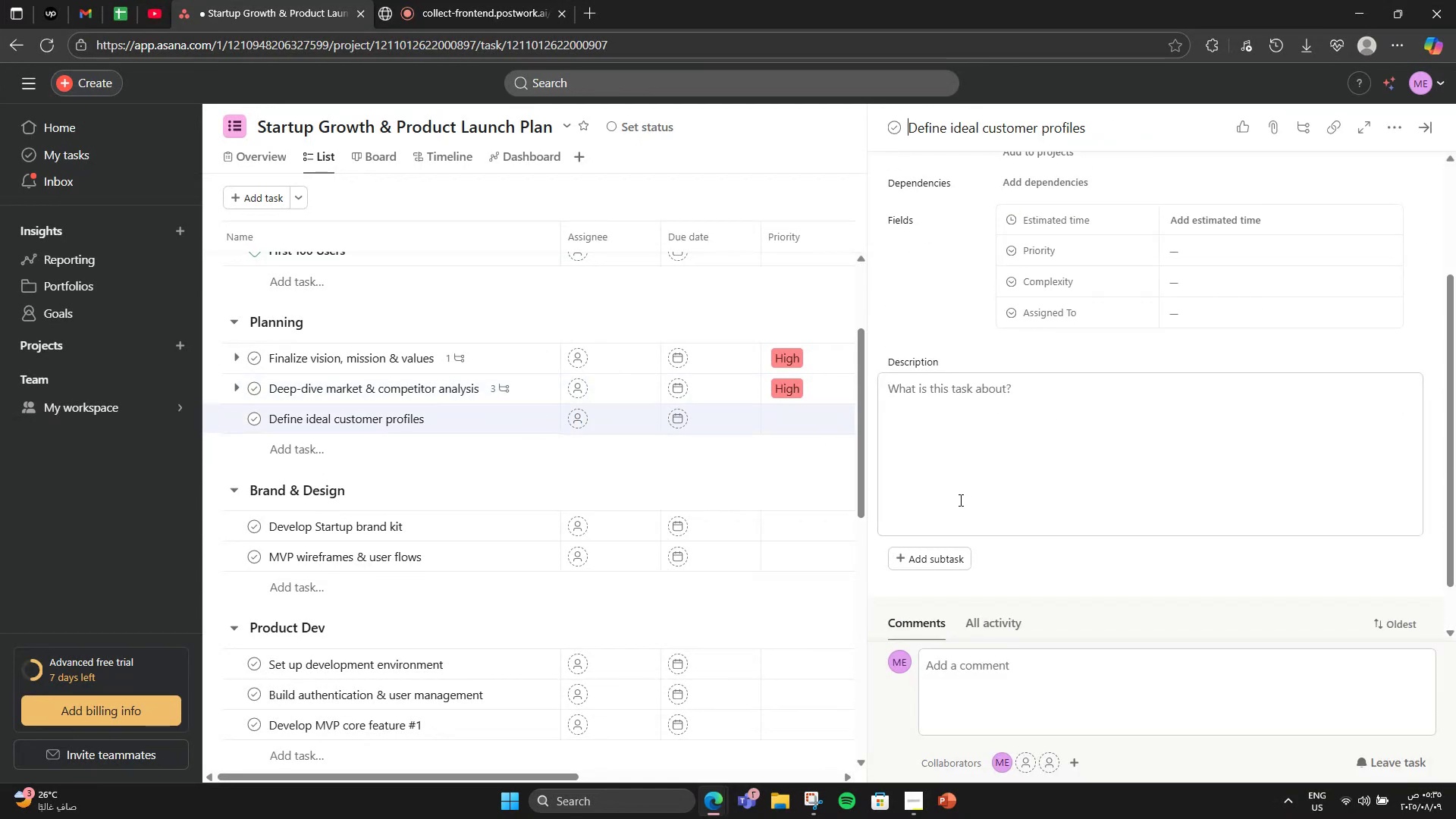 
scroll: coordinate [963, 482], scroll_direction: up, amount: 1.0
 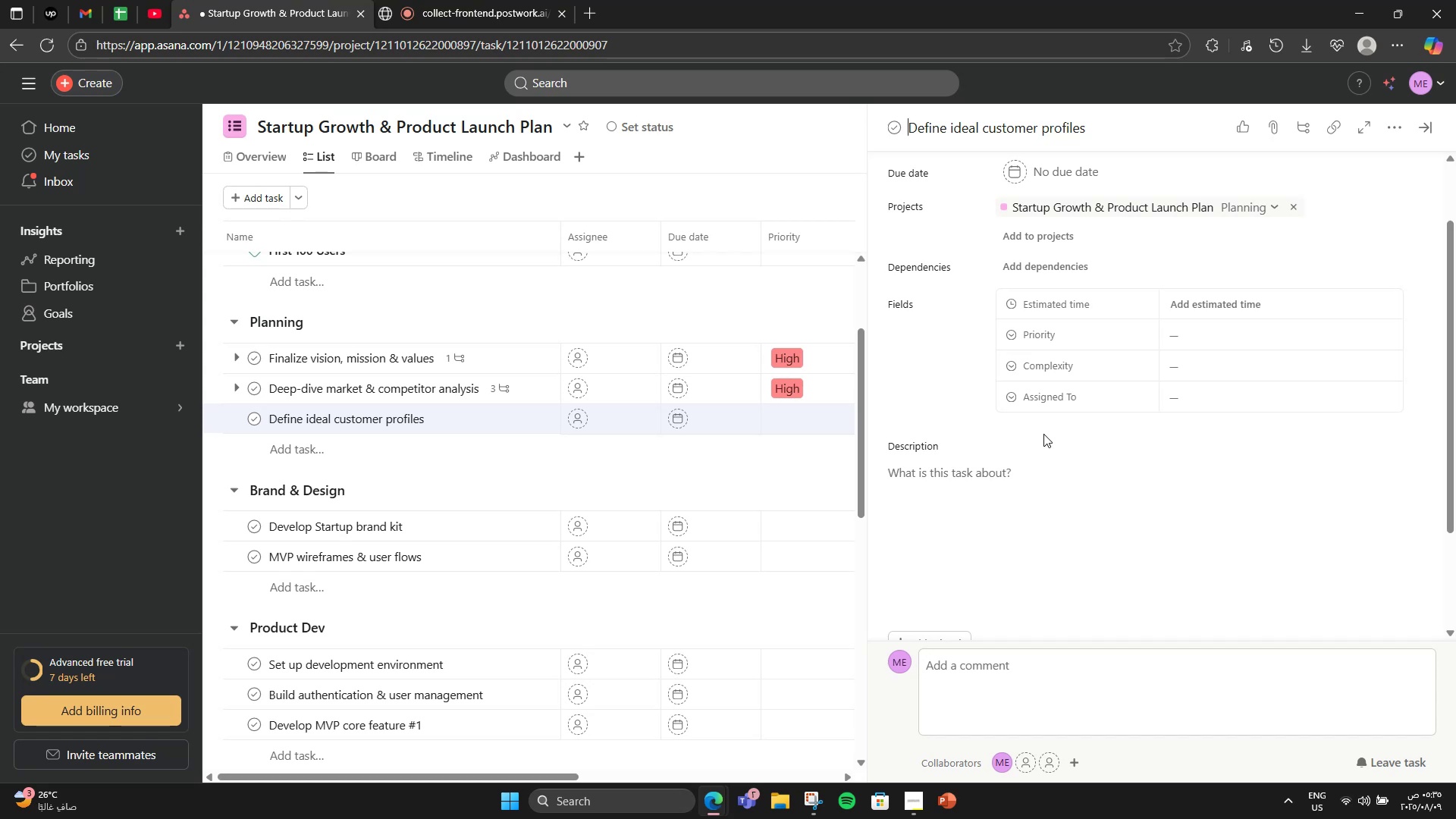 
wait(5.26)
 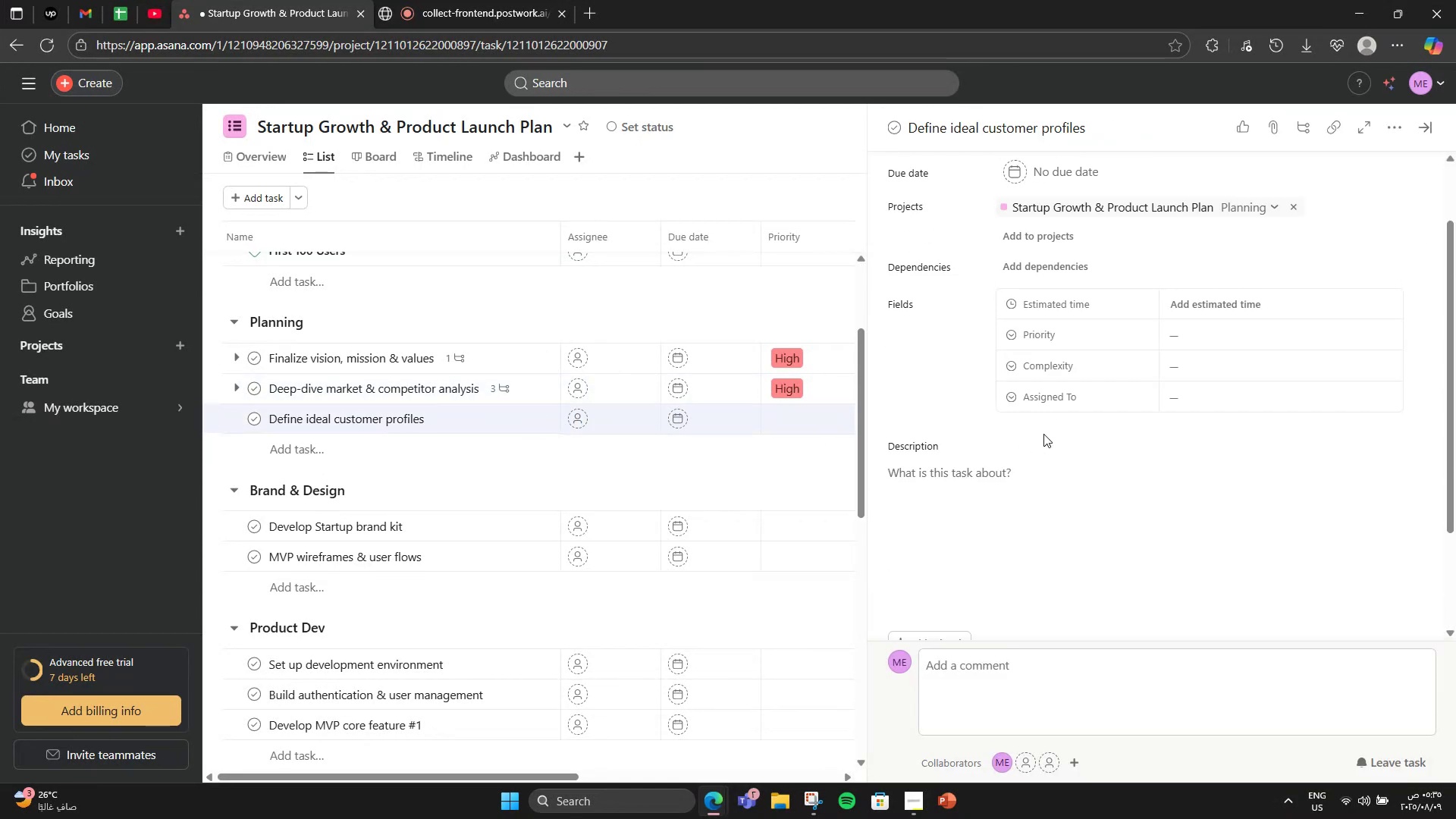 
left_click([982, 466])
 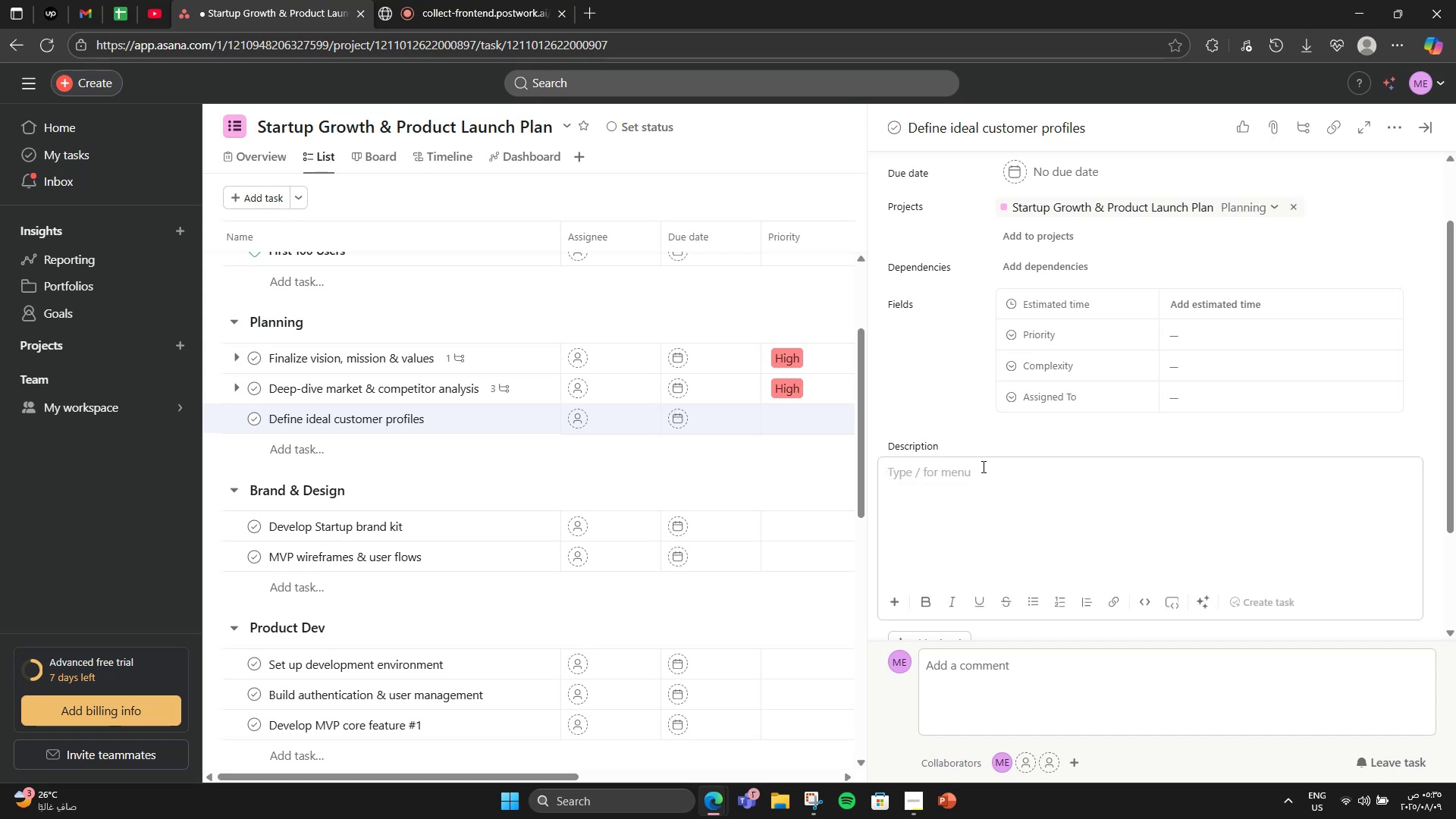 
wait(5.34)
 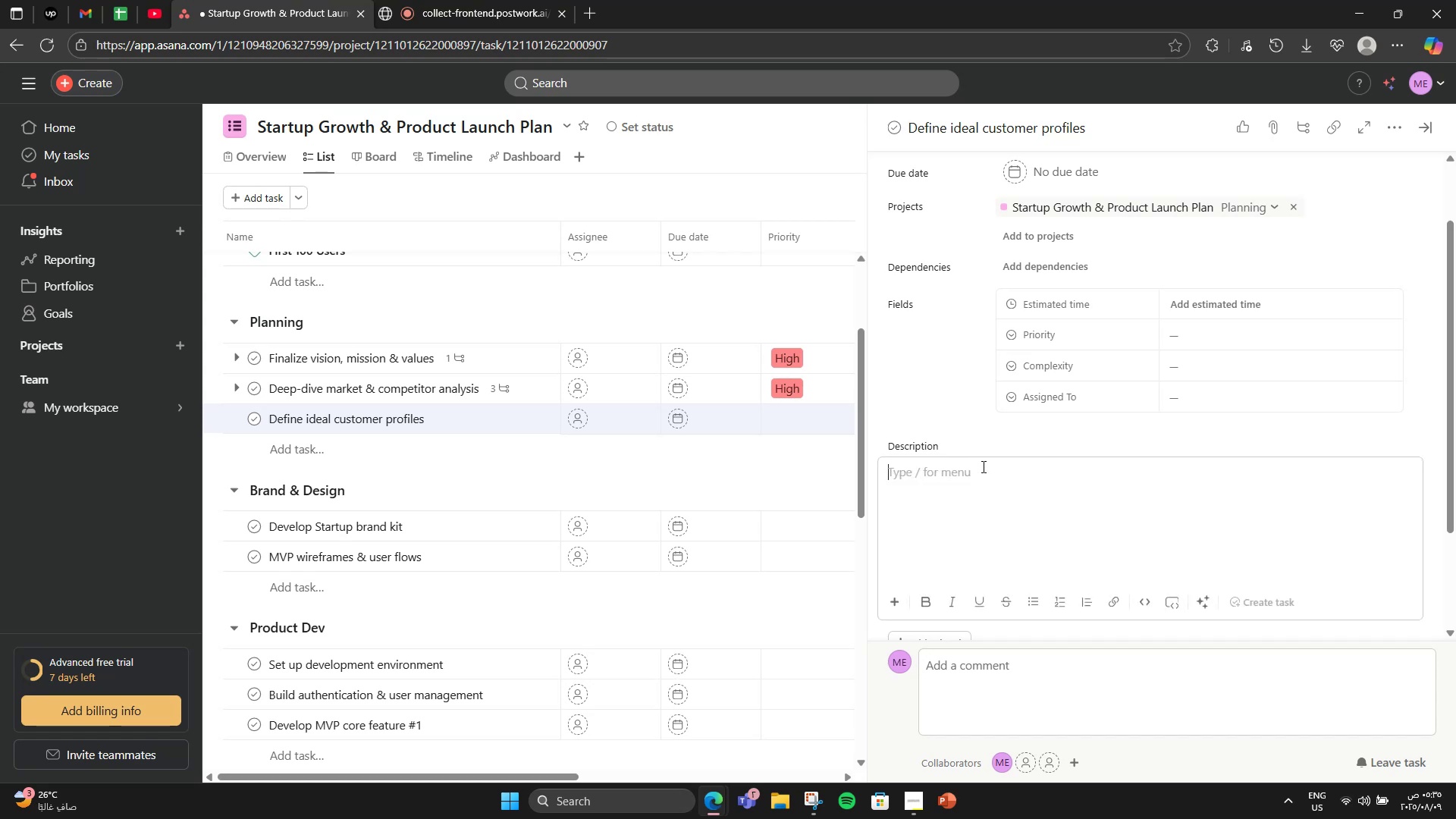 
type(Create )
 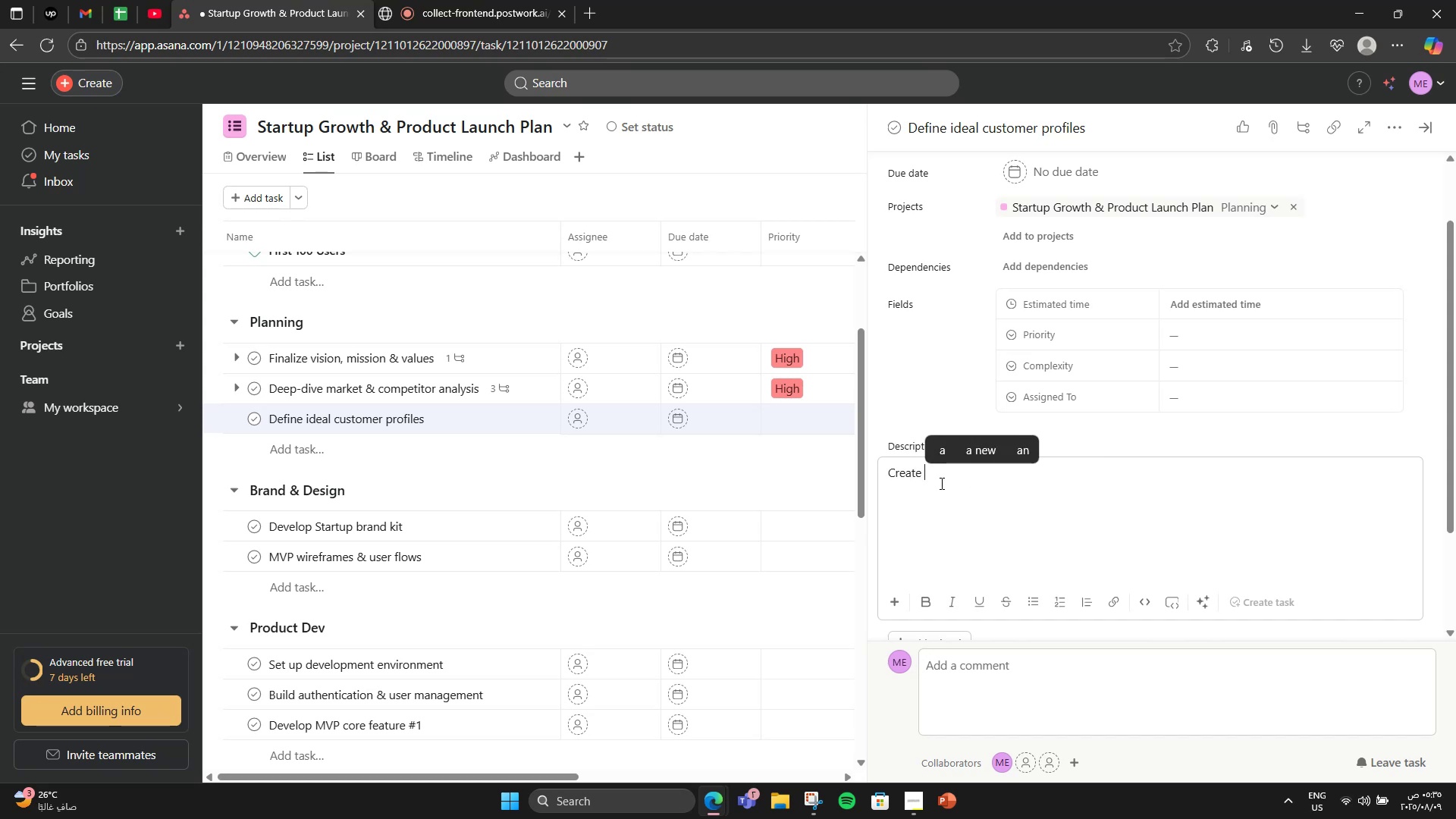 
type(data )
key(Backspace)
type(-backed profiles or)
key(Backspace)
type(f primary customer segments.)
 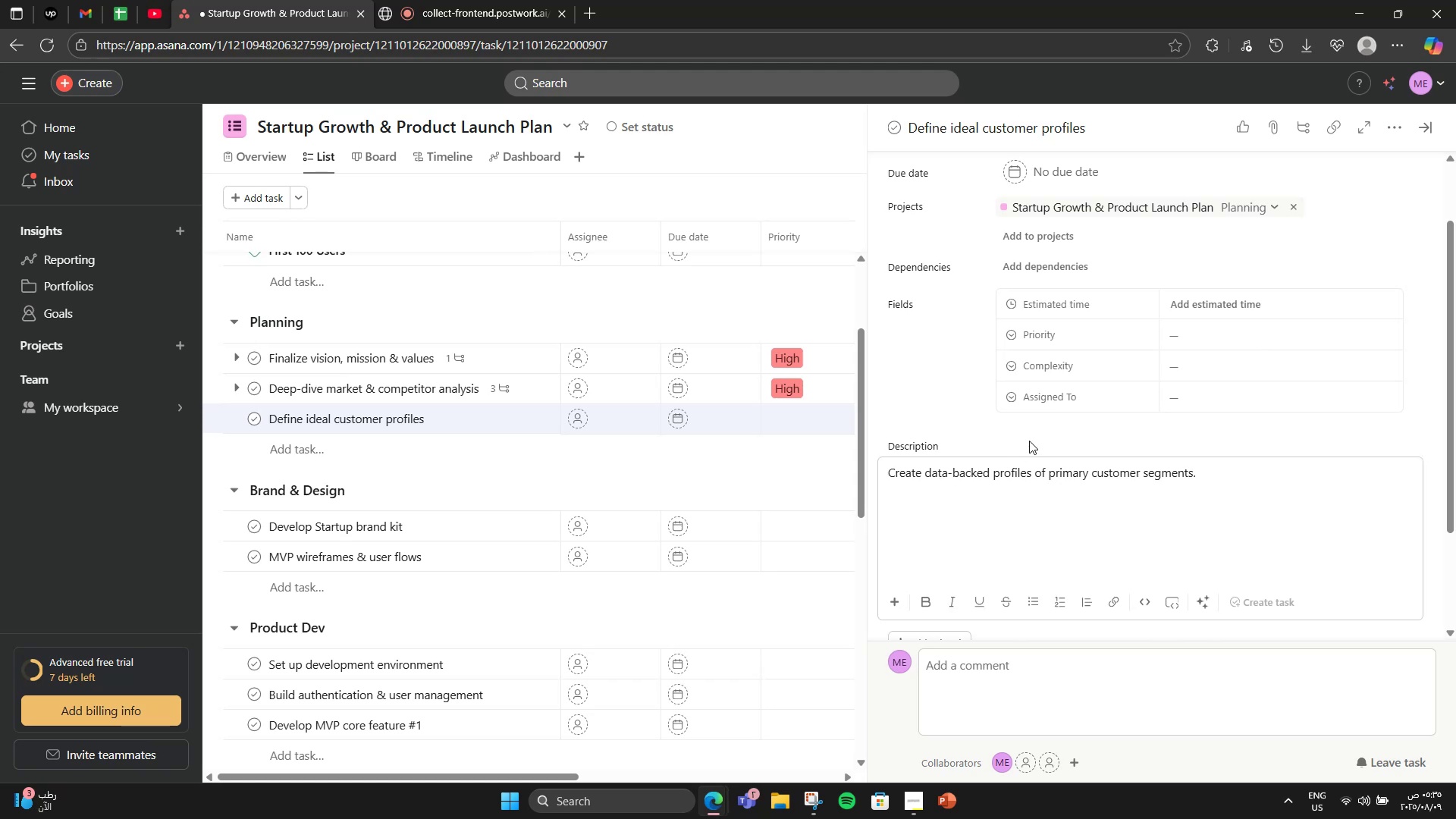 
left_click([1306, 306])
 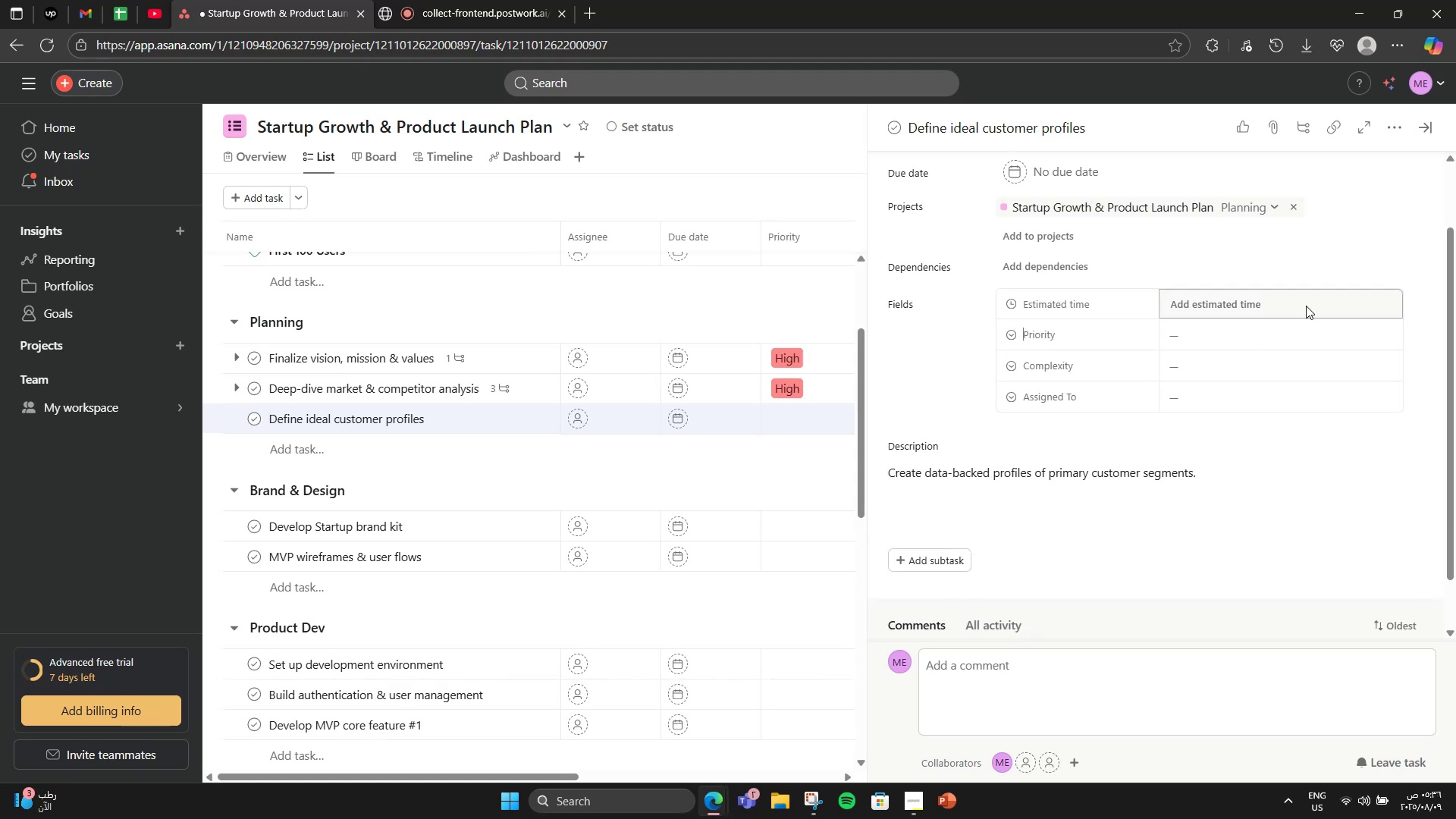 
left_click([1232, 305])
 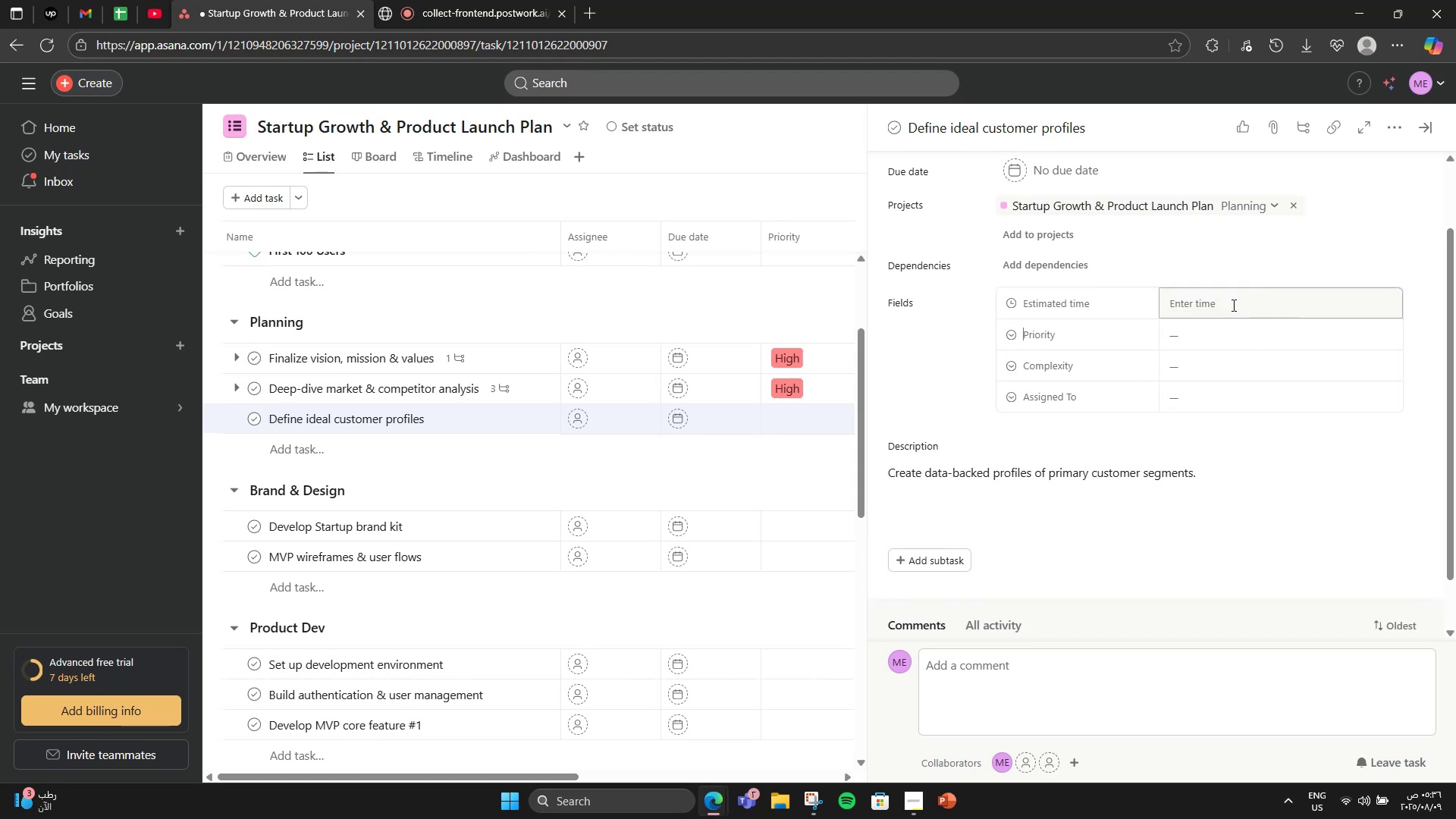 
left_click([1232, 305])
 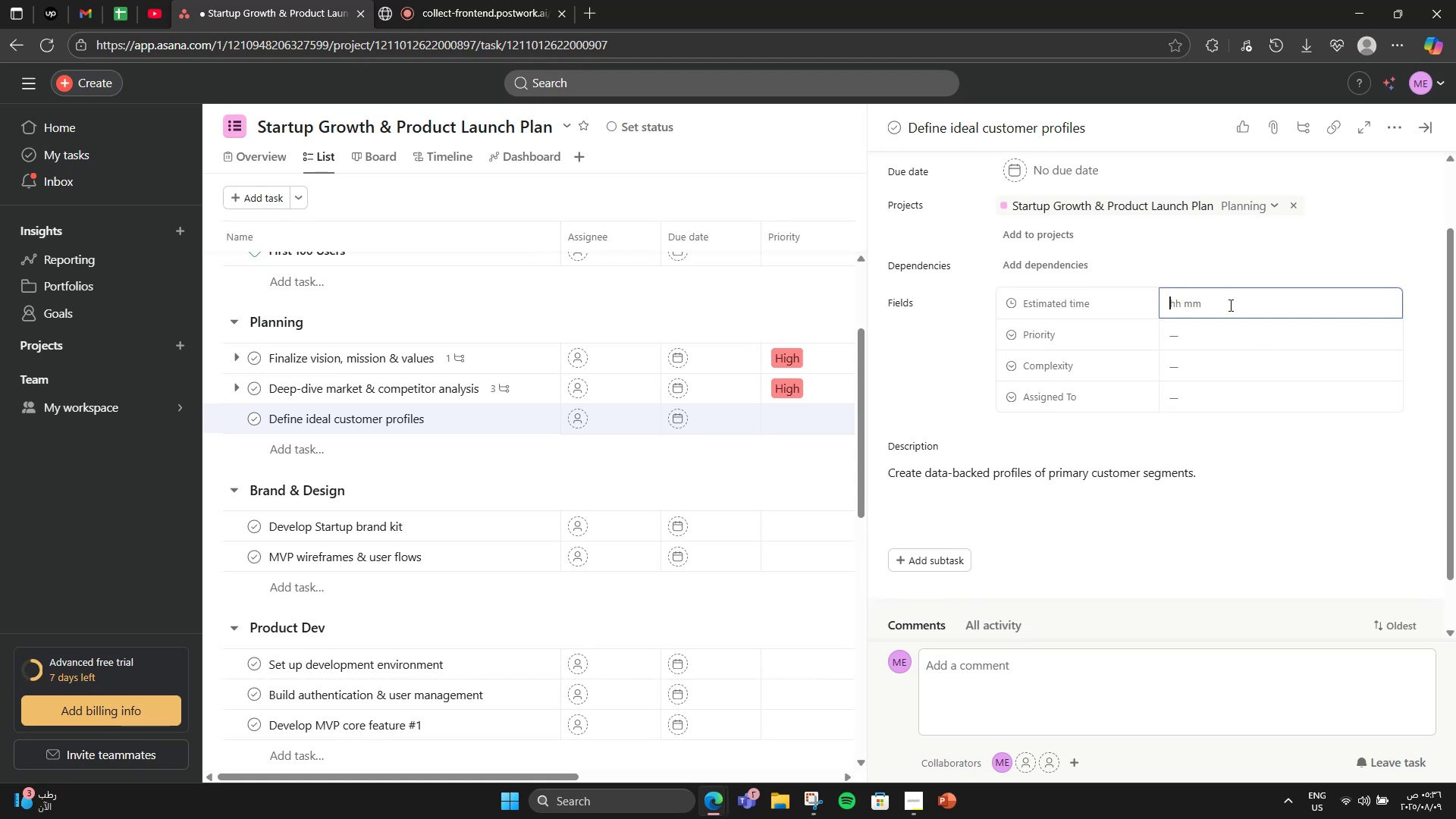 
key(Numpad5)
 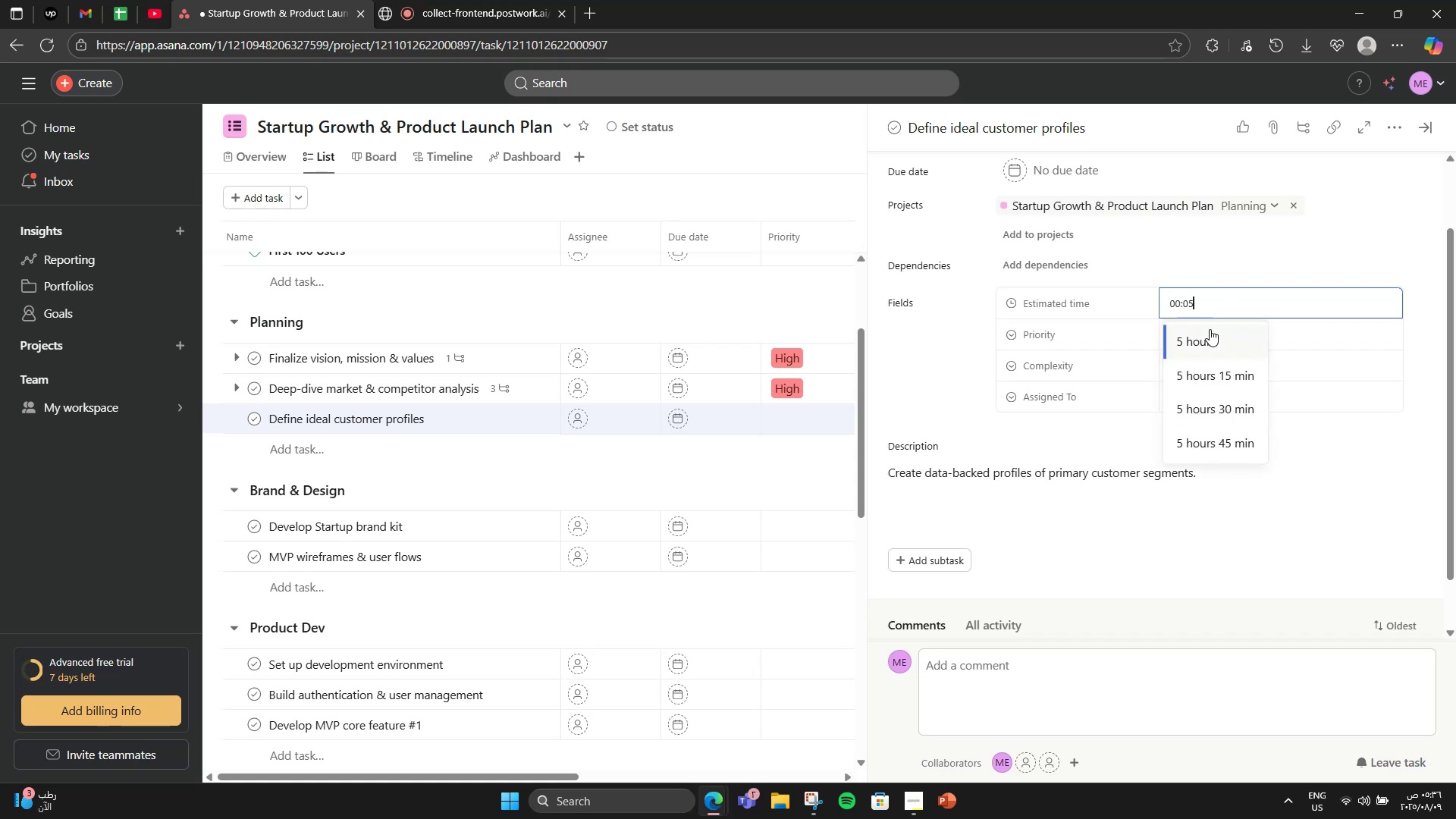 
double_click([1221, 334])
 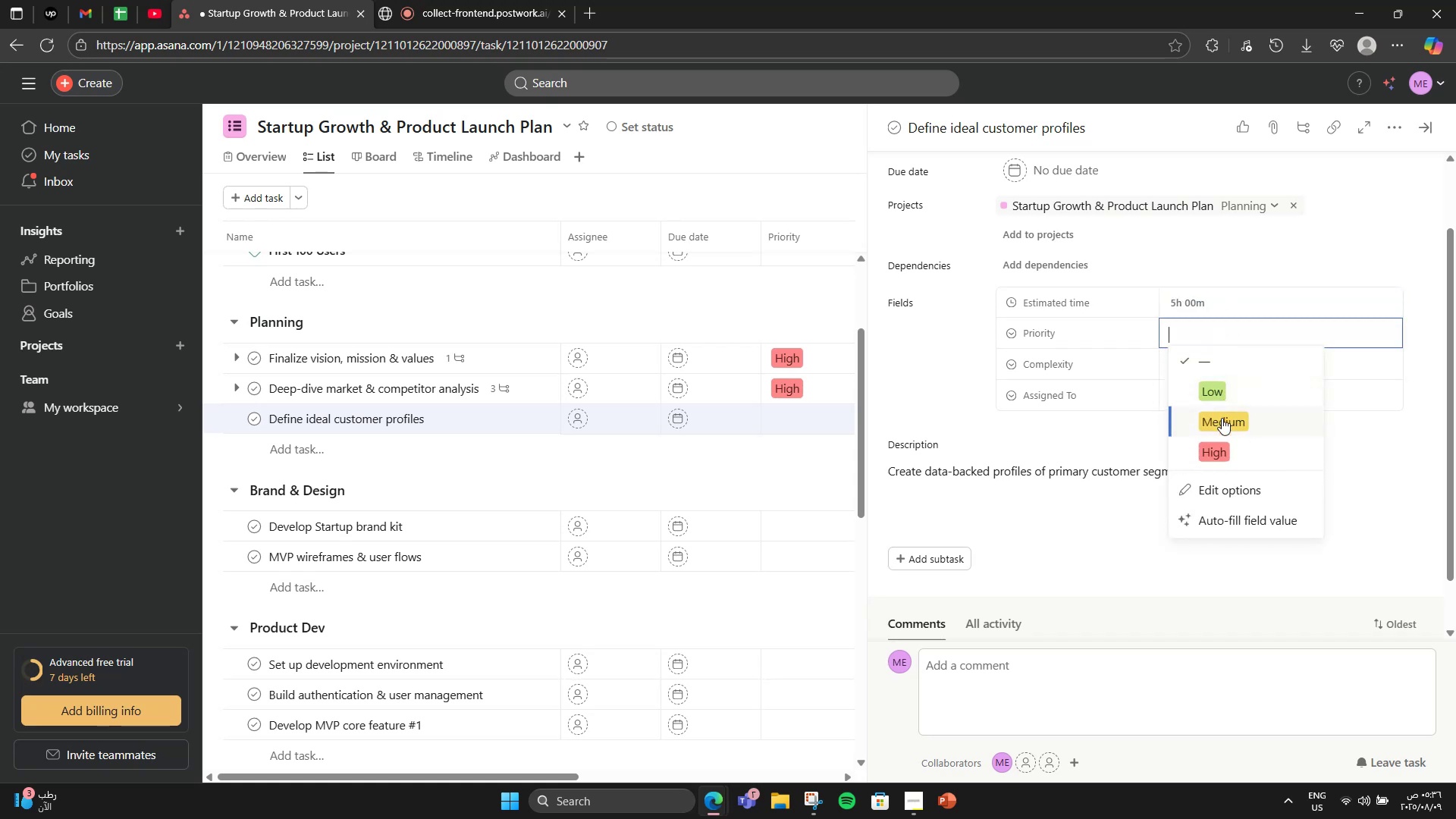 
double_click([1222, 366])
 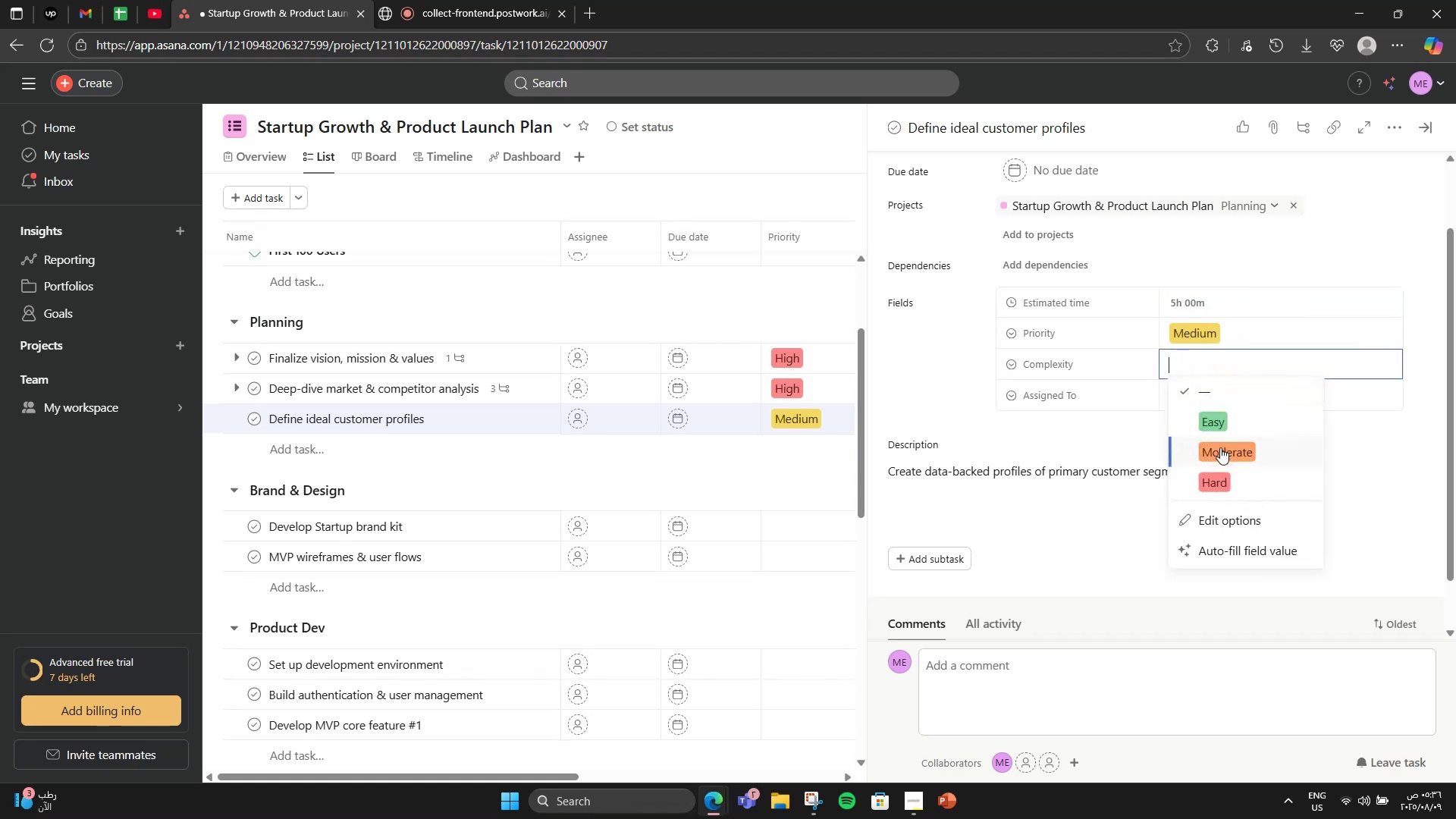 
left_click([1220, 449])
 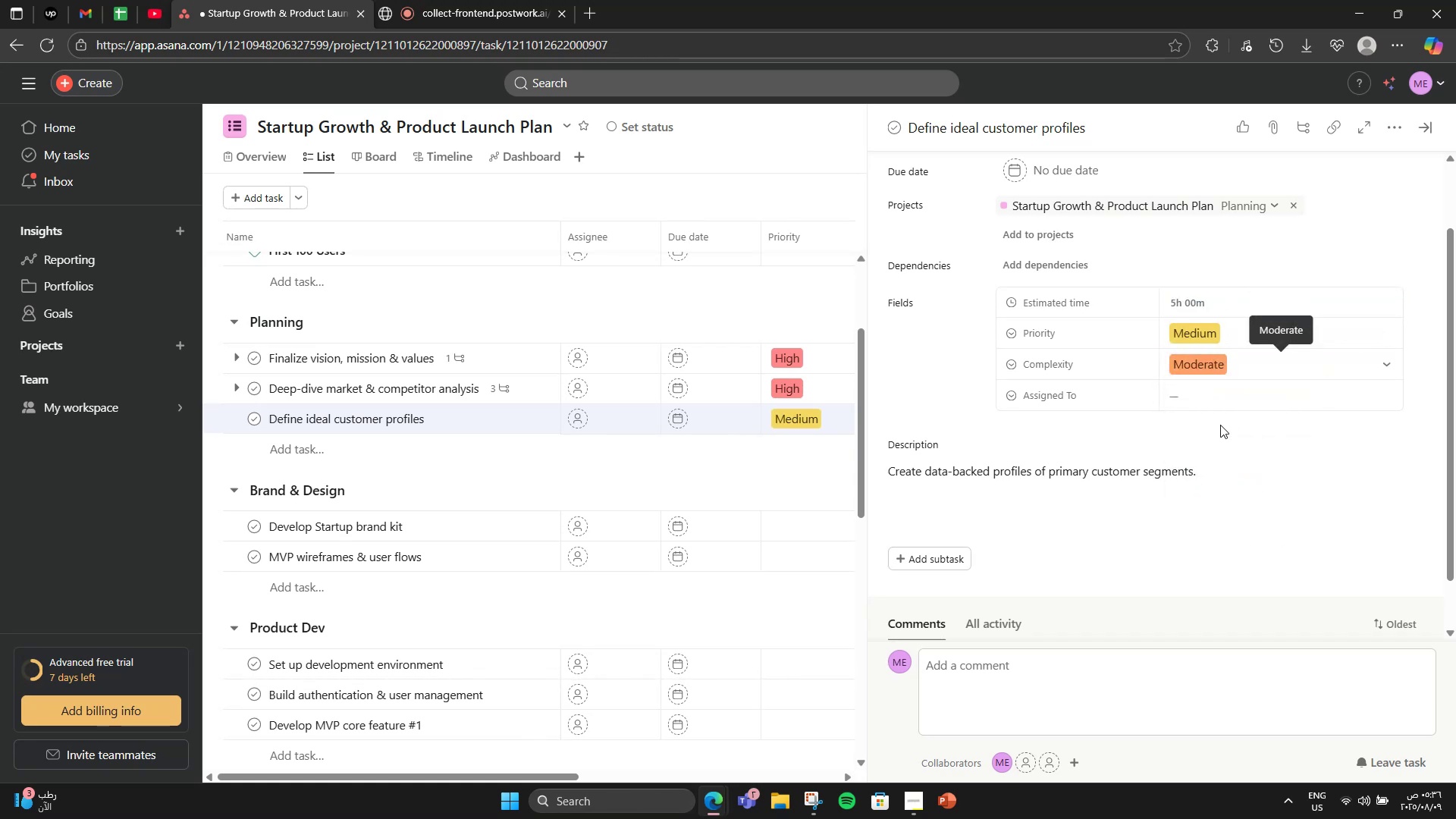 
left_click([1216, 402])
 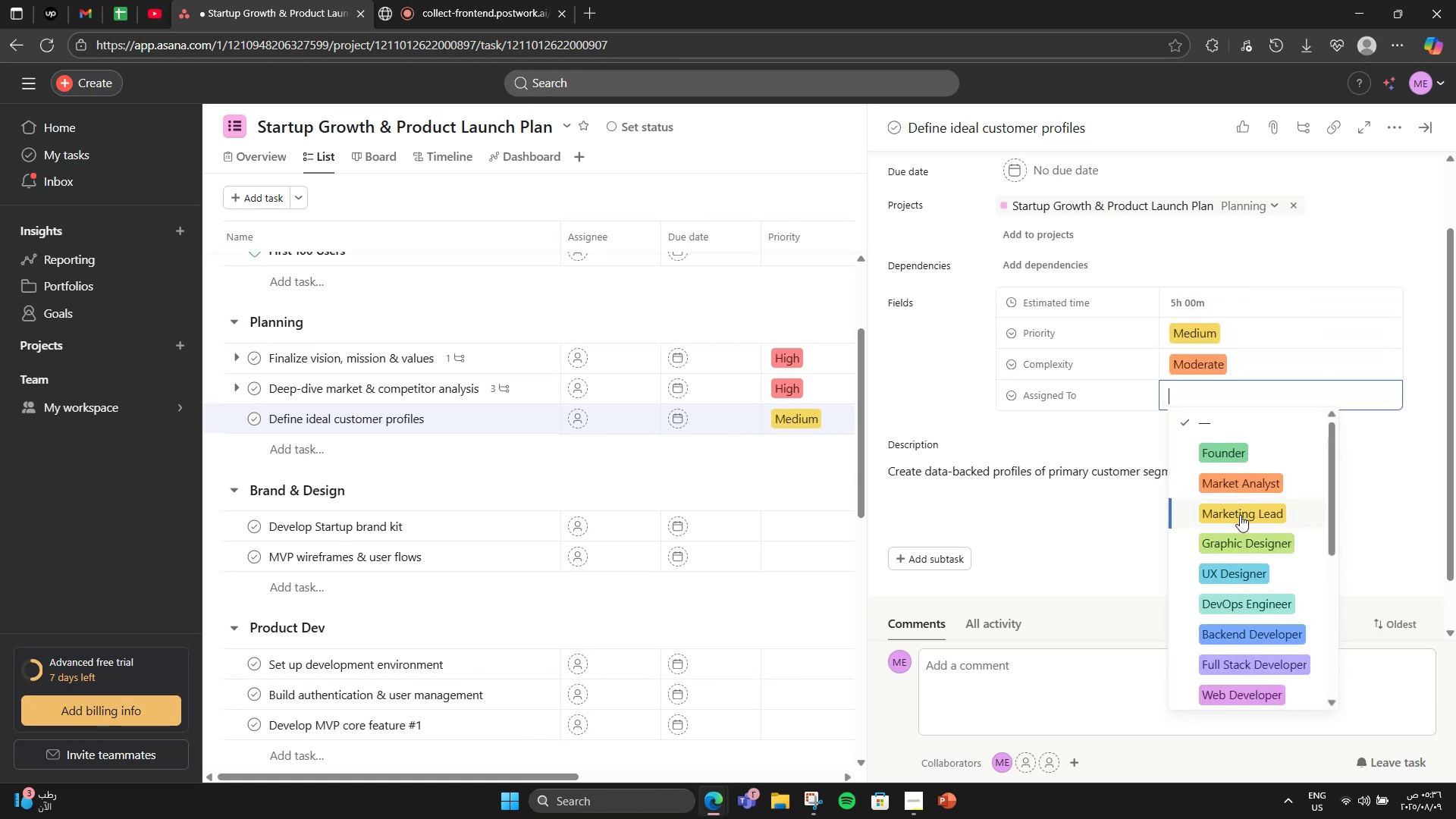 
left_click([1240, 515])
 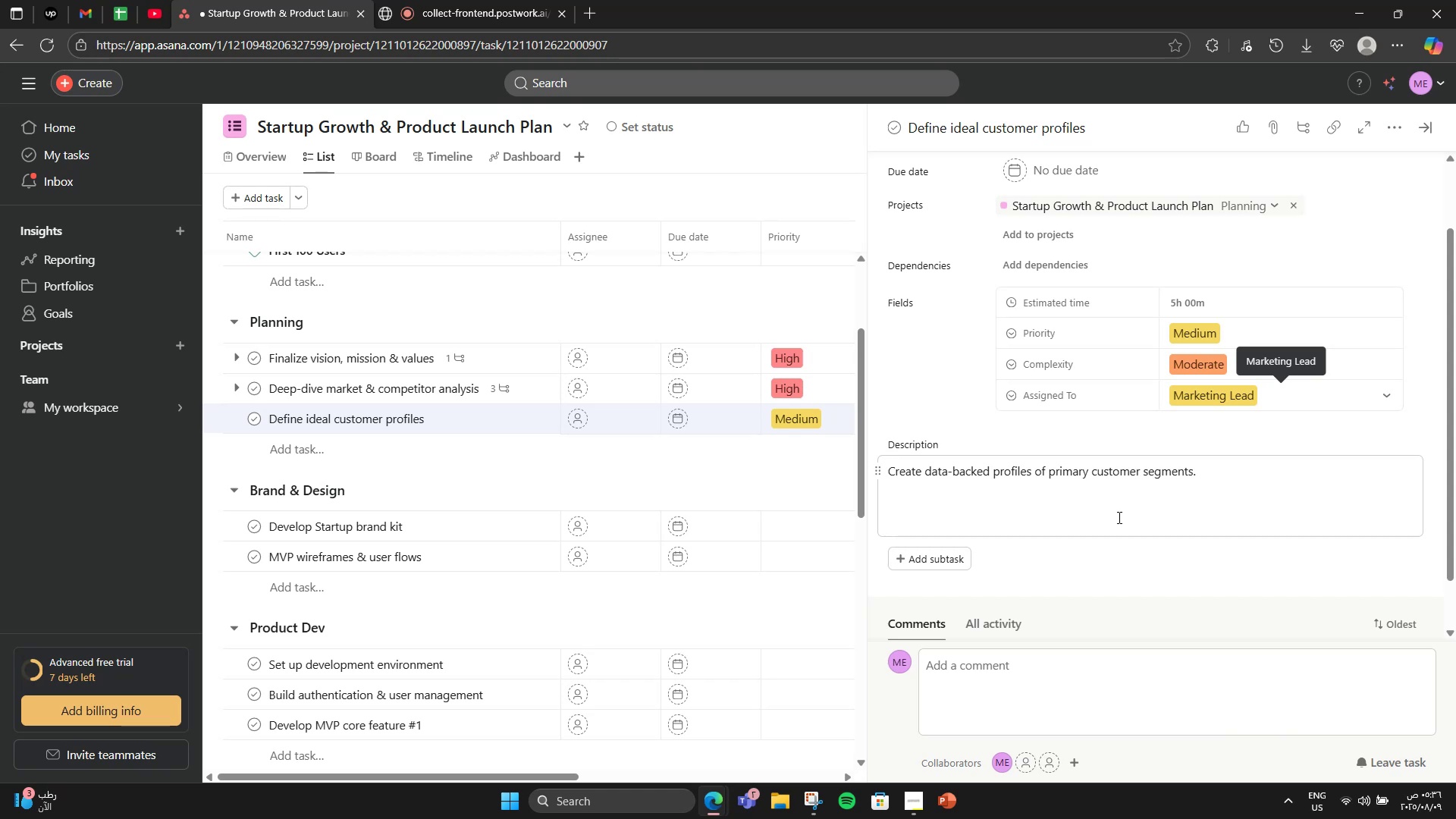 
wait(9.29)
 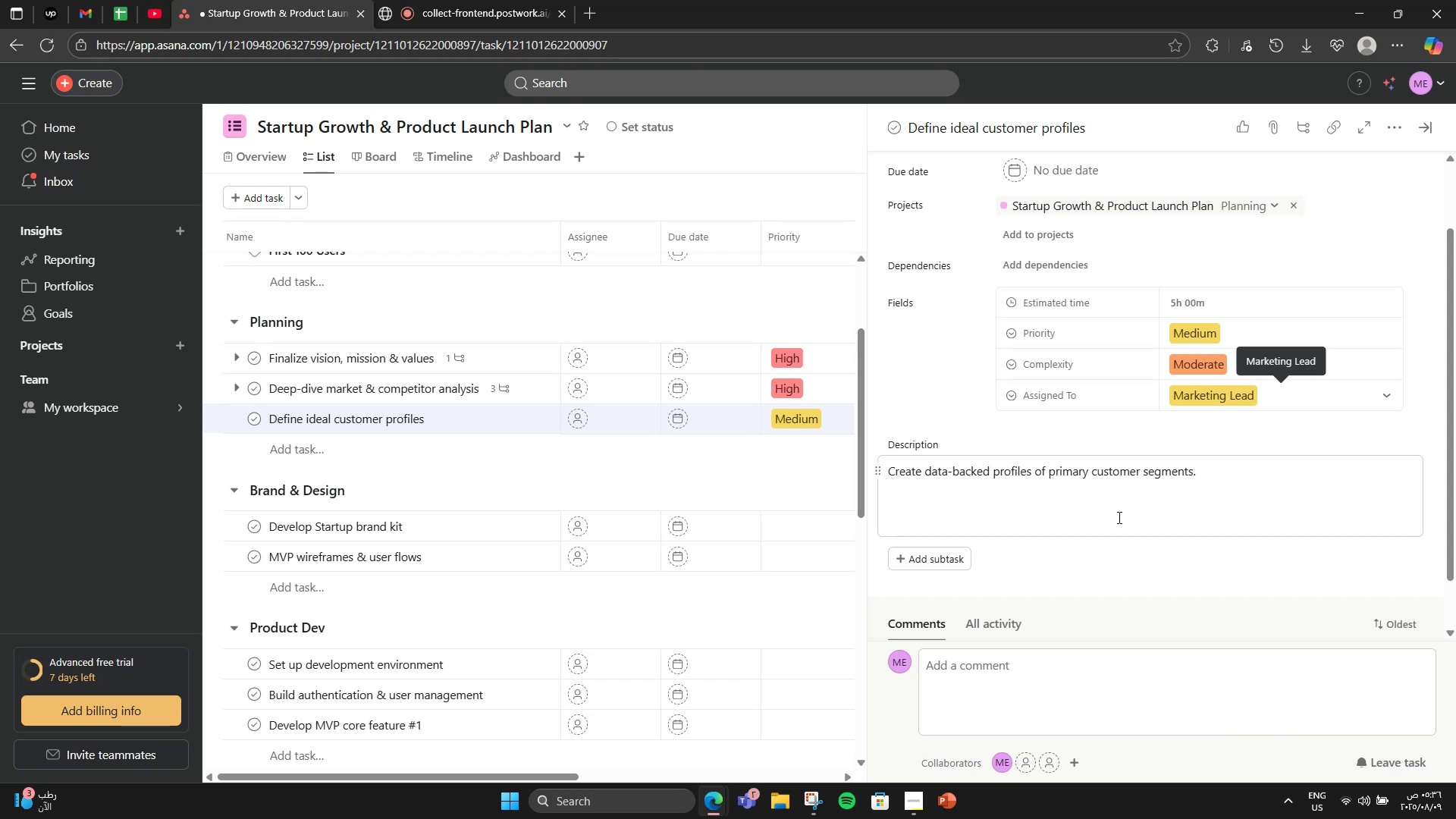 
scroll: coordinate [1224, 463], scroll_direction: down, amount: 2.0
 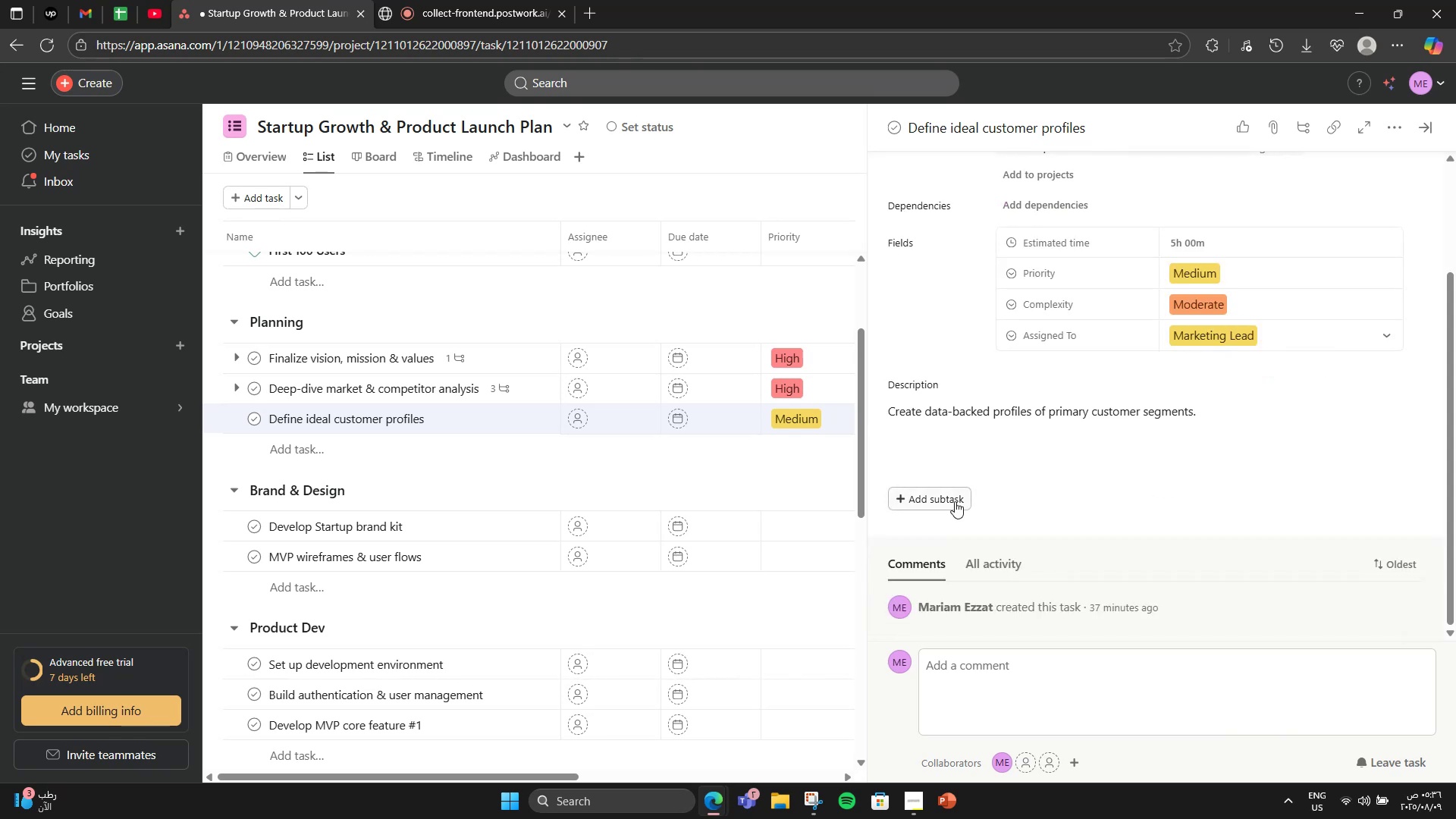 
left_click([929, 501])
 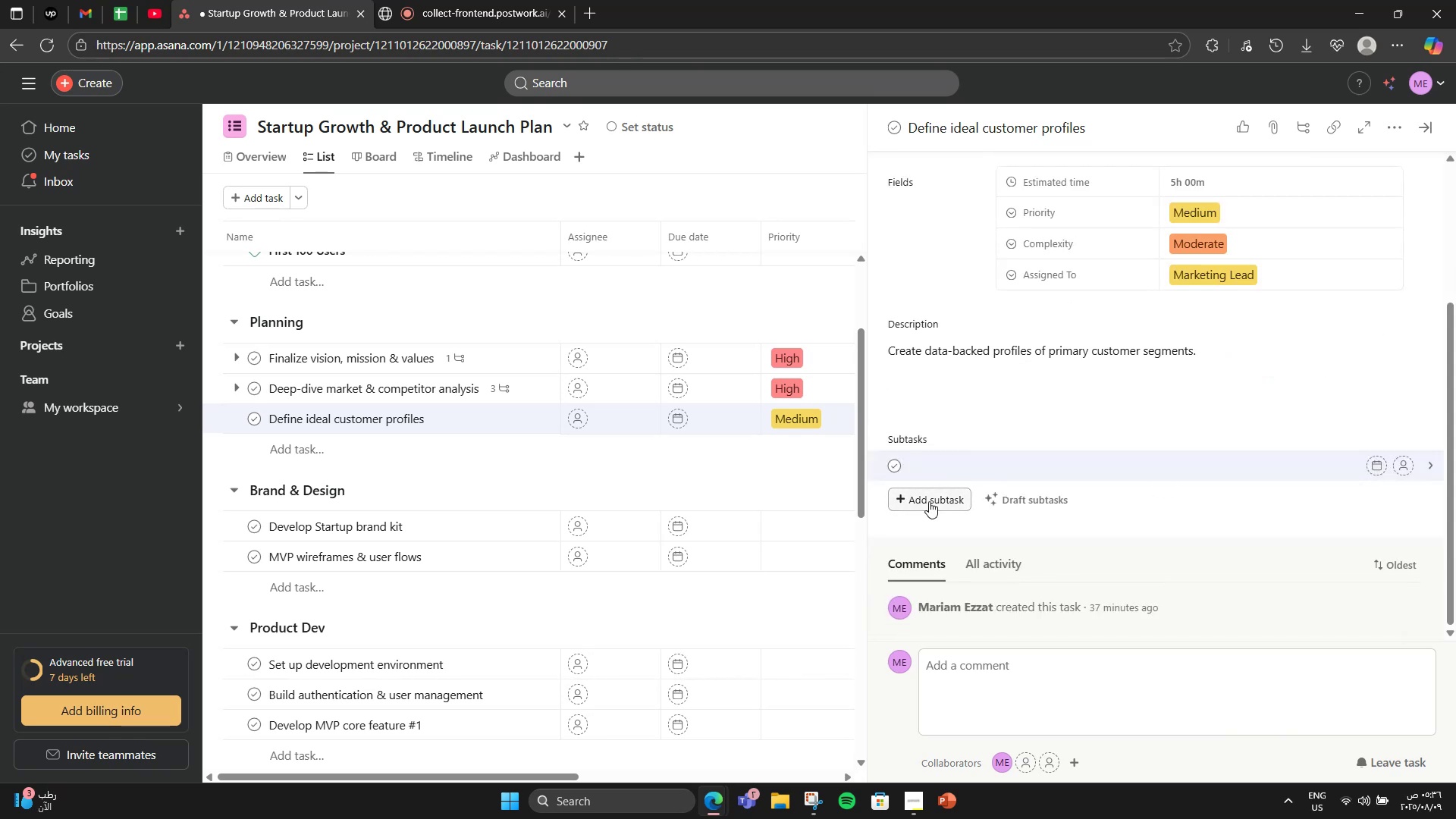 
type(Collect user data)
 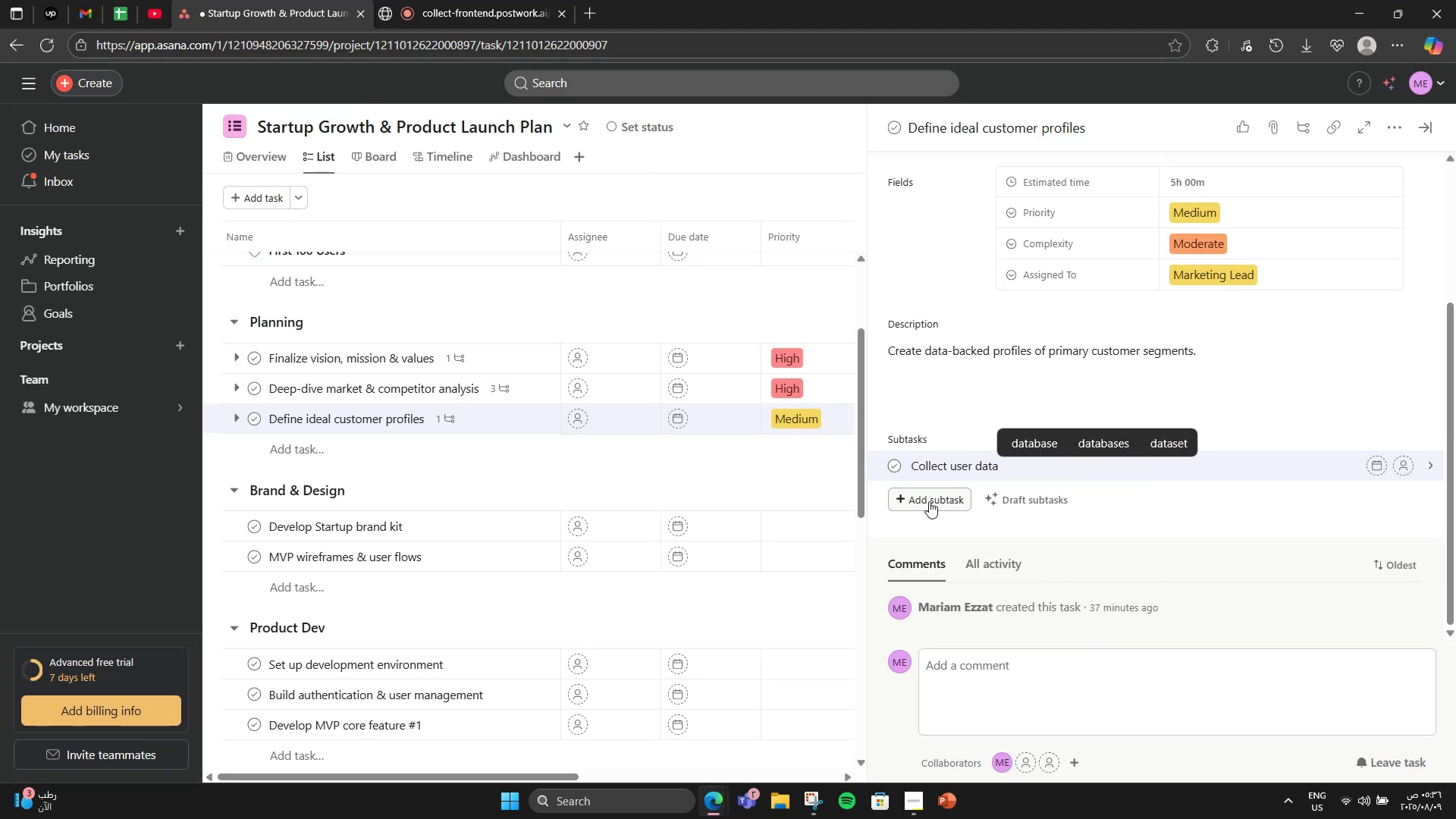 
key(Enter)
 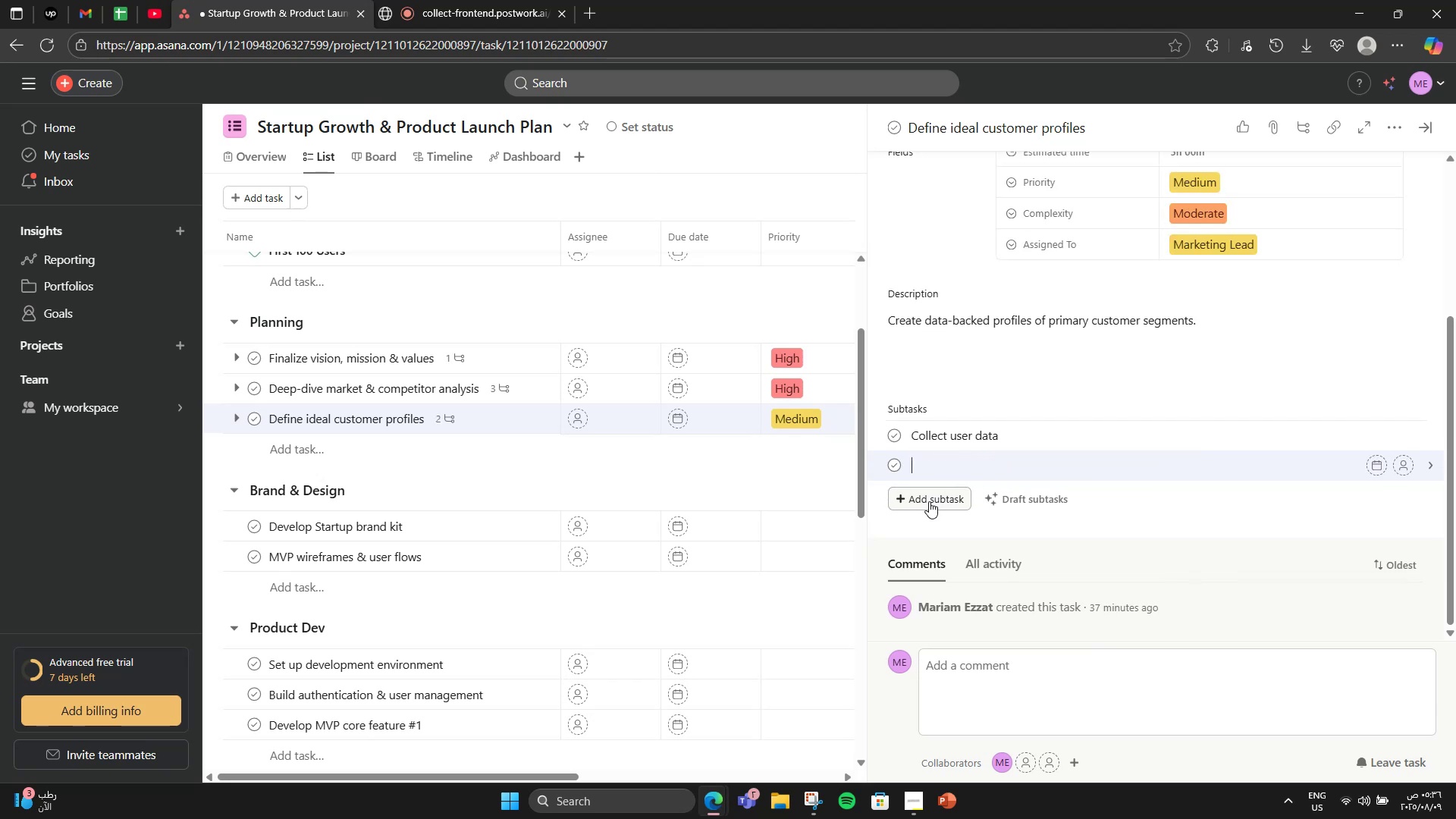 
type(Segment auidences)
 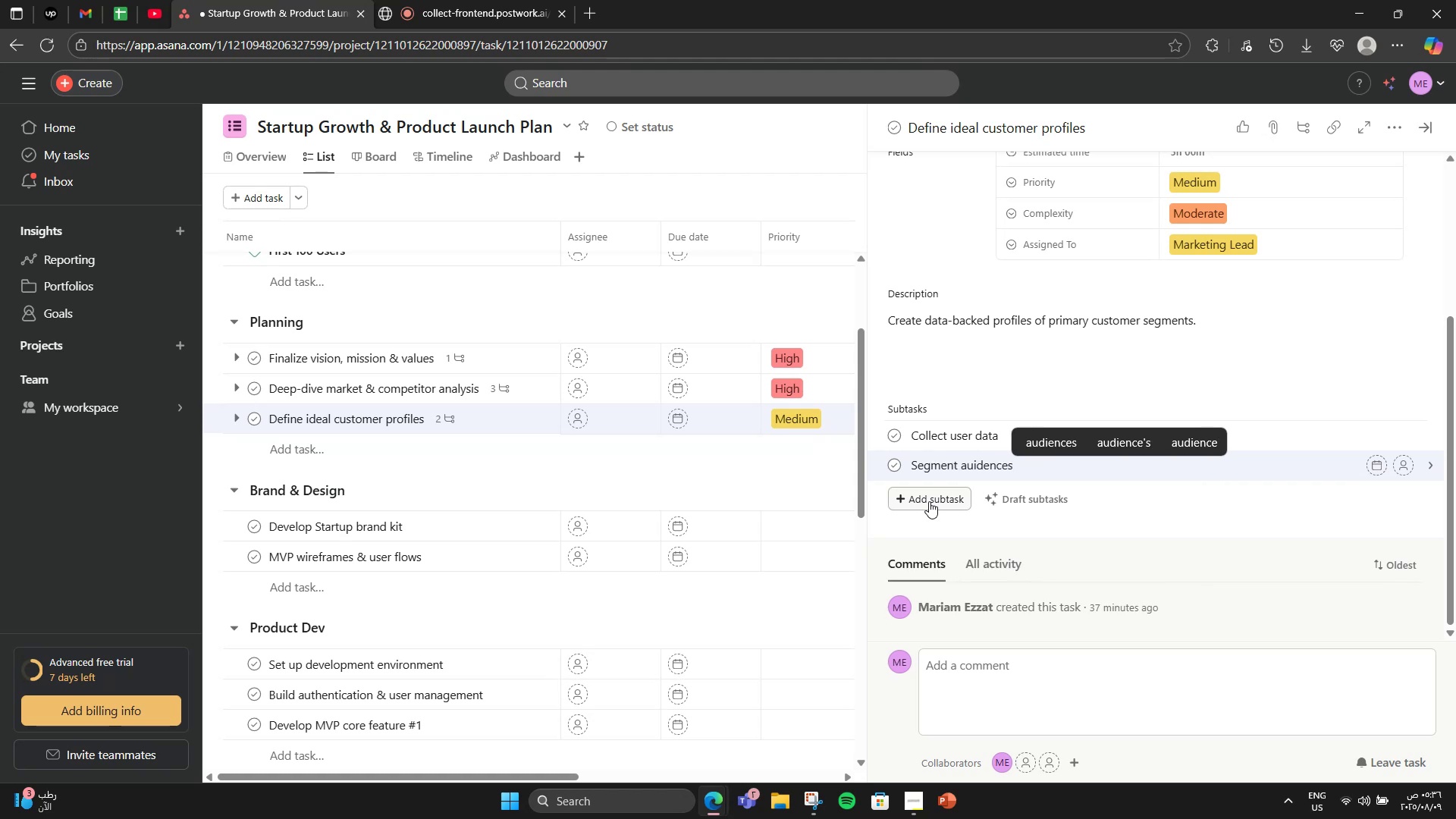 
key(Enter)
 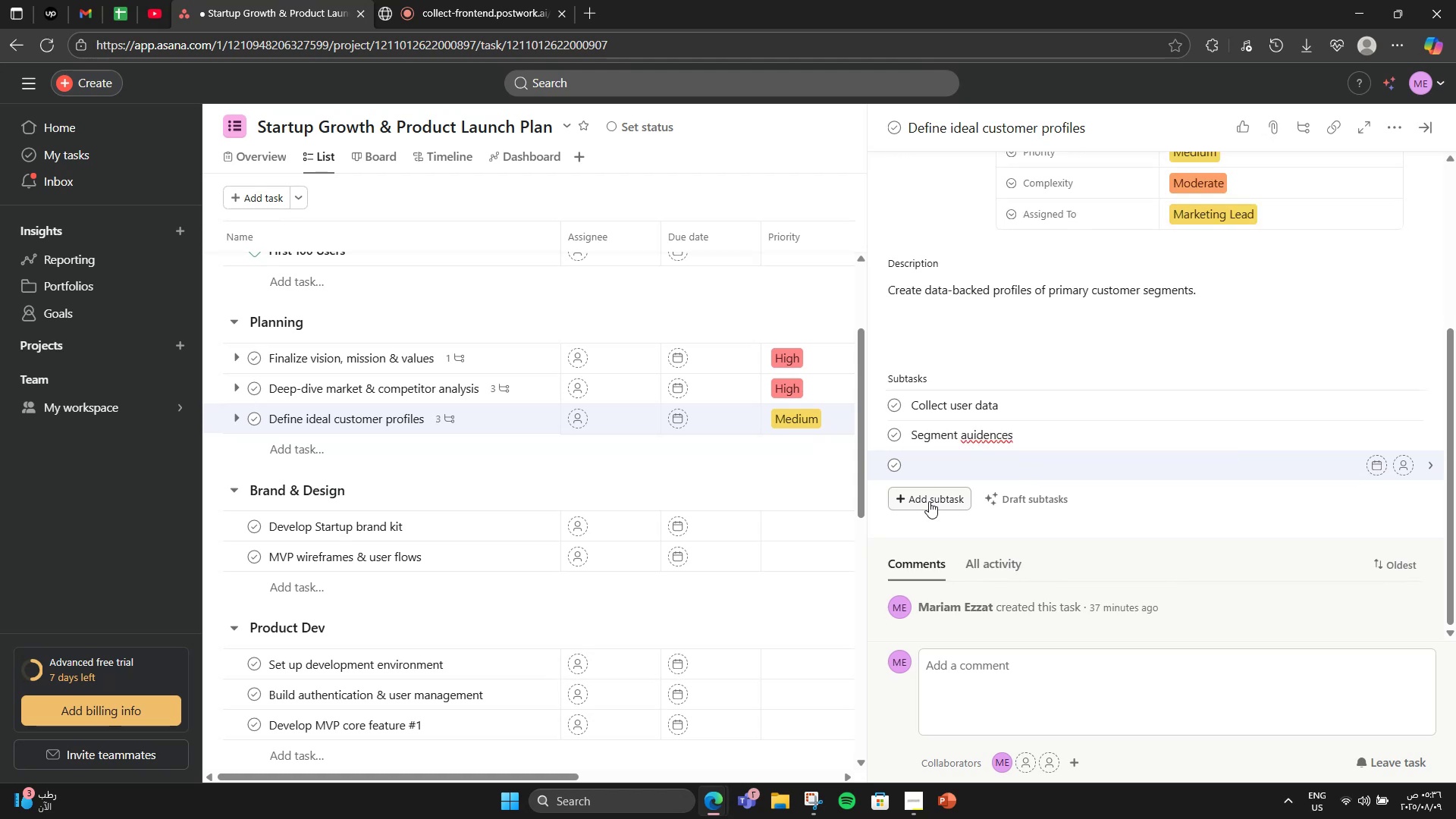 
type(Design profile cards)
 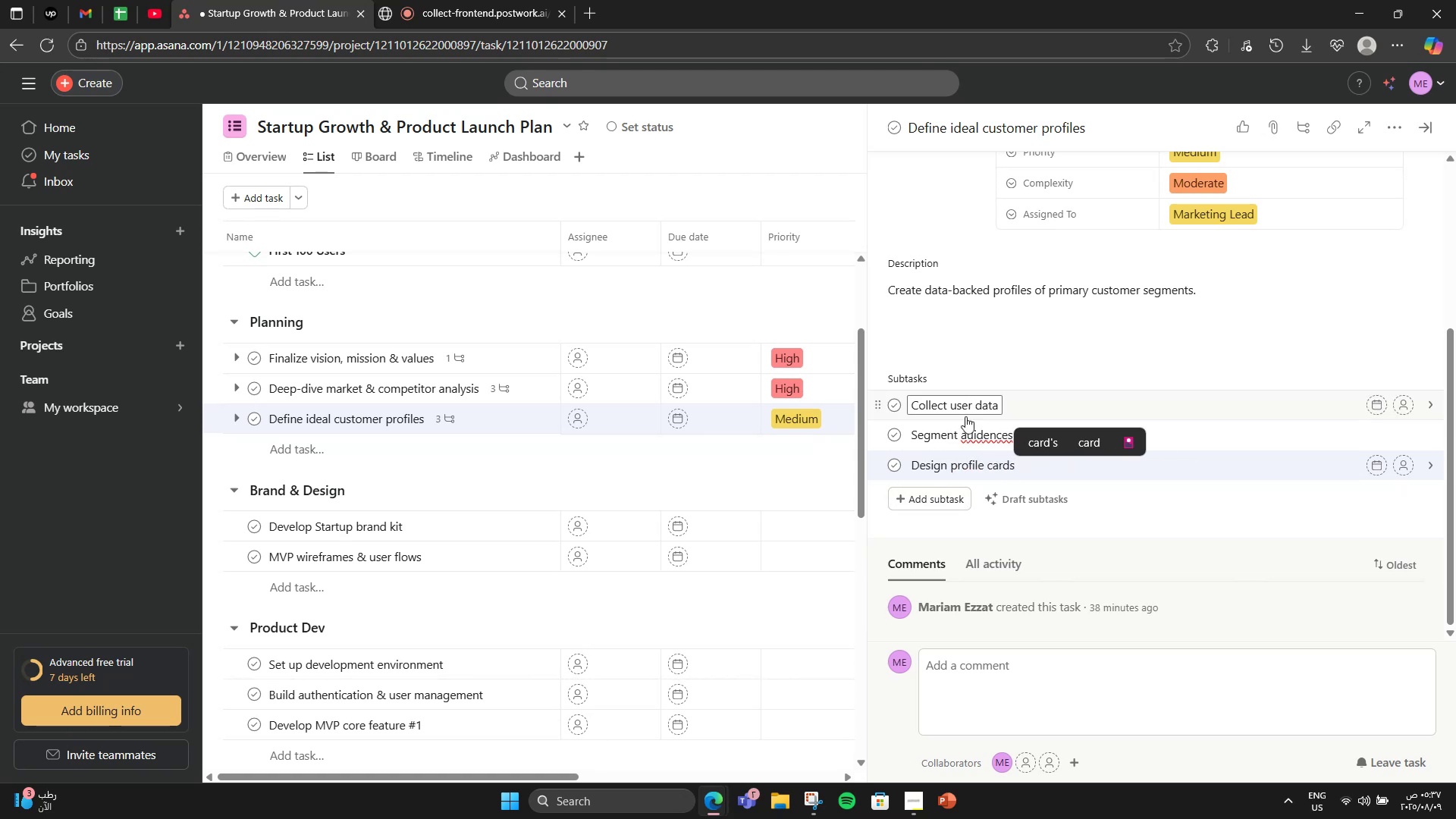 
left_click([970, 430])
 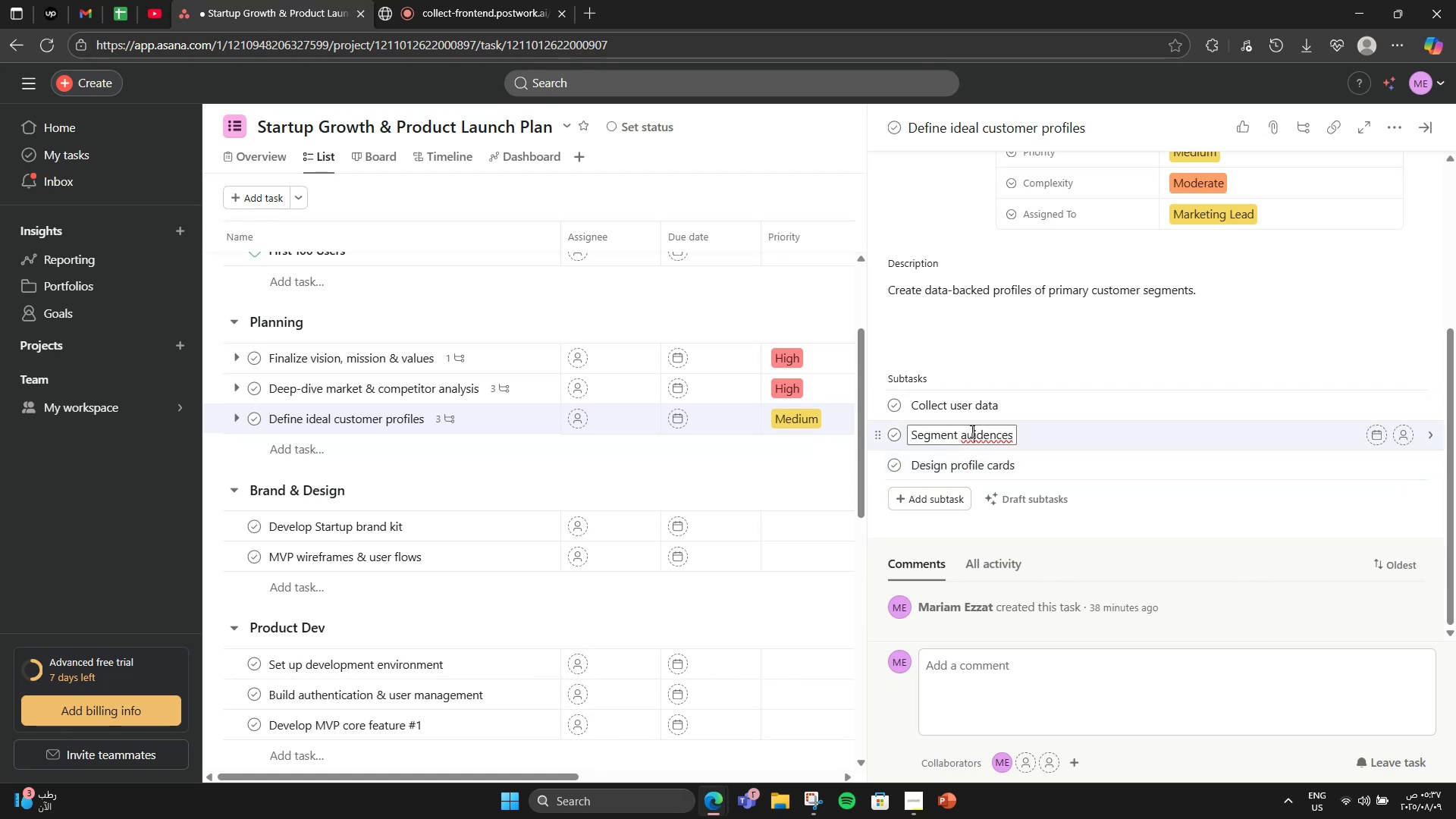 
right_click([971, 431])
 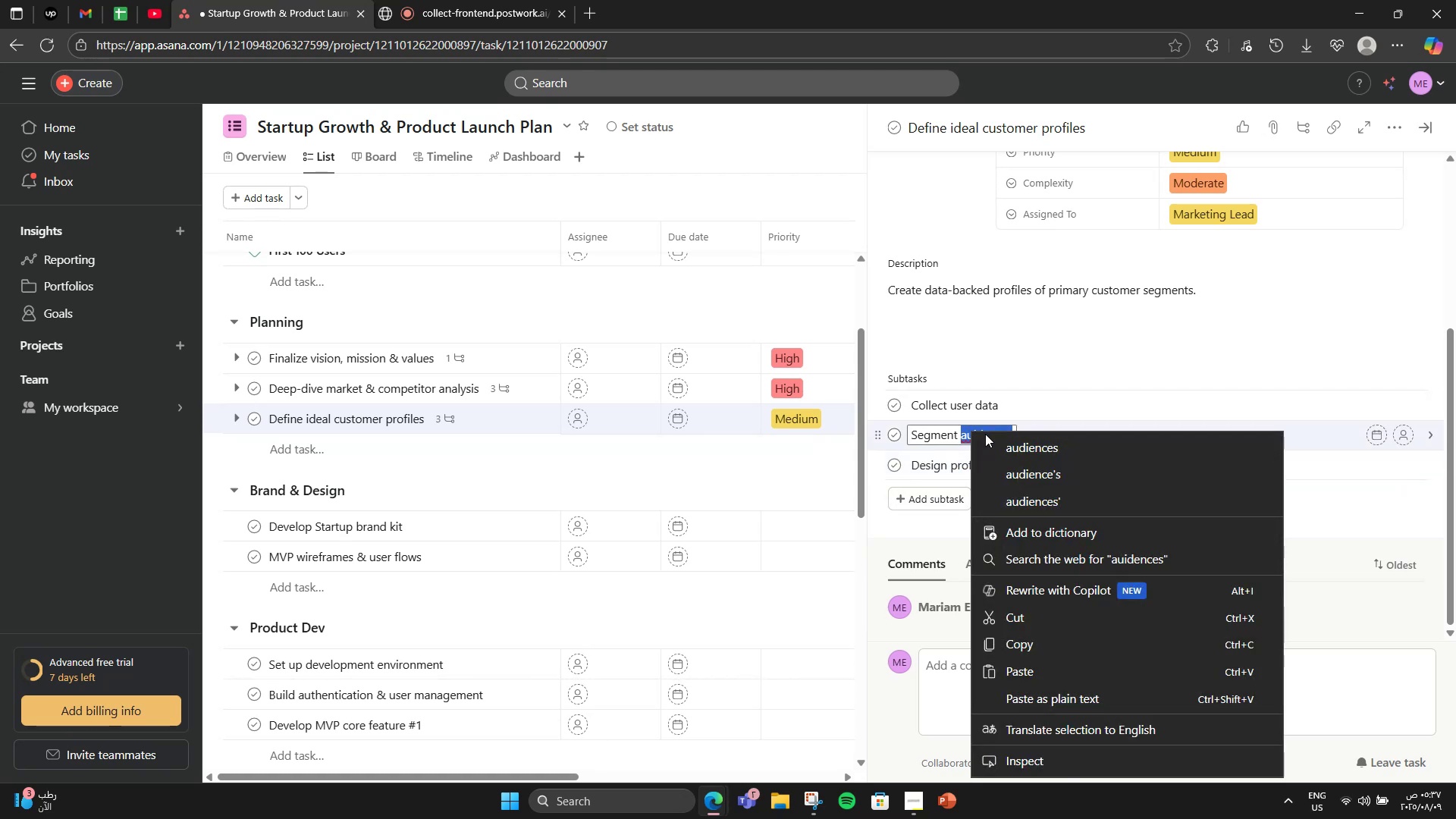 
left_click([996, 439])
 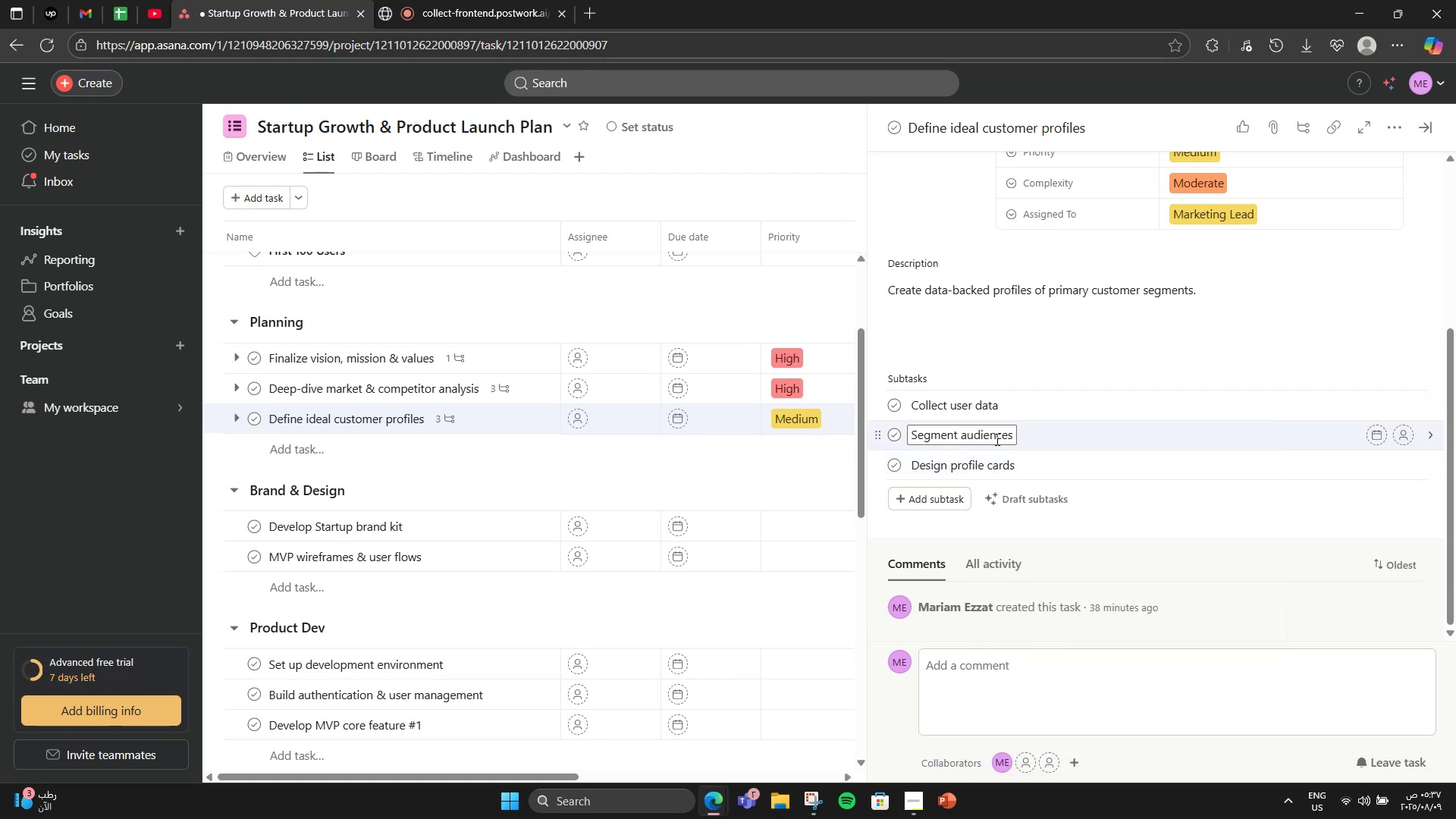 
scroll: coordinate [996, 439], scroll_direction: down, amount: 3.0
 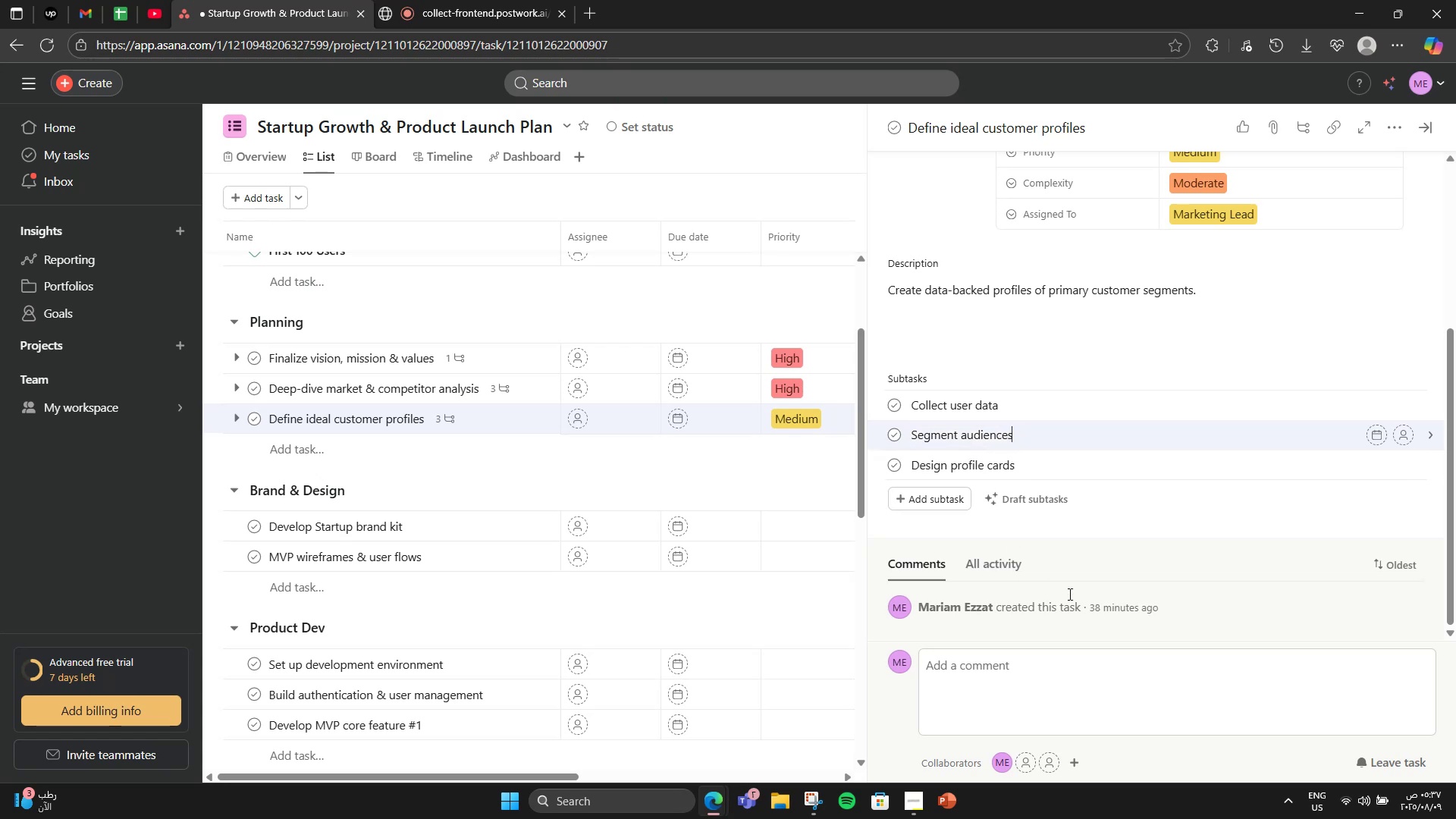 
scroll: coordinate [1228, 542], scroll_direction: up, amount: 5.0
 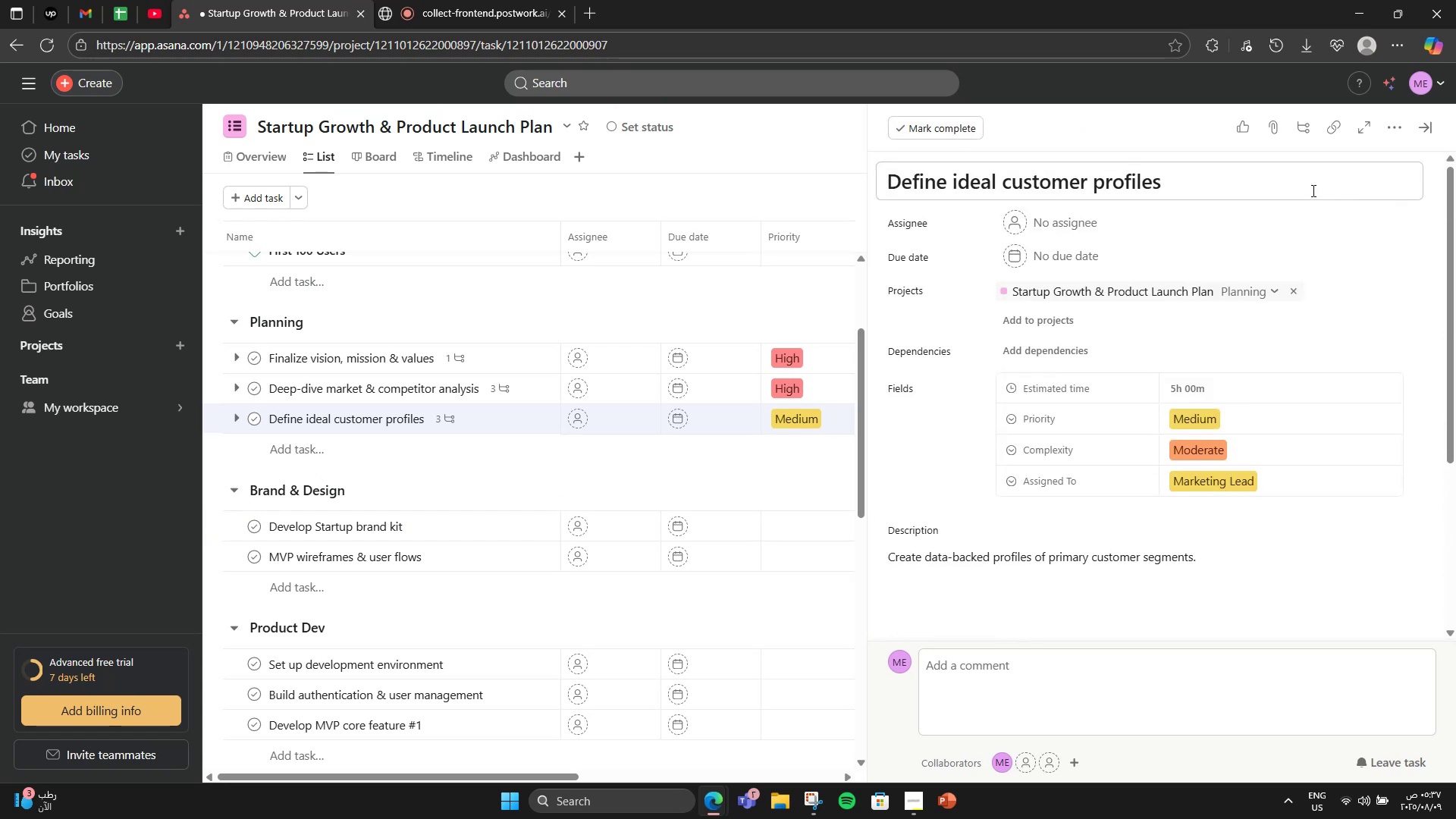 
left_click([1426, 127])
 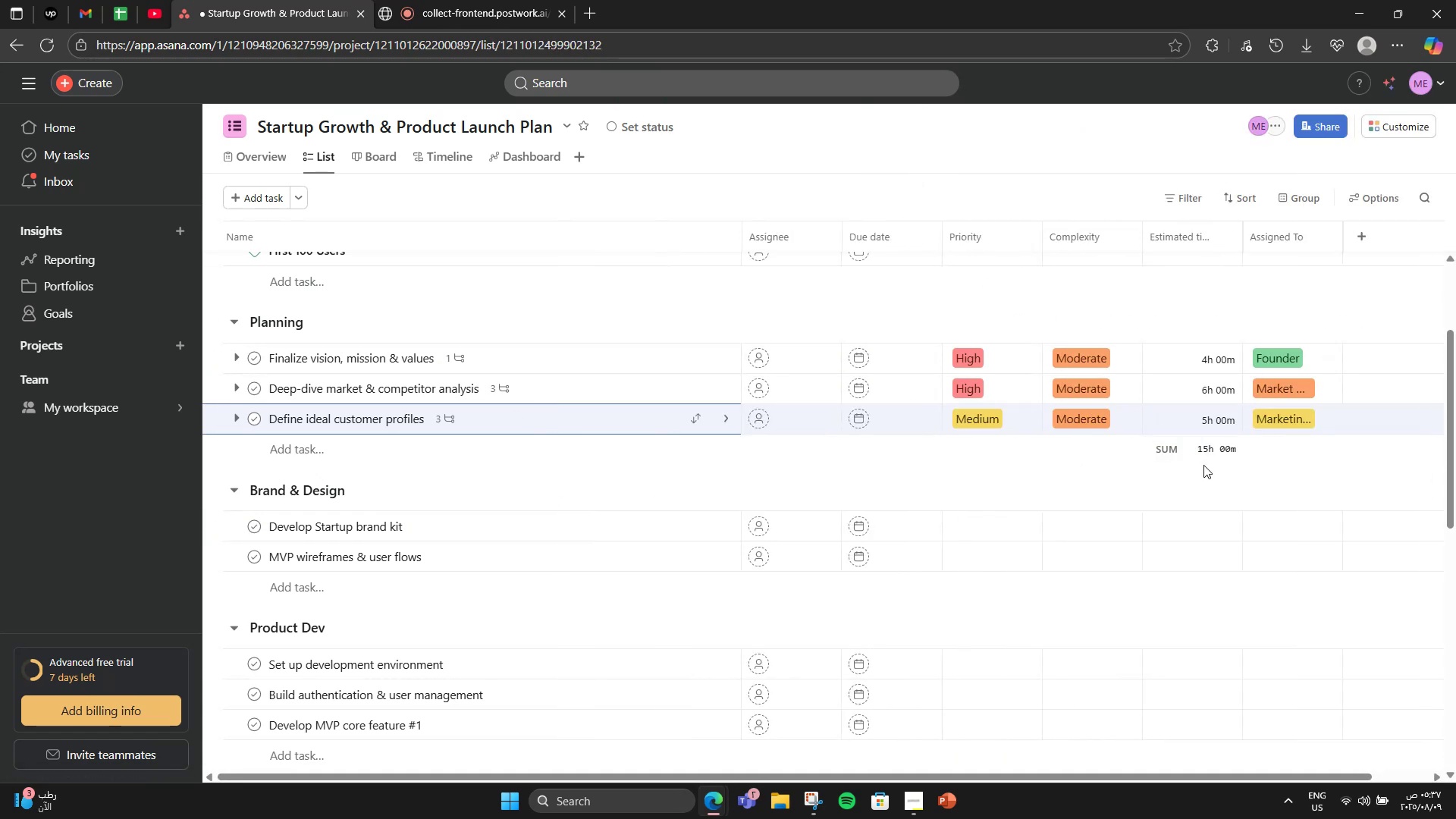 
left_click([1218, 459])
 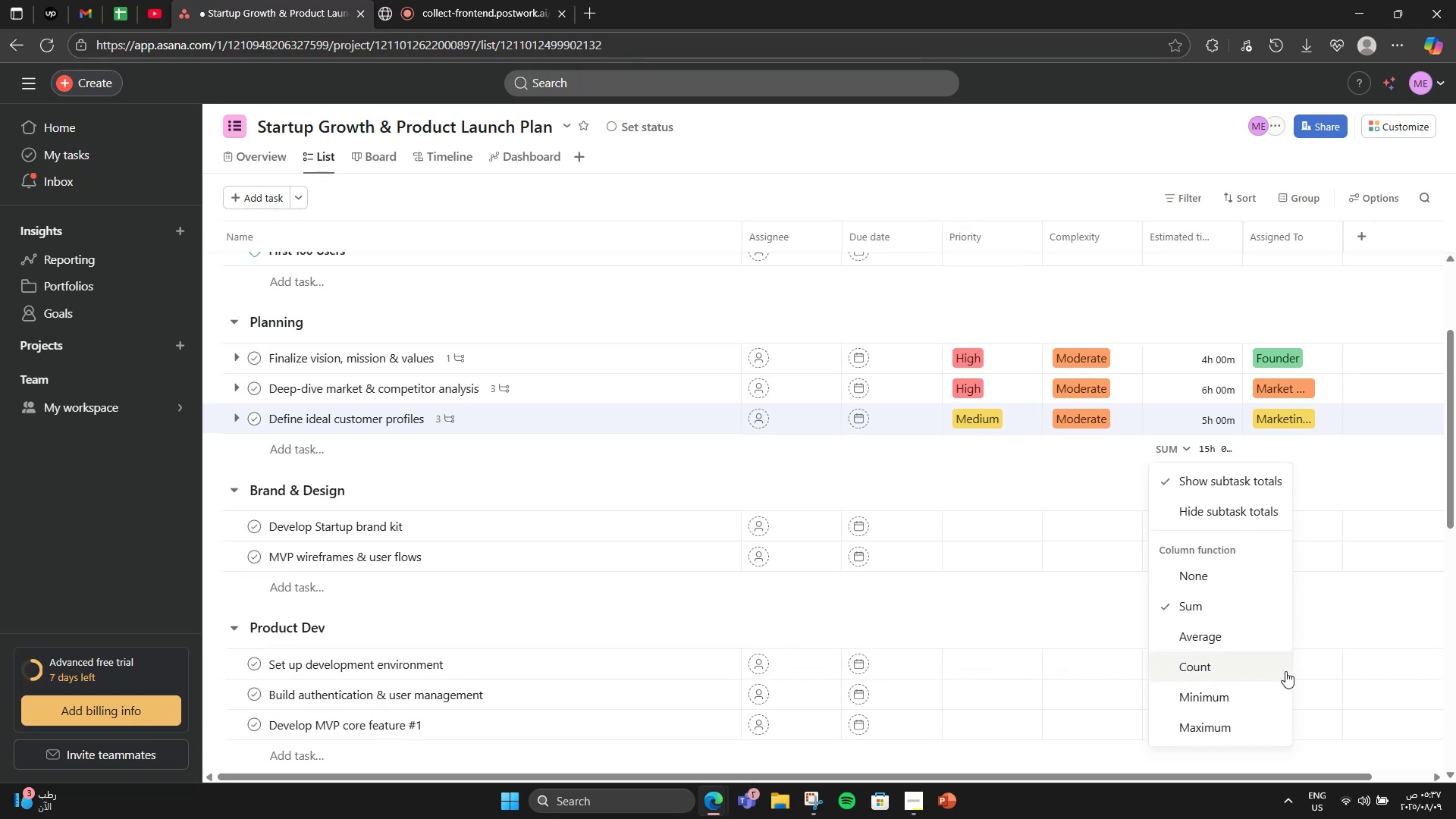 
wait(5.1)
 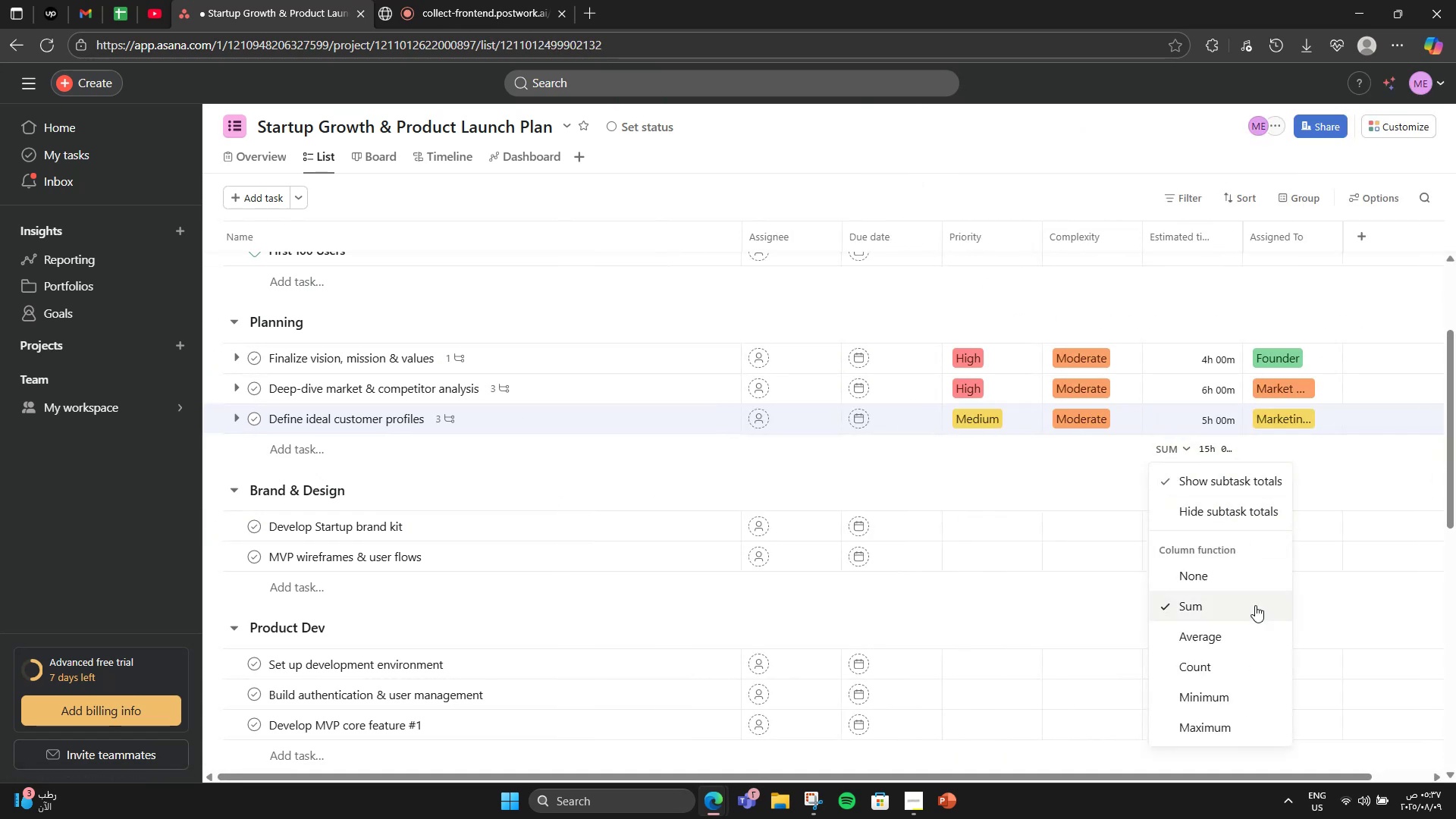 
left_click([1232, 566])
 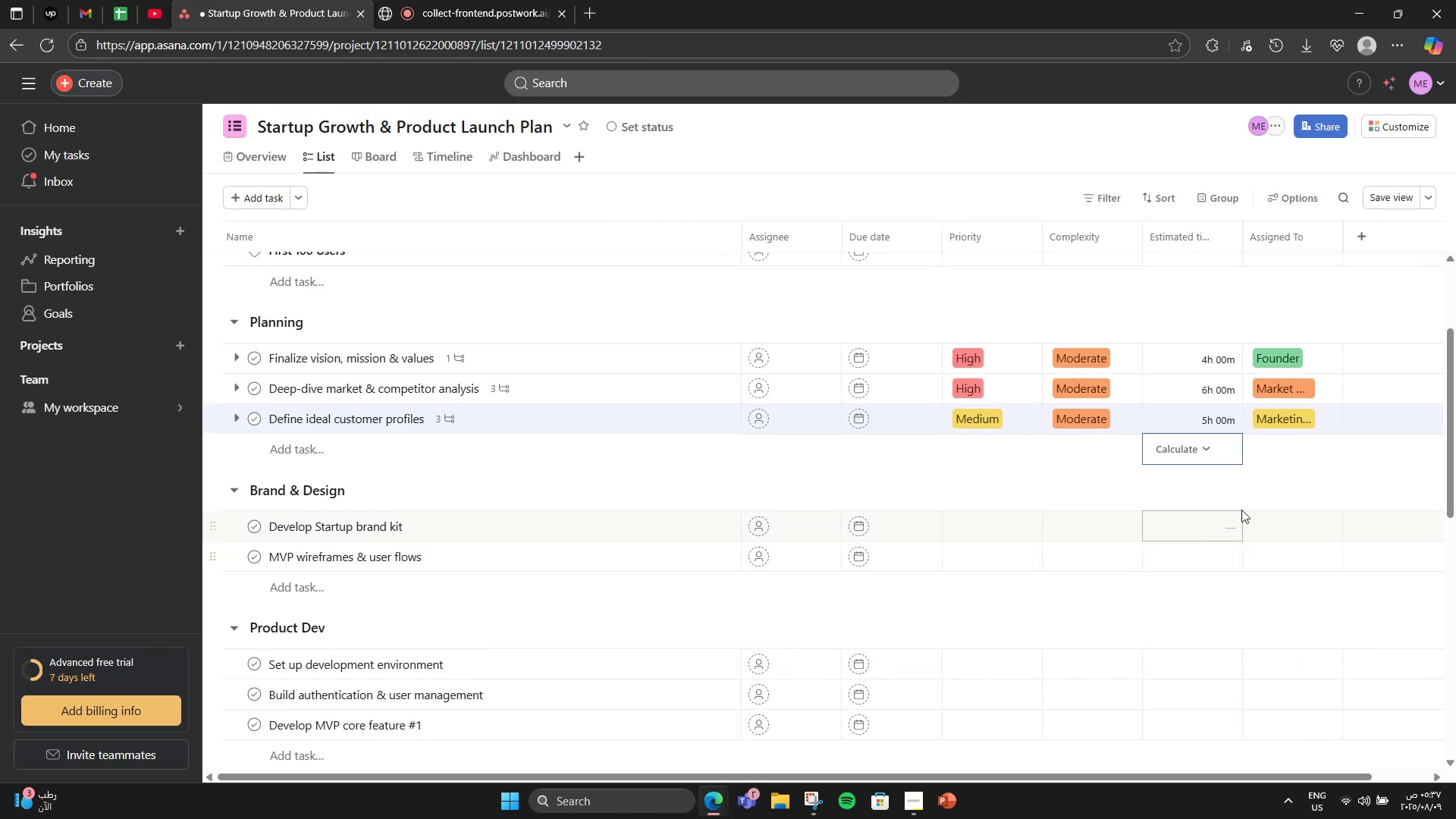 
left_click([1241, 509])
 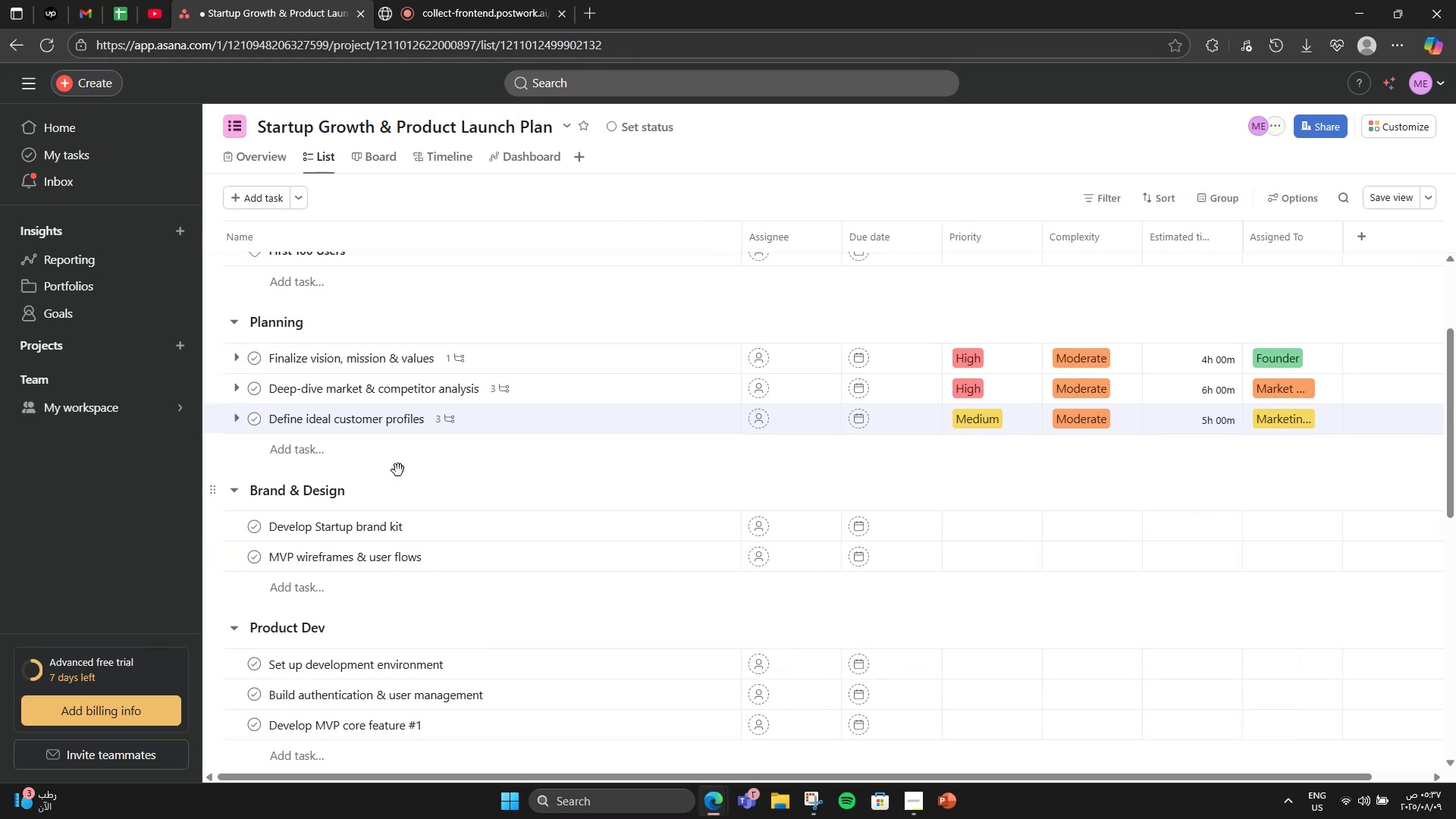 
scroll: coordinate [580, 547], scroll_direction: up, amount: 3.0
 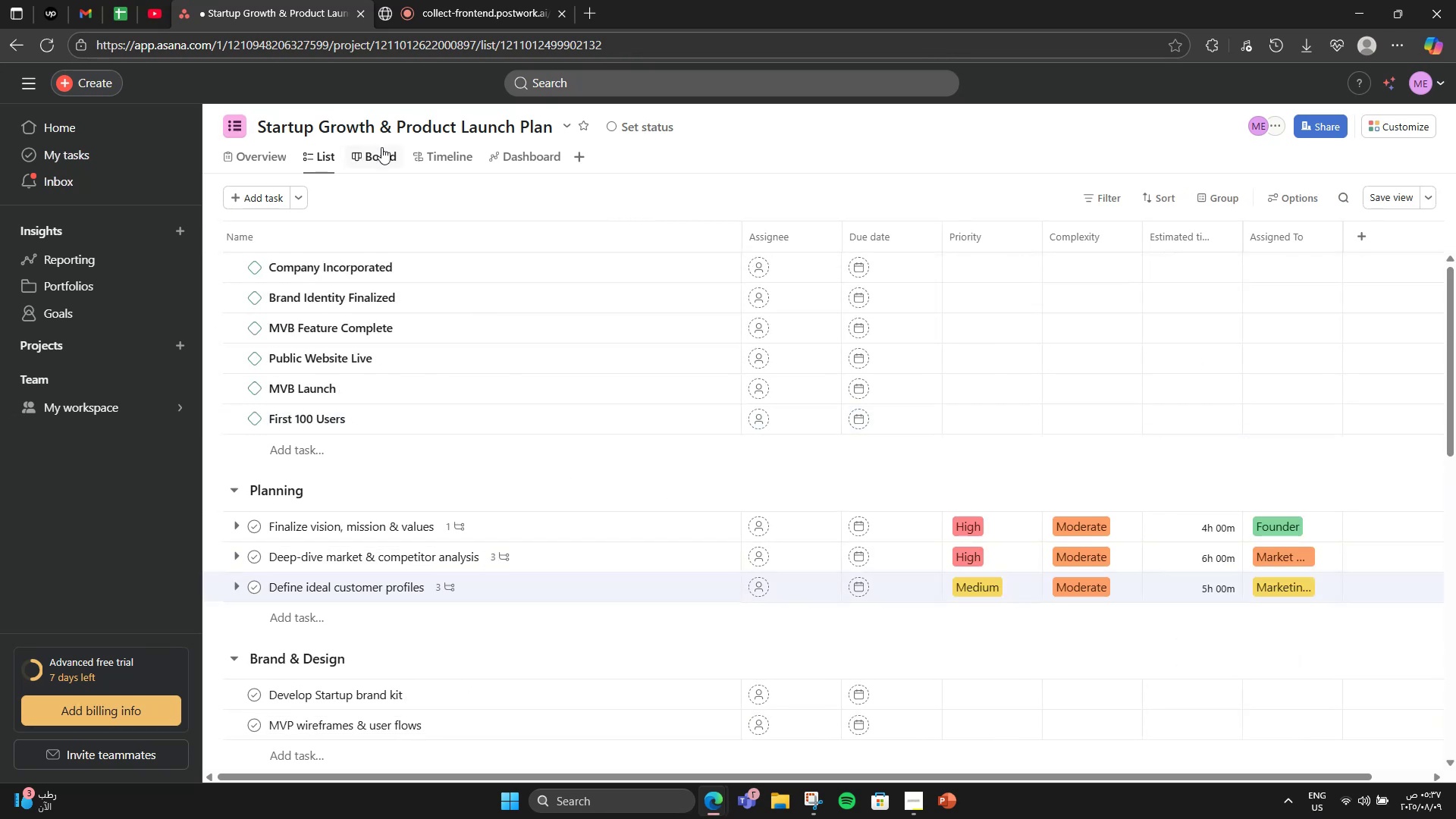 
left_click([419, 152])
 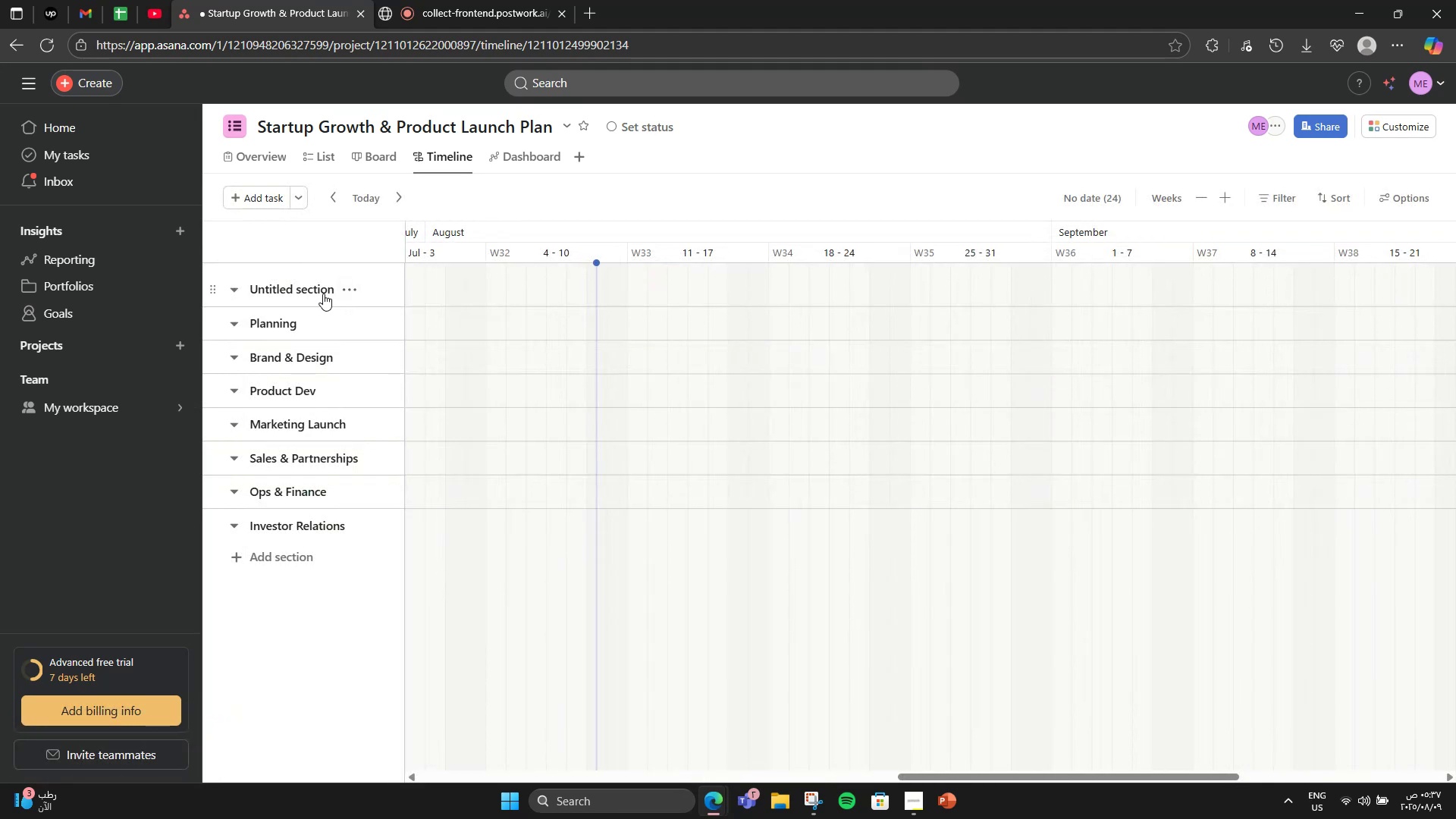 
wait(7.91)
 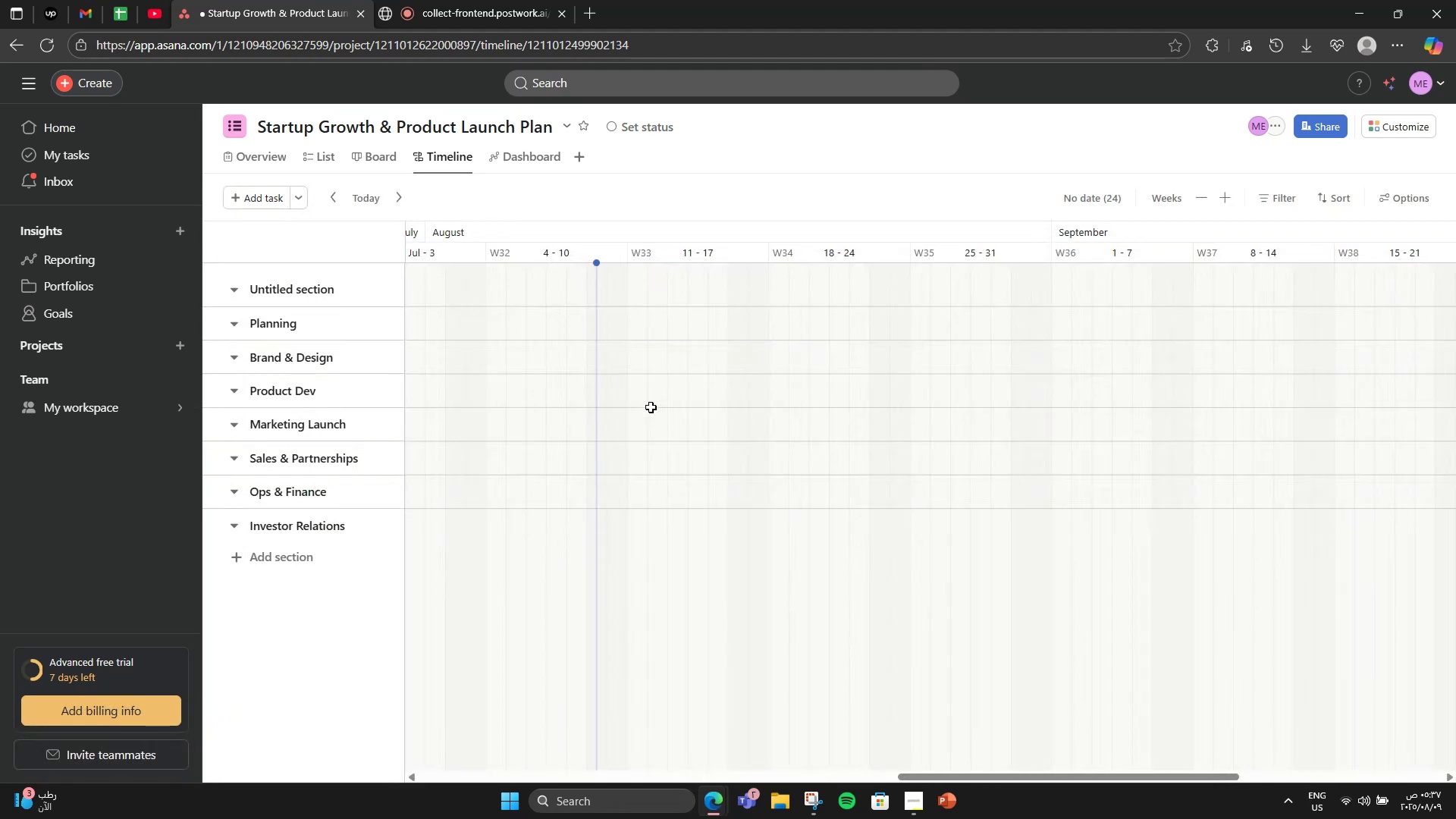 
left_click([1097, 190])
 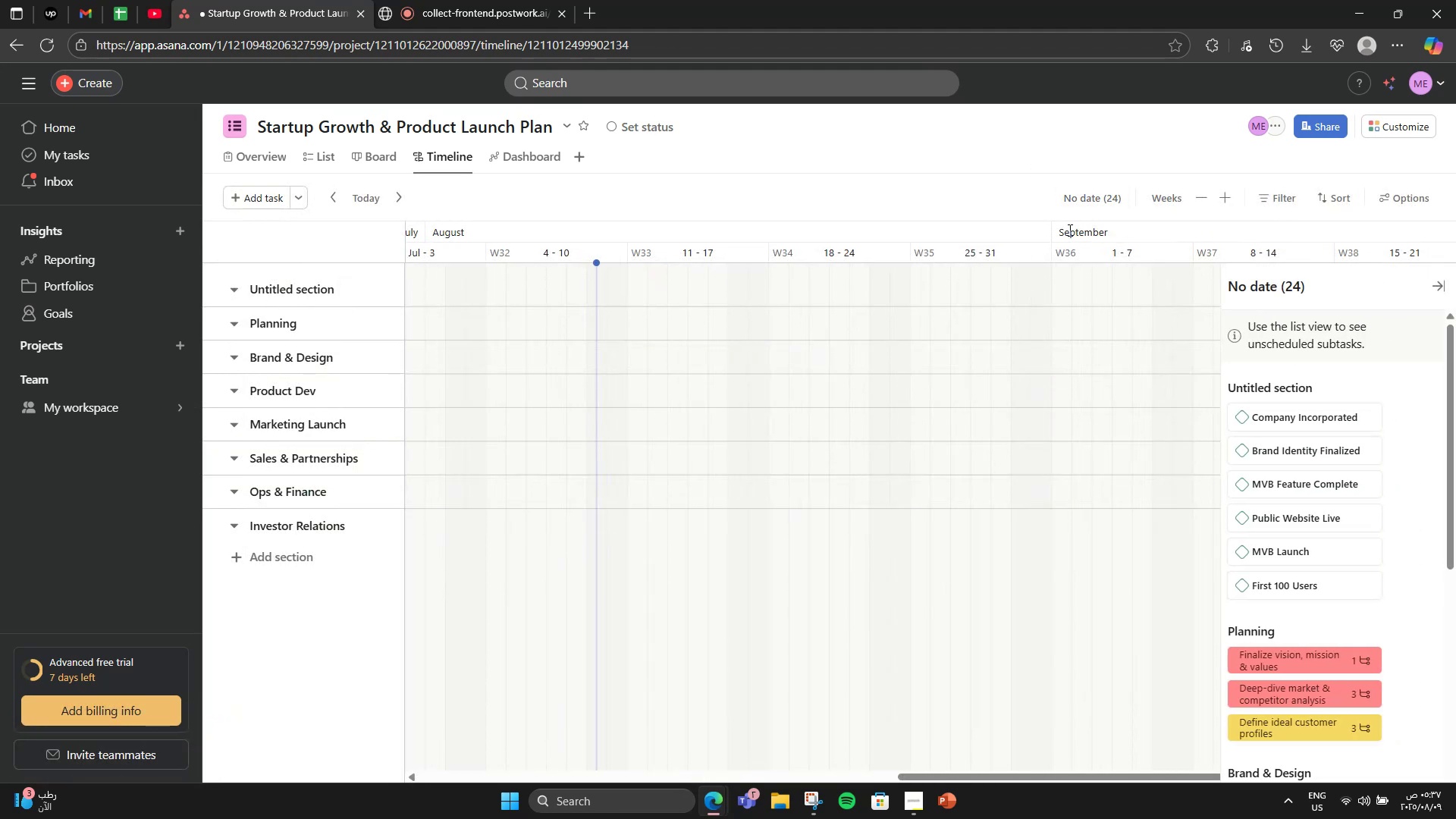 
scroll: coordinate [1437, 576], scroll_direction: down, amount: 3.0
 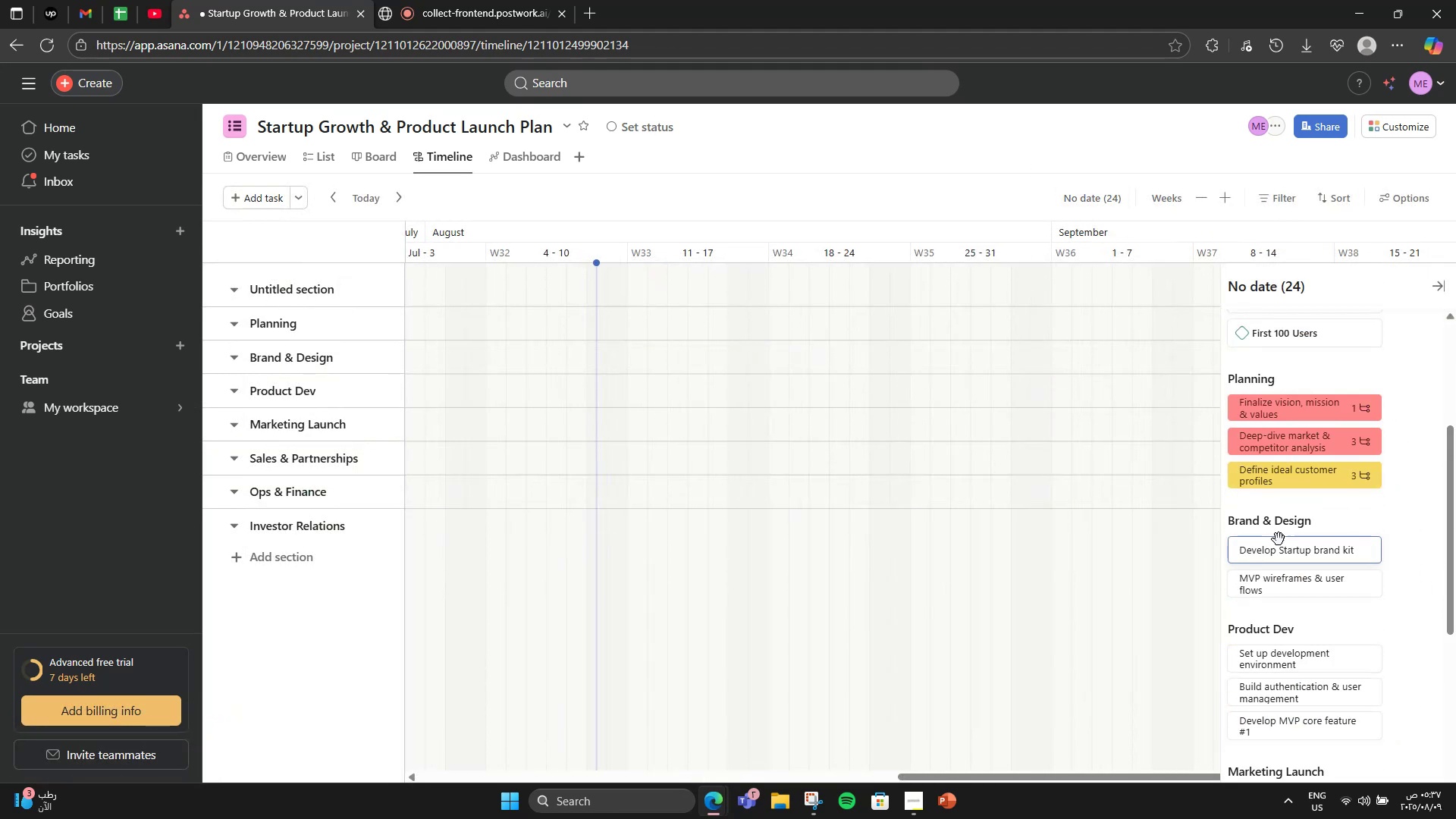 
scroll: coordinate [1265, 506], scroll_direction: up, amount: 1.0
 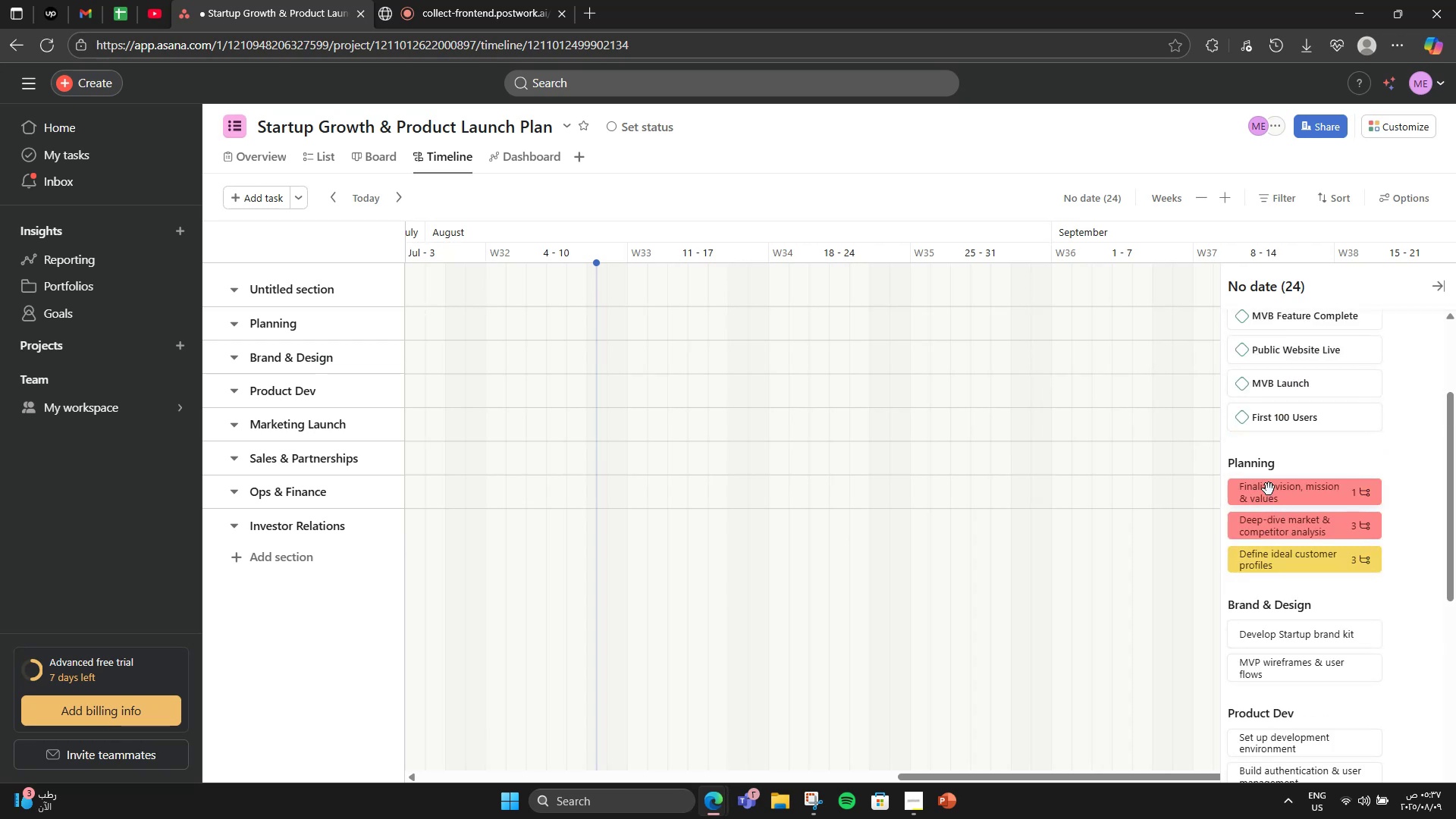 
wait(5.39)
 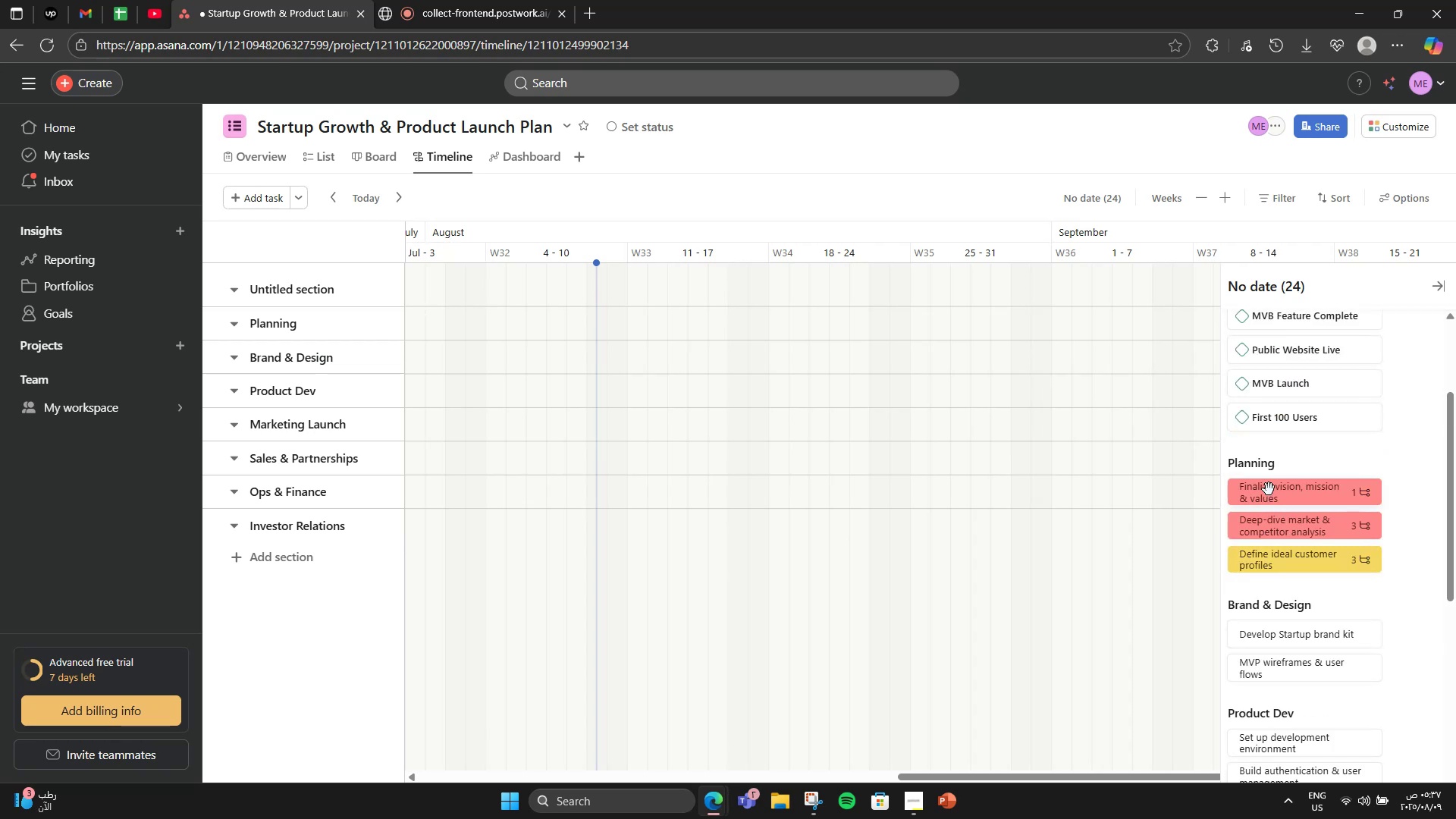 
left_click_drag(start_coordinate=[1262, 497], to_coordinate=[671, 313])
 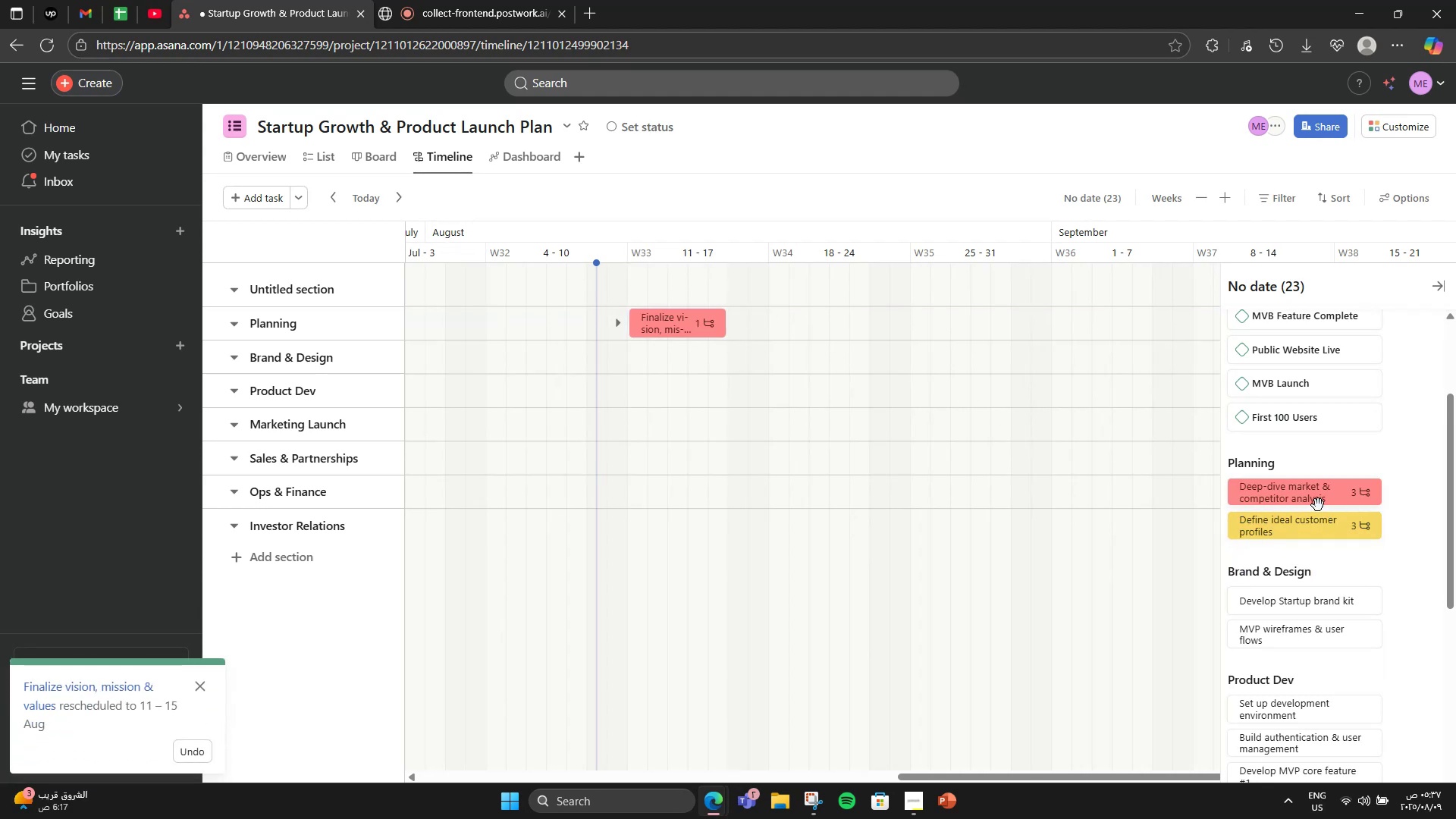 
left_click_drag(start_coordinate=[1304, 504], to_coordinate=[770, 336])
 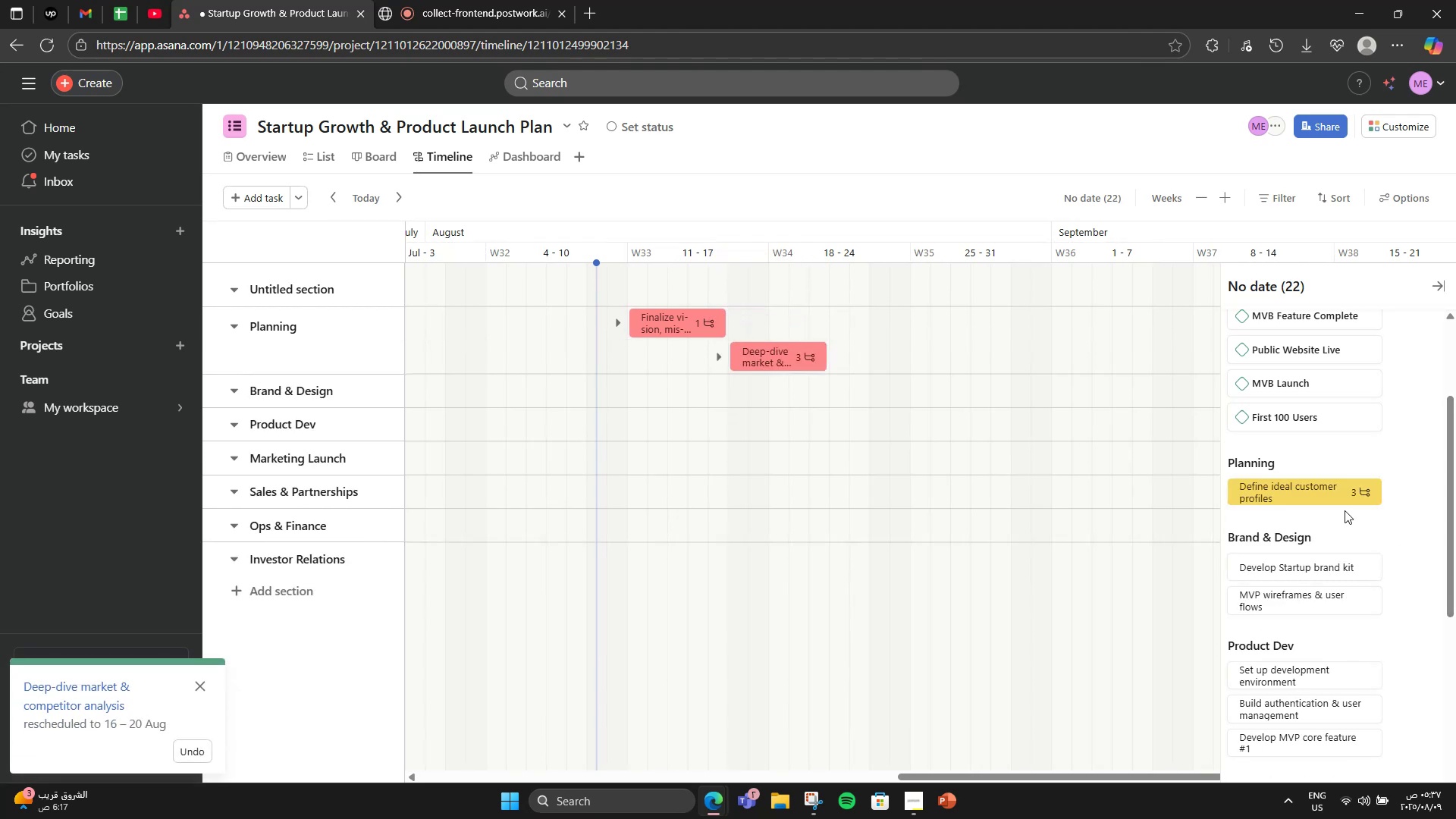 
left_click_drag(start_coordinate=[1315, 494], to_coordinate=[875, 372])
 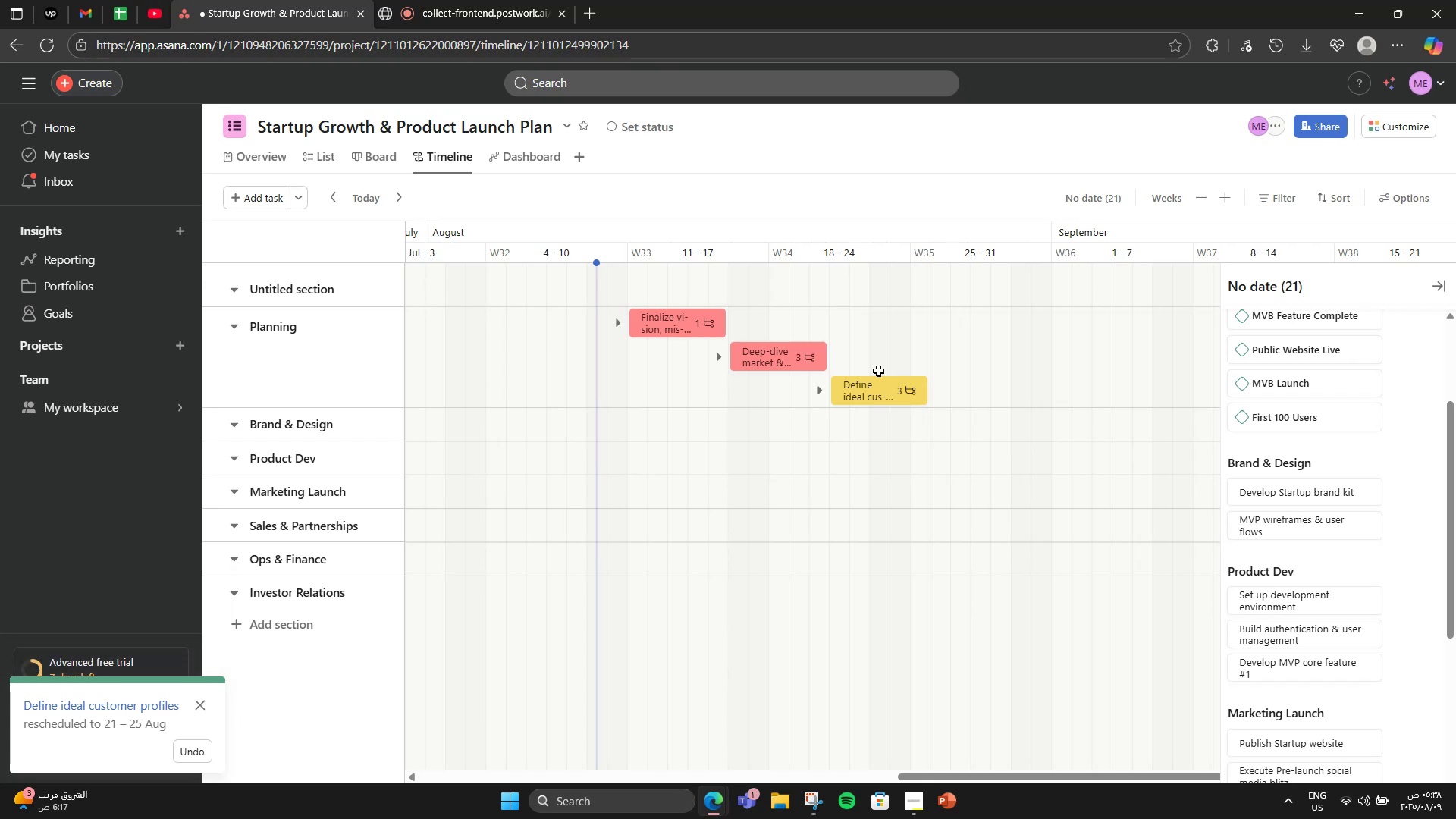 
wait(11.93)
 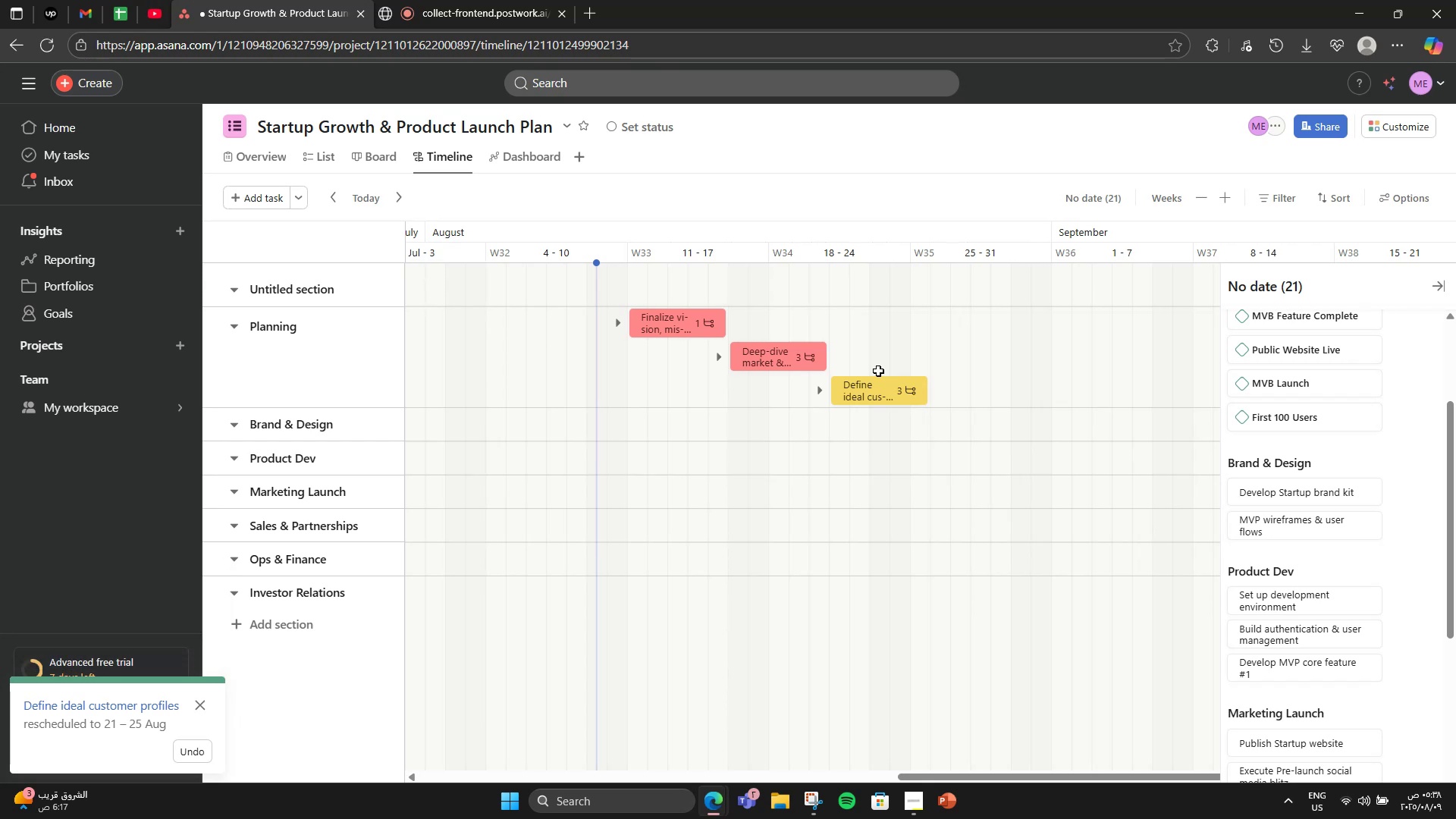 
scroll: coordinate [1351, 366], scroll_direction: up, amount: 3.0
 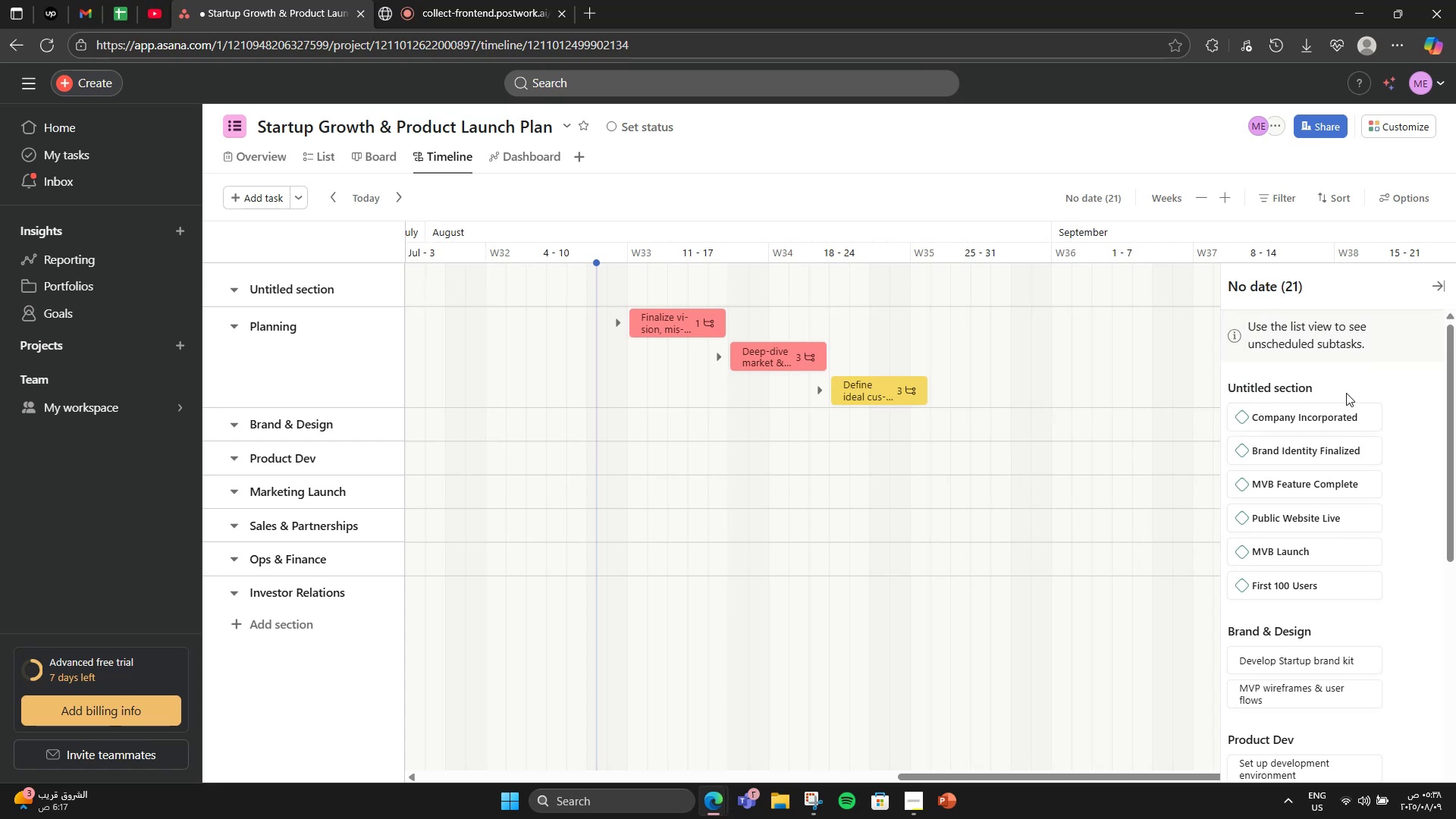 
wait(5.22)
 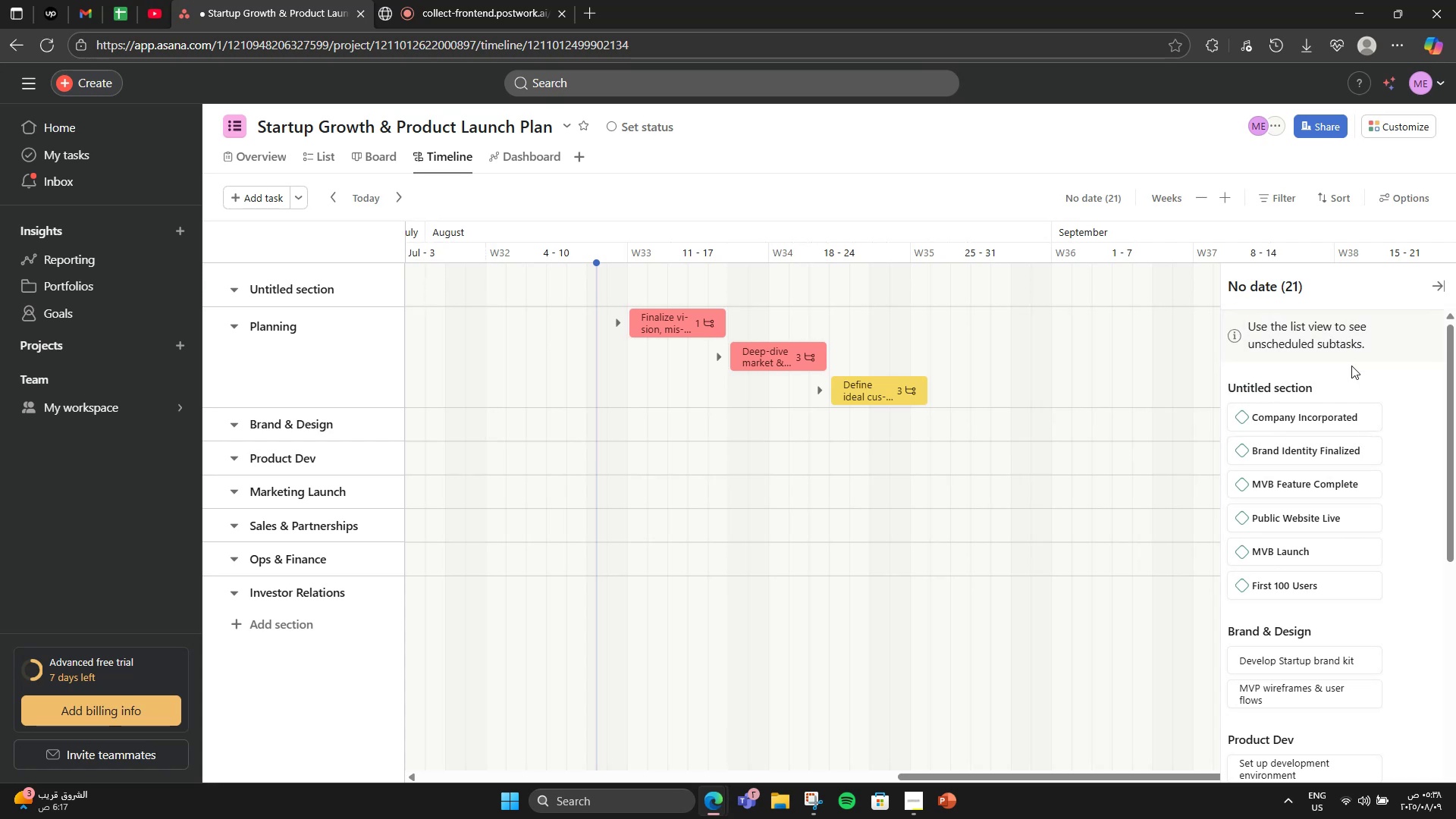 
left_click_drag(start_coordinate=[1338, 415], to_coordinate=[783, 306])
 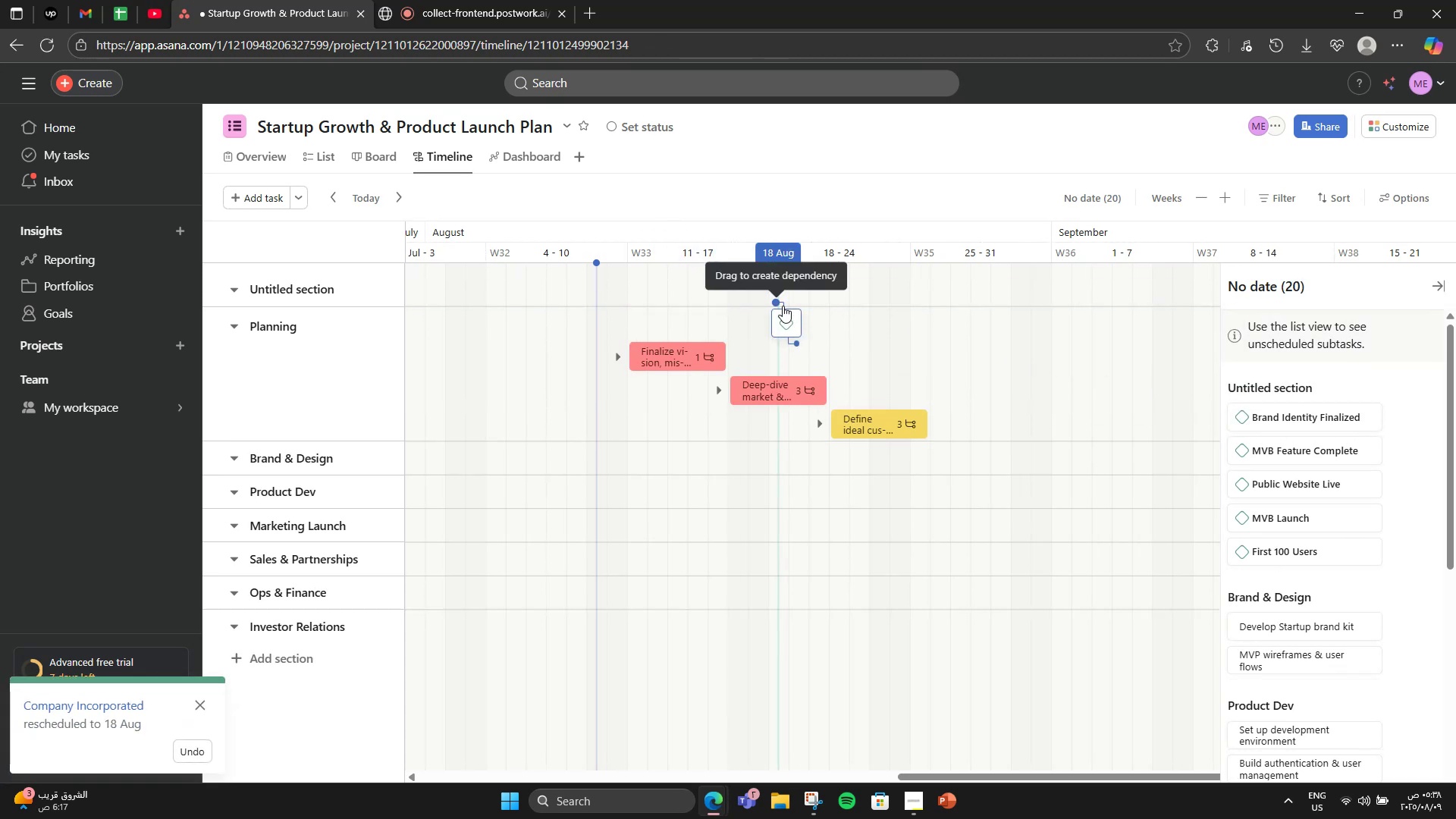 
mouse_move([878, 424])
 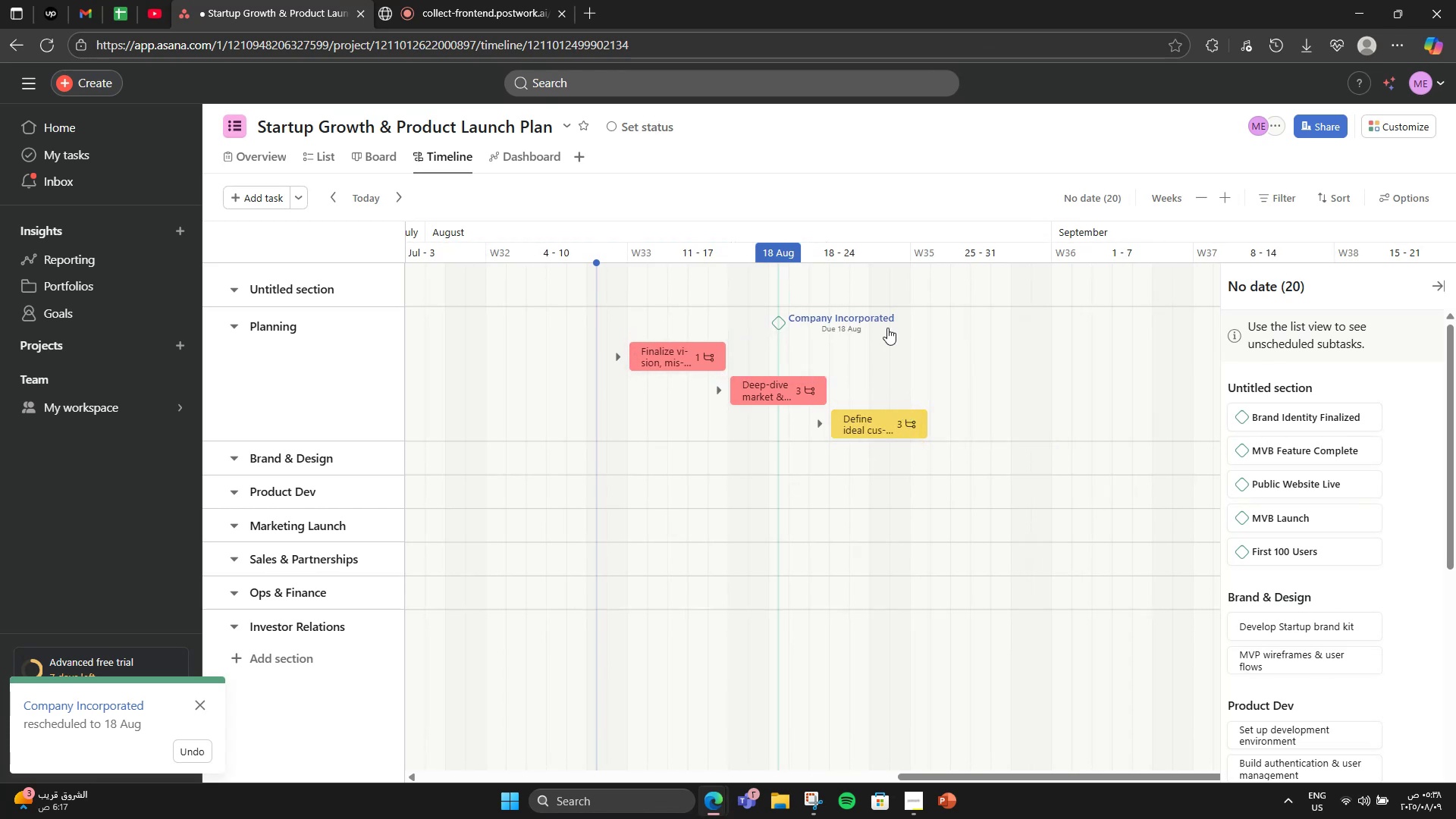 
wait(8.18)
 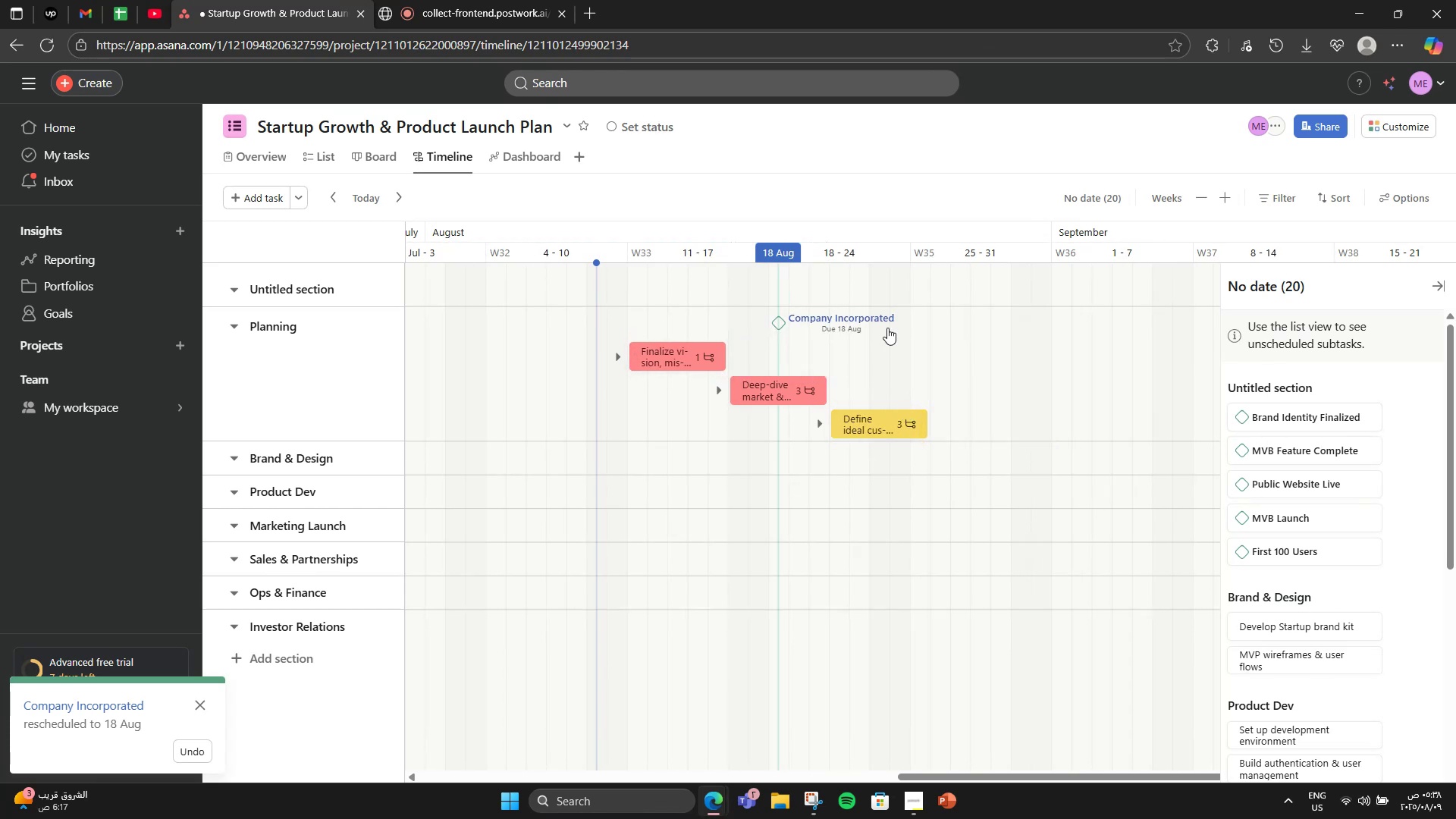 
left_click_drag(start_coordinate=[1262, 417], to_coordinate=[1069, 443])
 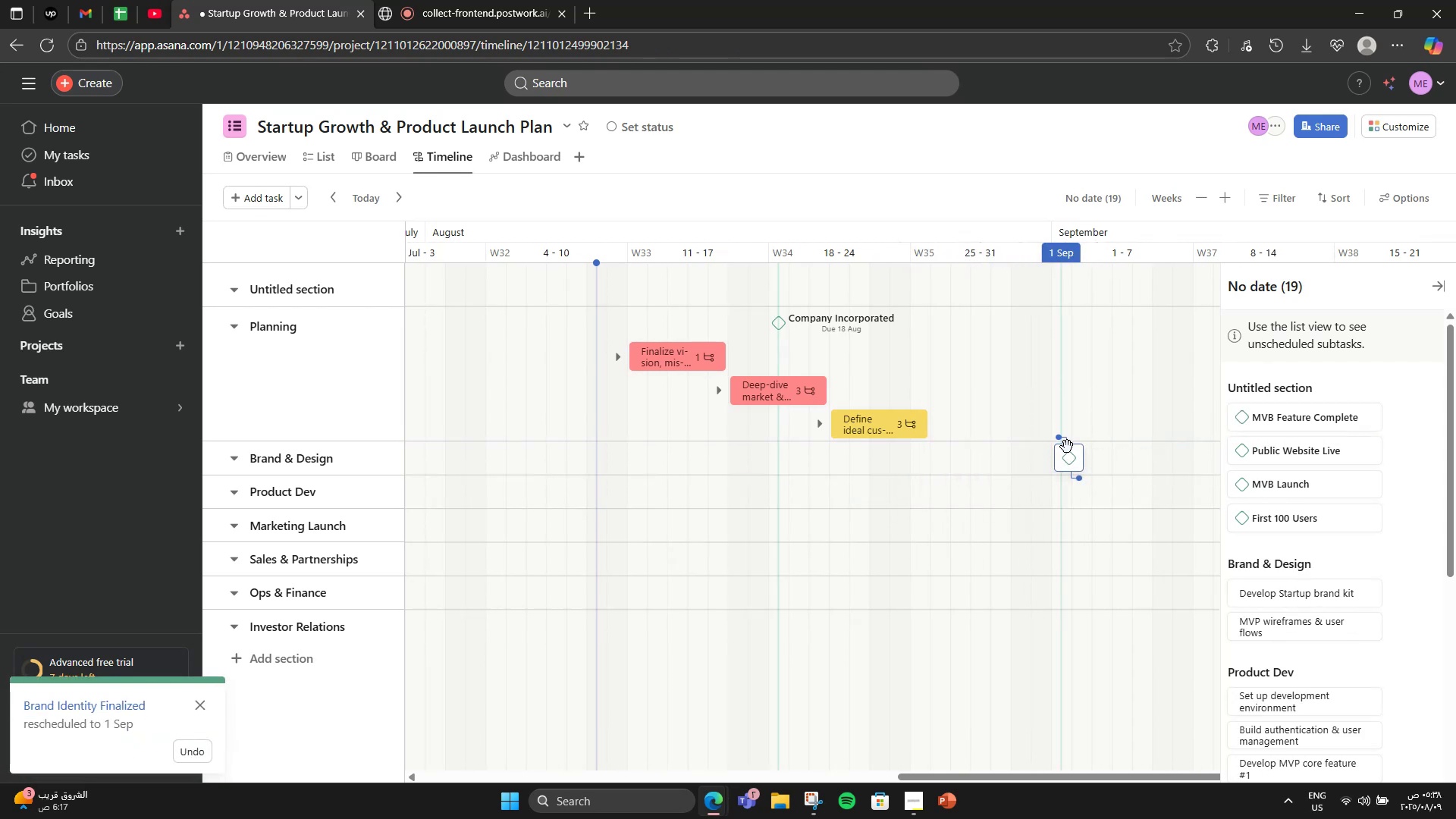 
scroll: coordinate [1067, 447], scroll_direction: up, amount: 1.0
 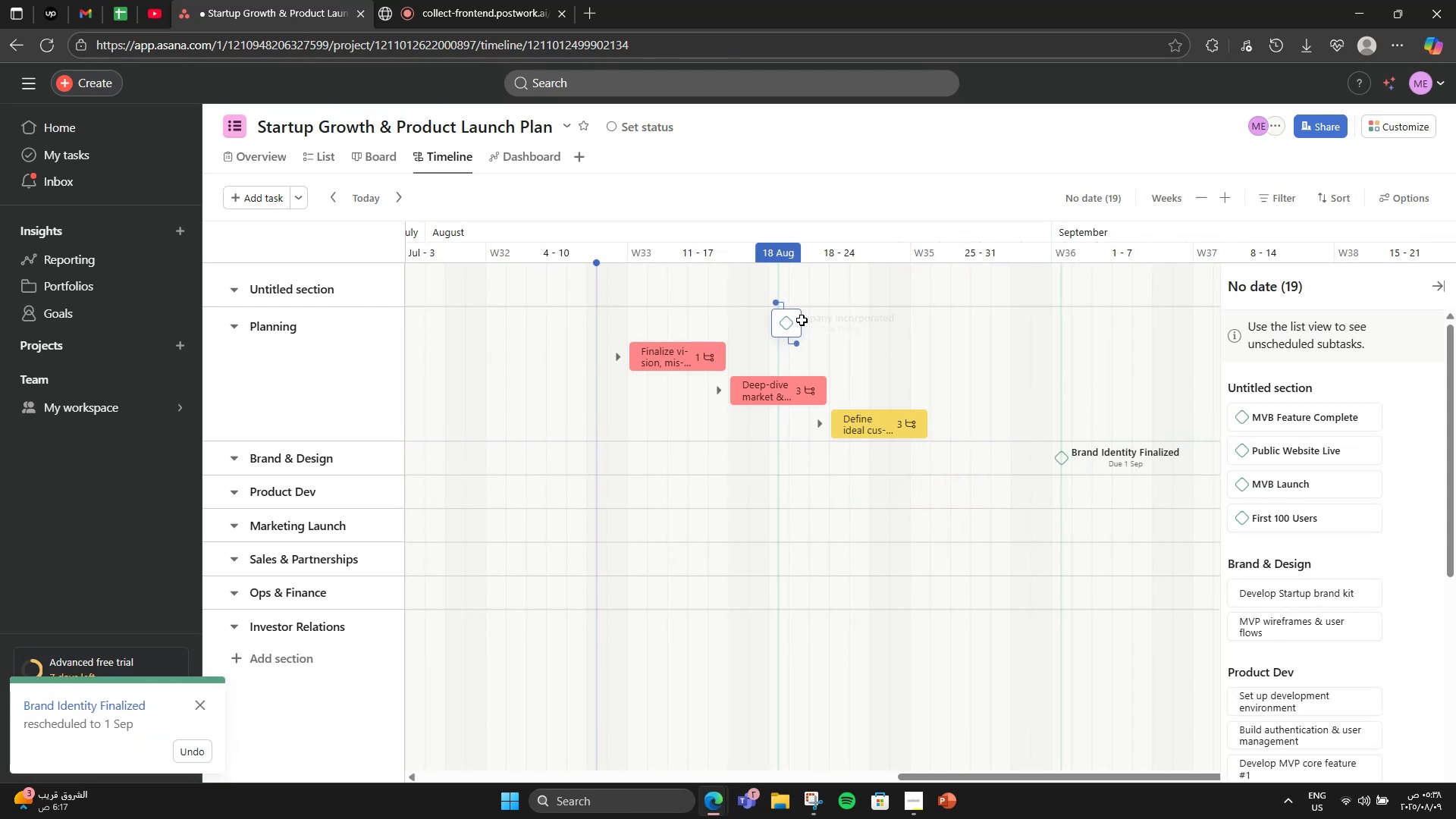 
left_click_drag(start_coordinate=[792, 322], to_coordinate=[794, 285])
 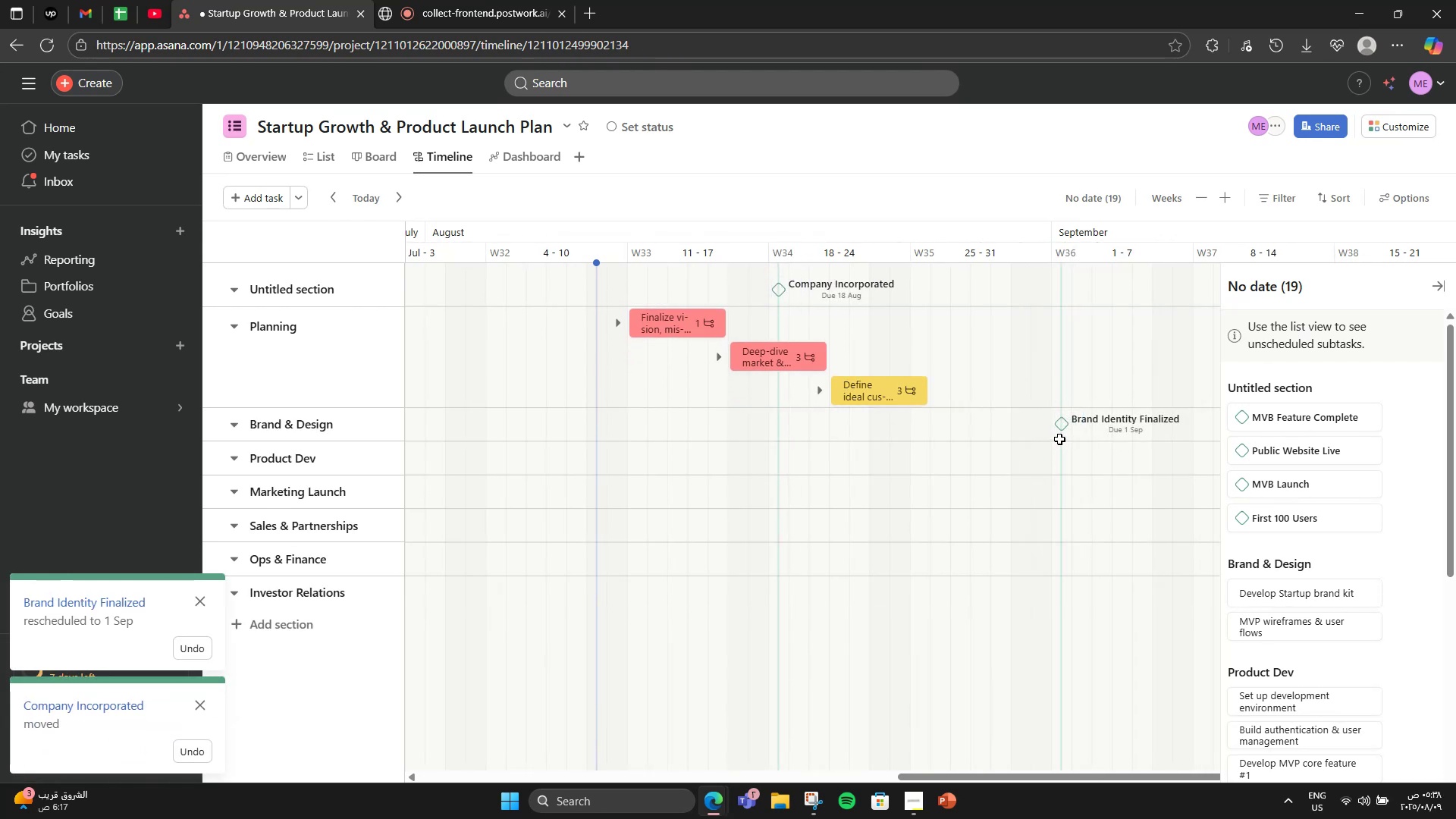 
left_click_drag(start_coordinate=[1061, 432], to_coordinate=[1058, 293])
 